 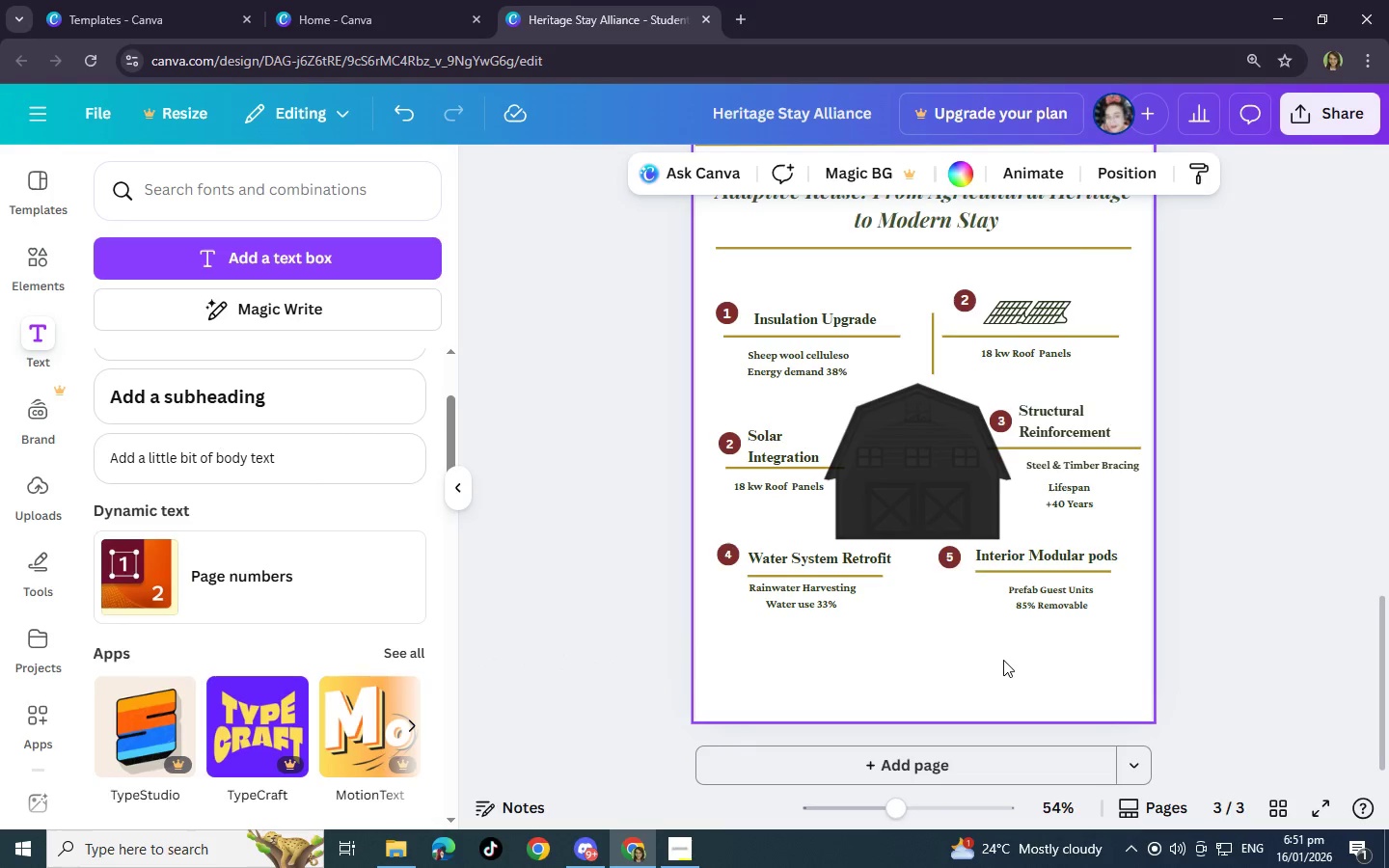 
left_click([1047, 311])
 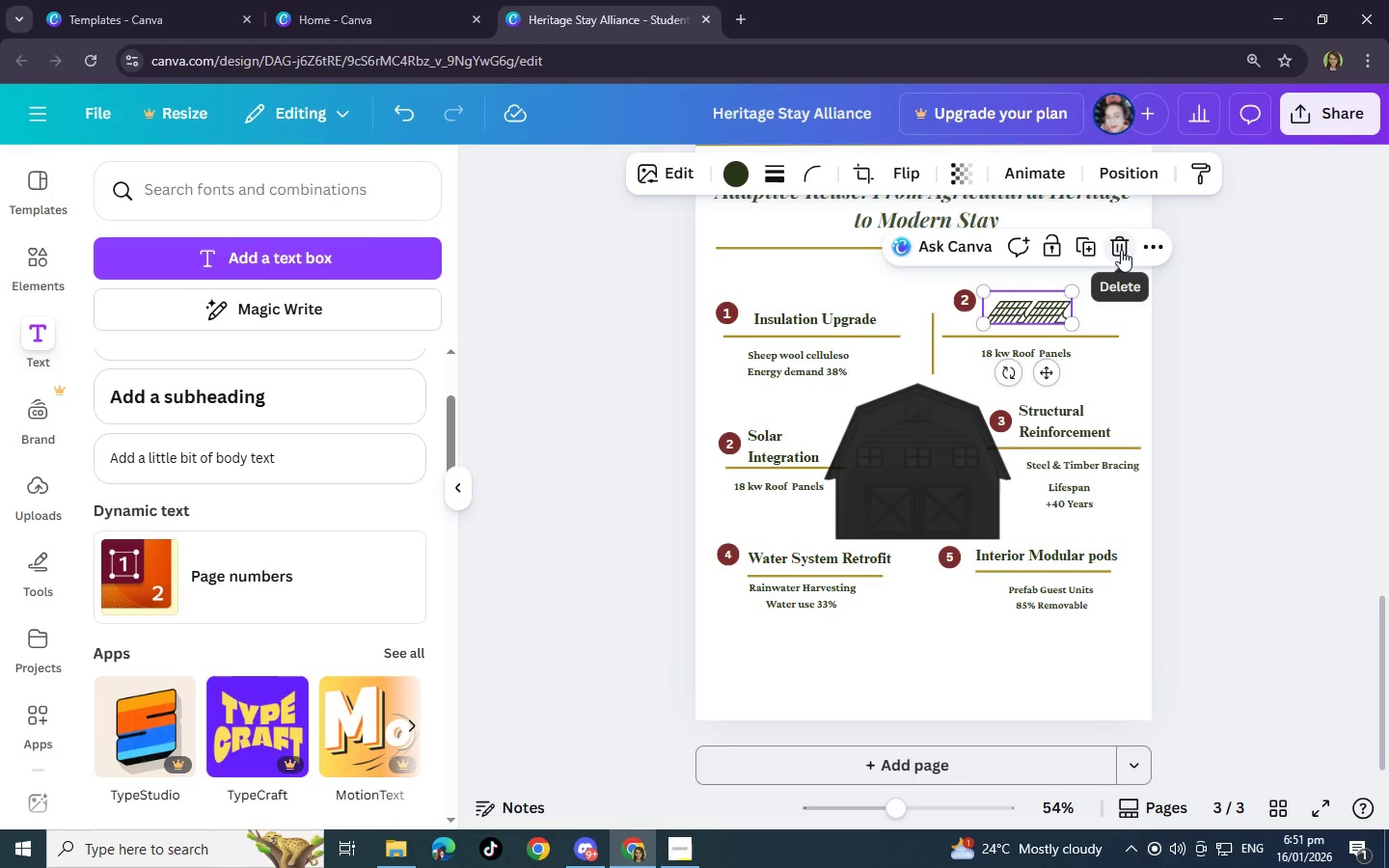 
left_click([1121, 250])
 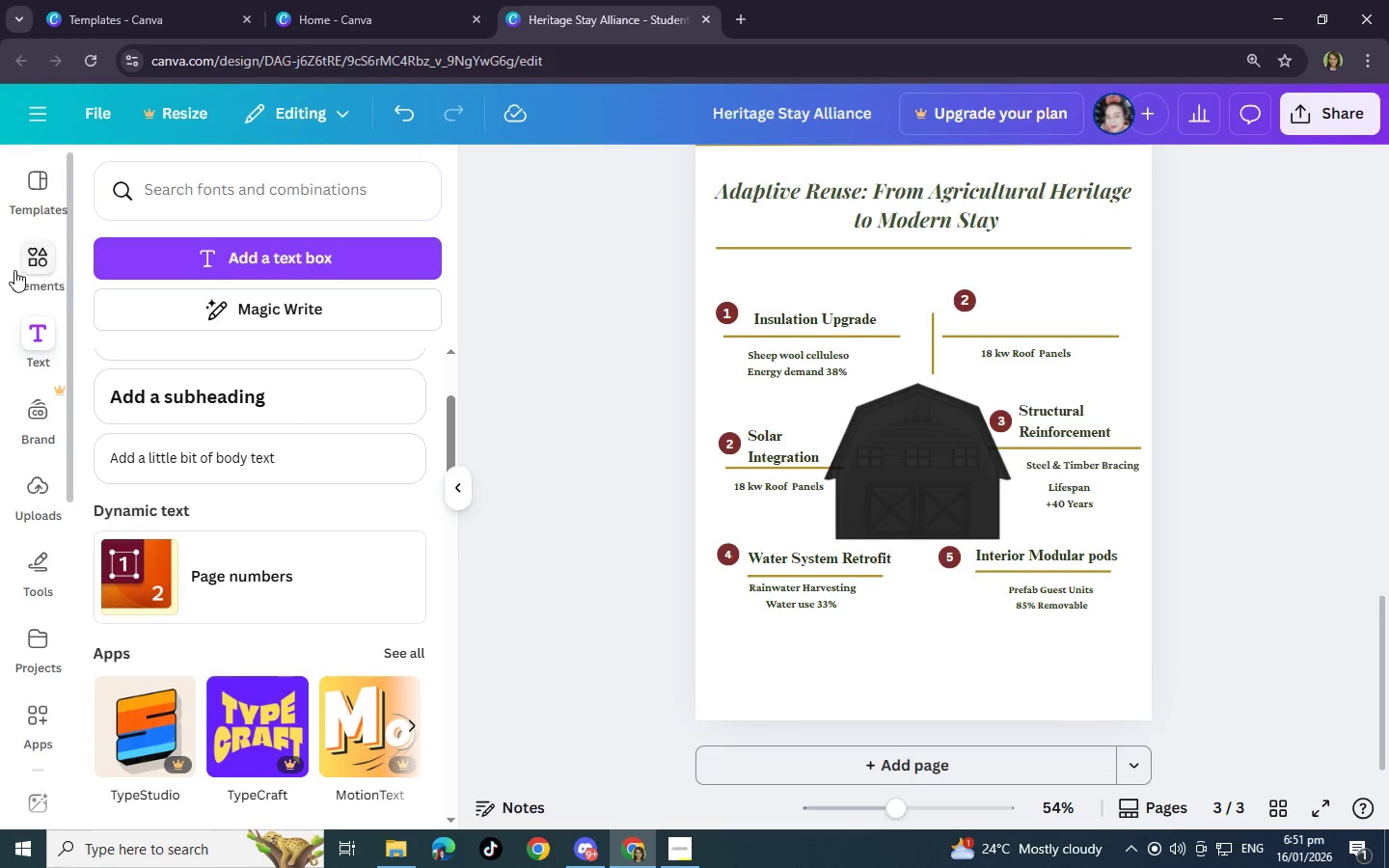 
left_click([23, 267])
 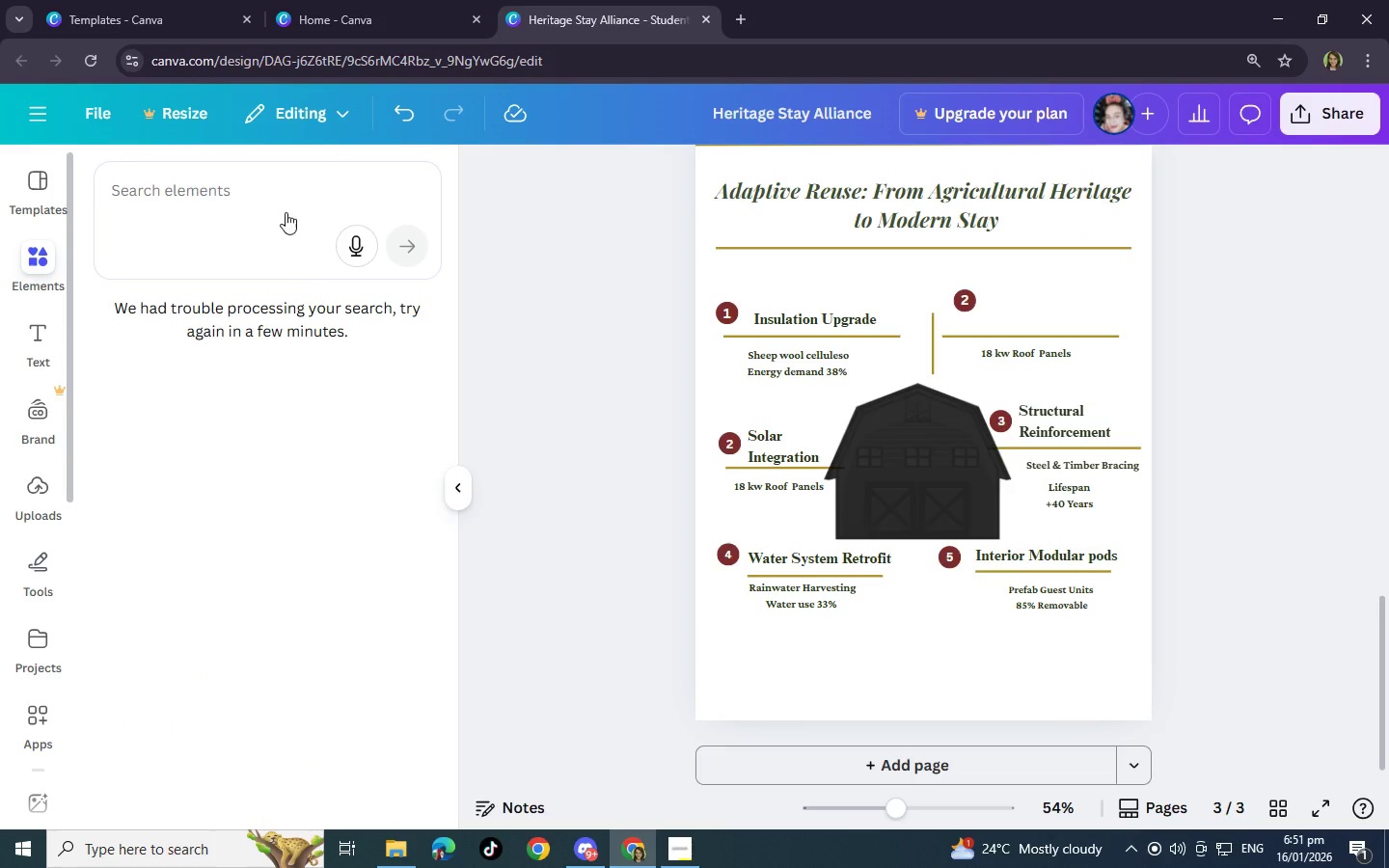 
left_click([296, 191])
 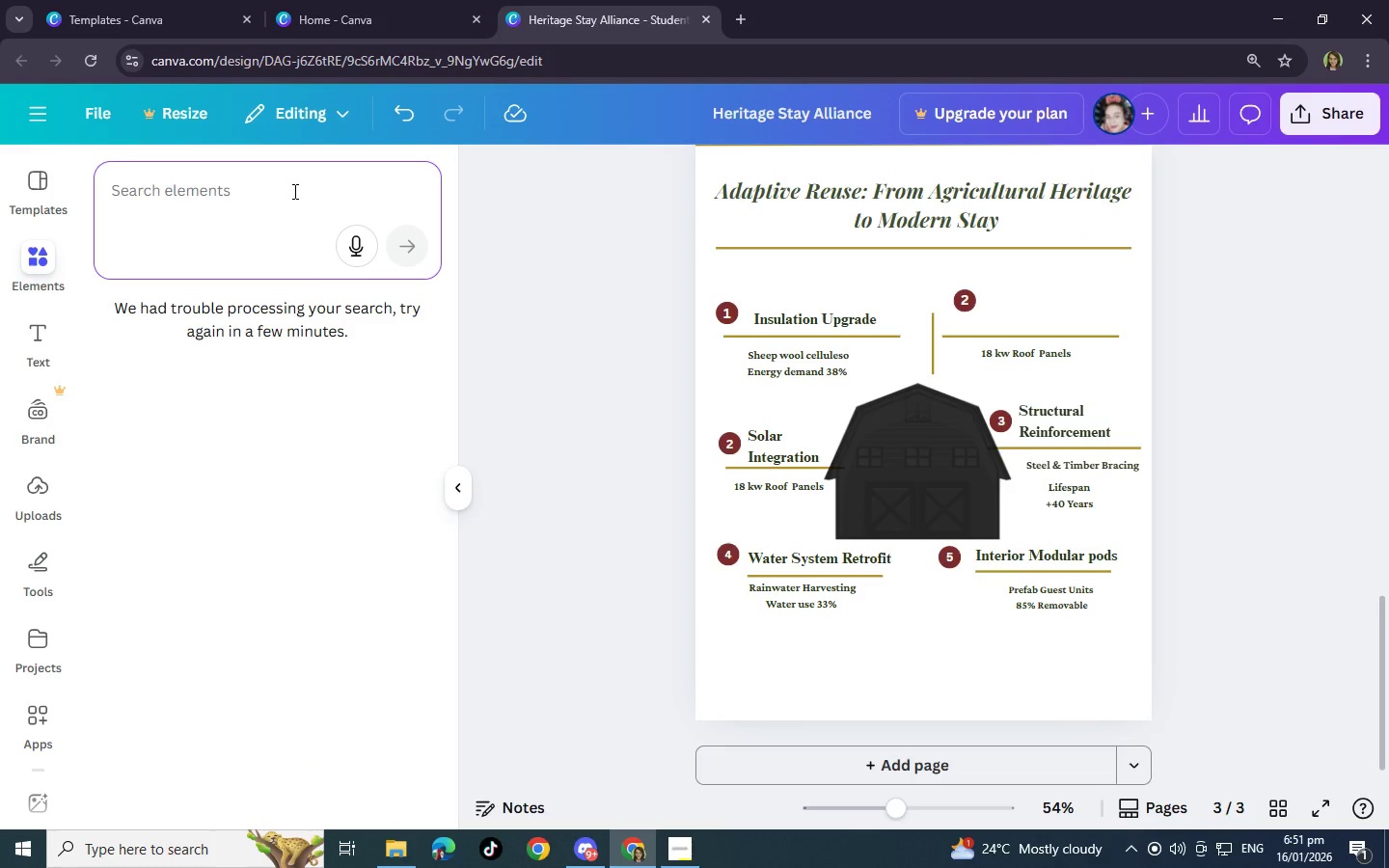 
type(sola)
 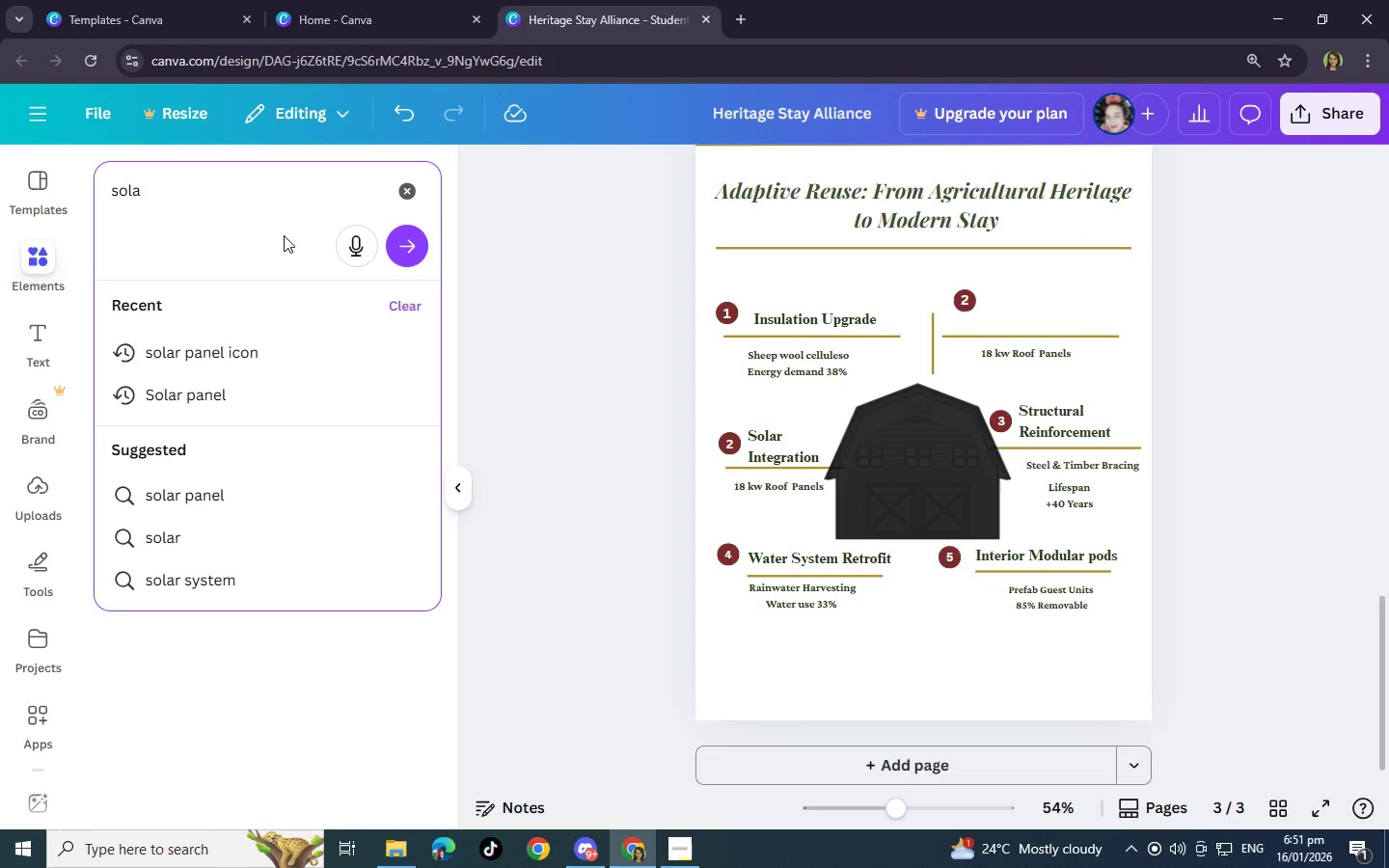 
left_click([252, 393])
 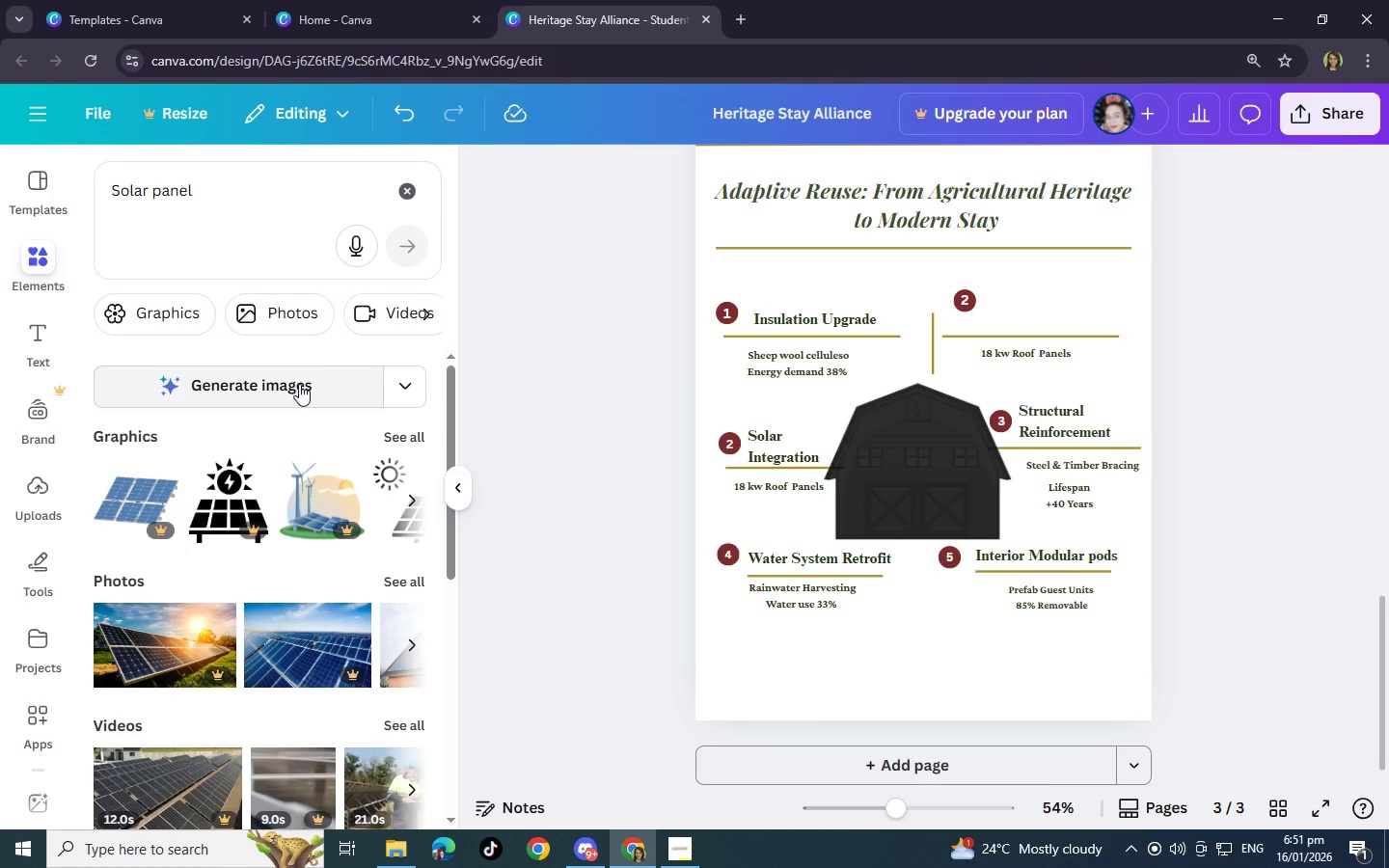 
left_click([414, 431])
 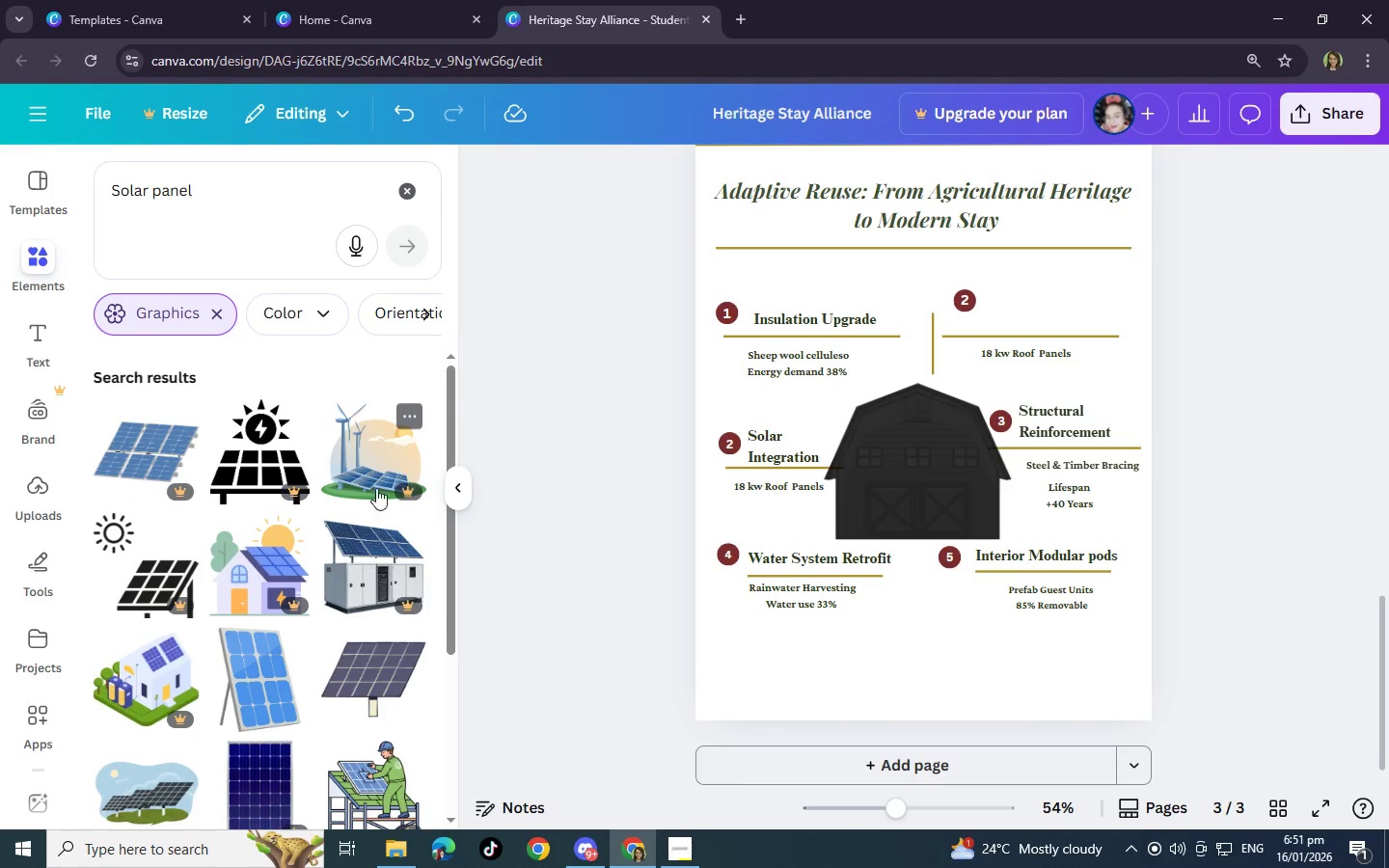 
scroll: coordinate [284, 593], scroll_direction: down, amount: 2.0
 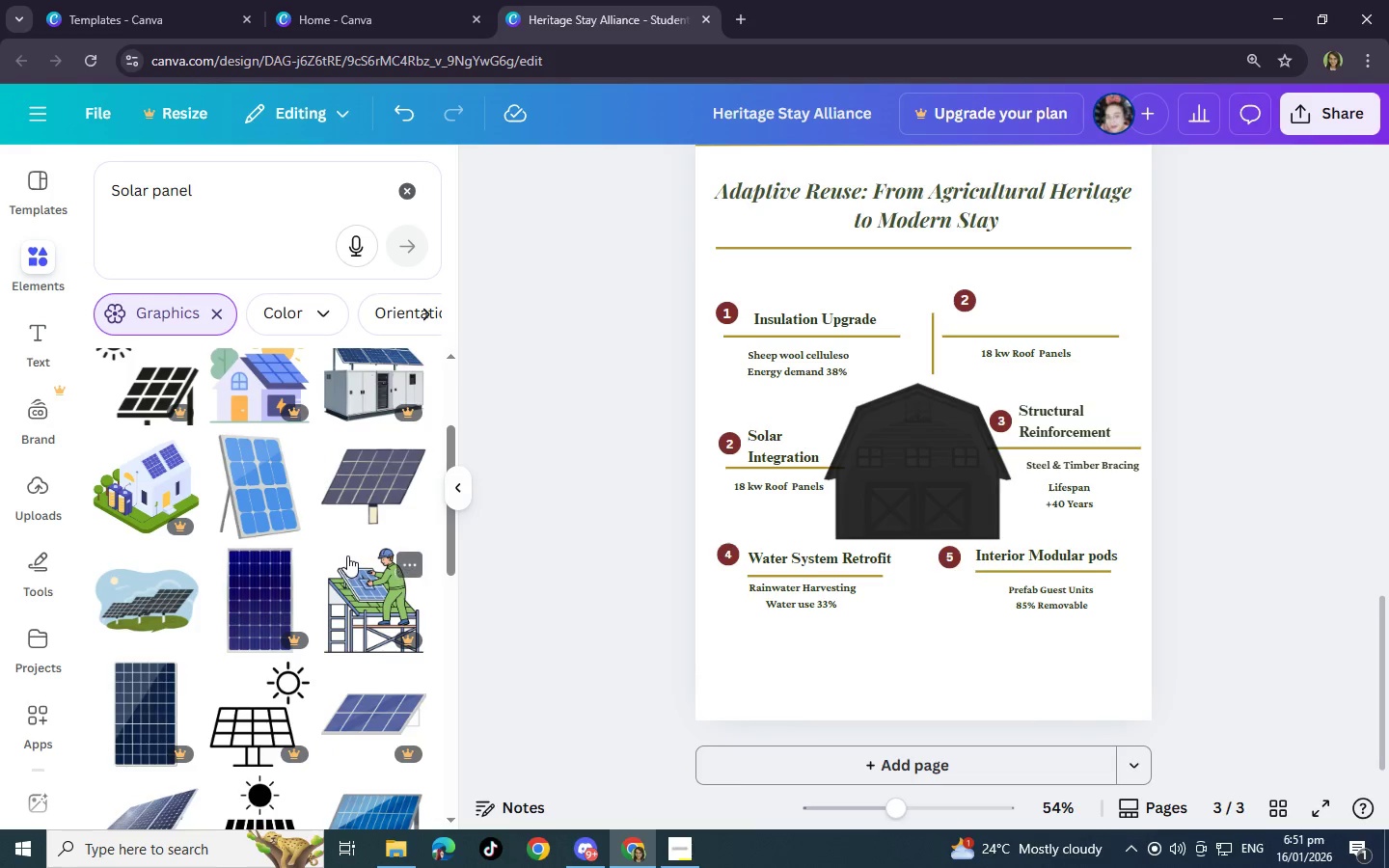 
left_click([348, 497])
 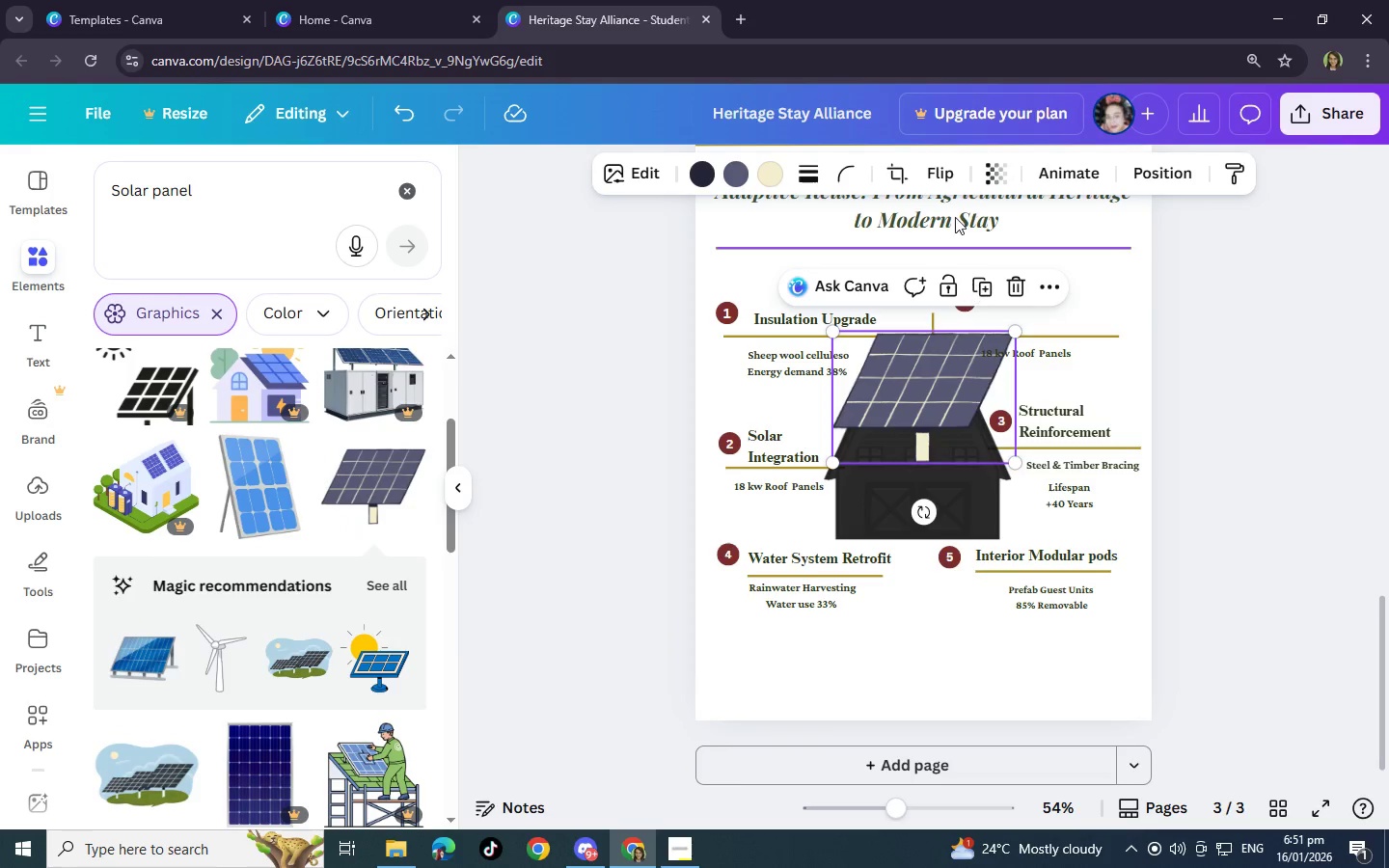 
left_click([893, 172])
 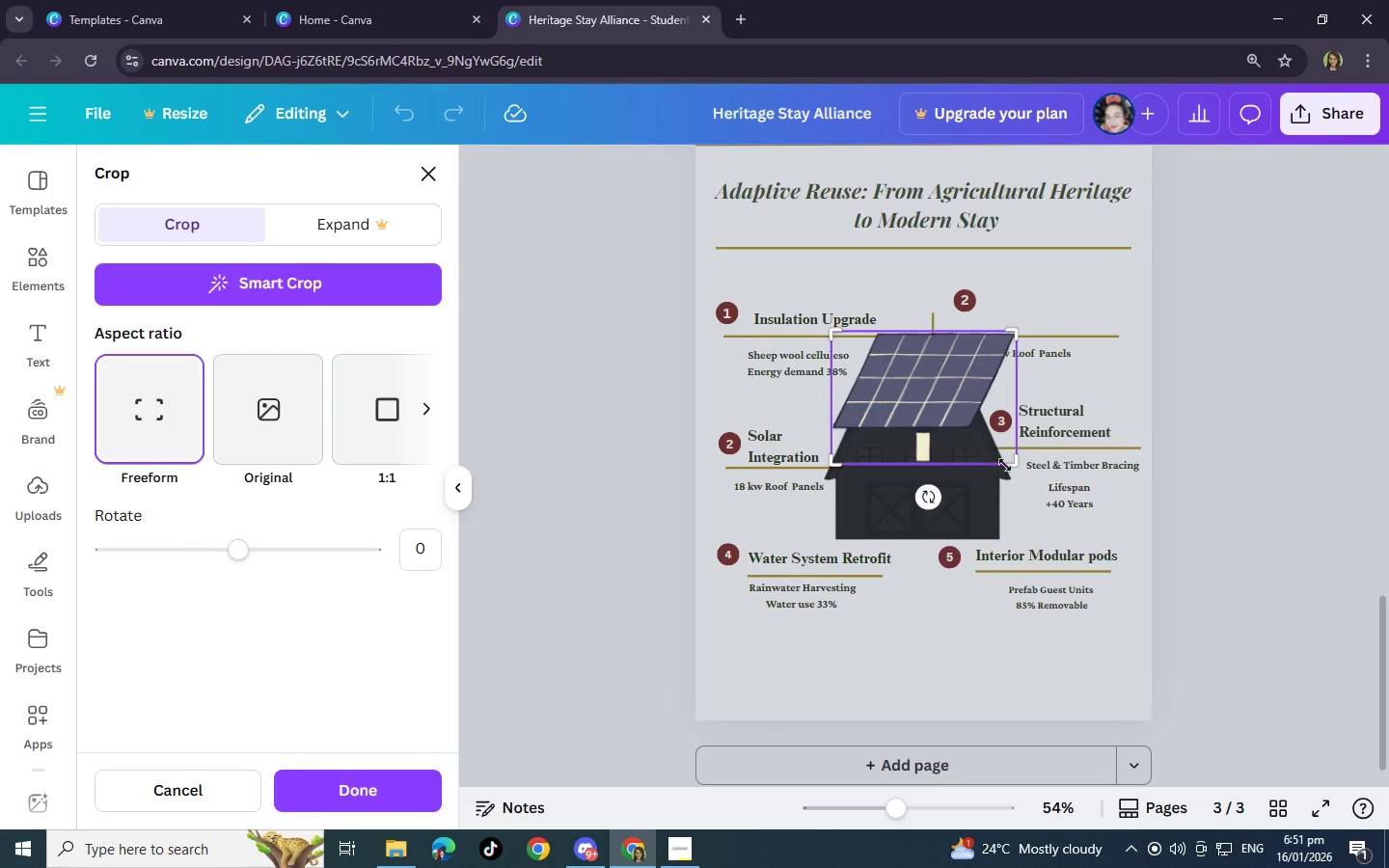 
left_click_drag(start_coordinate=[1018, 465], to_coordinate=[1015, 428])
 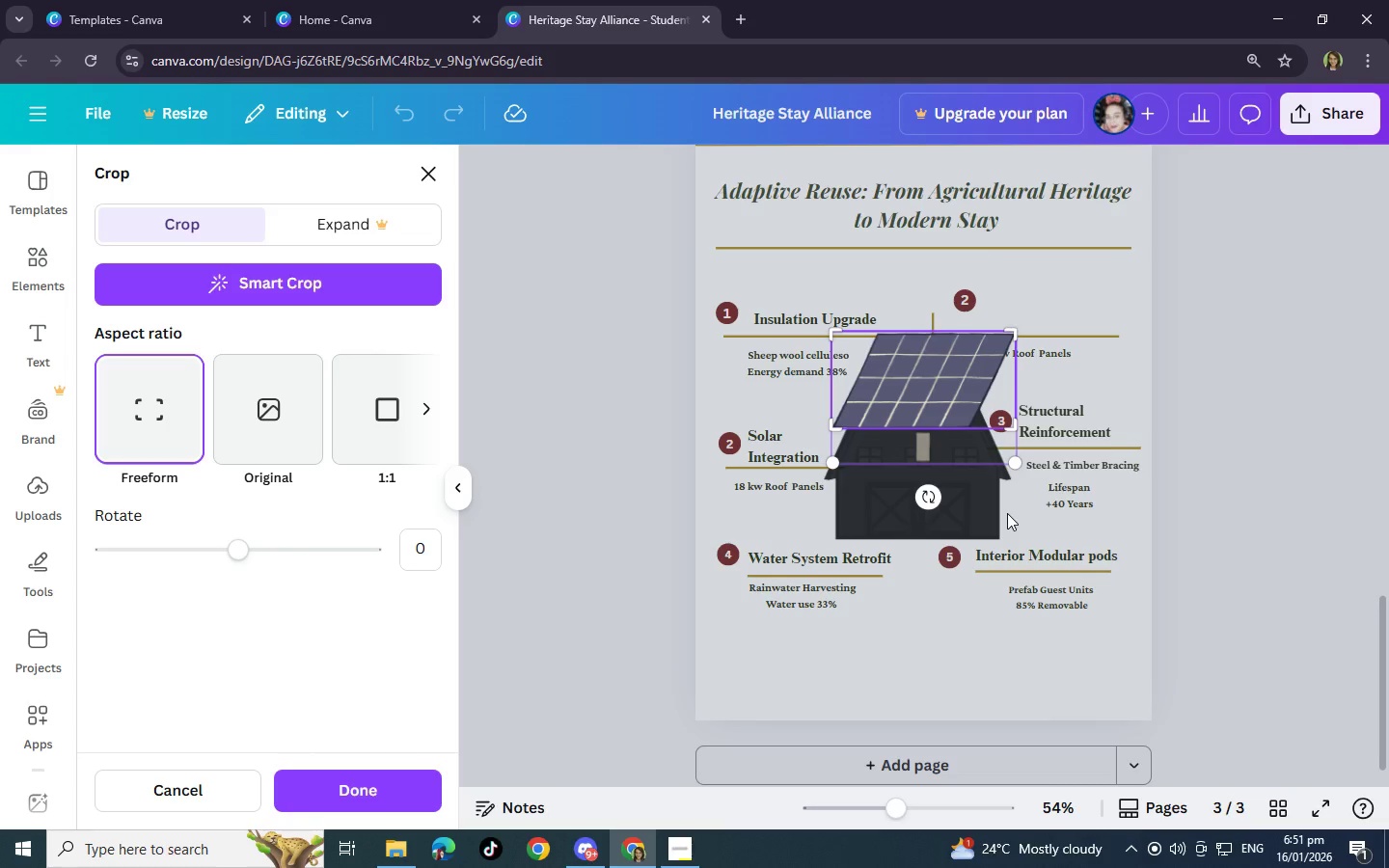 
key(Enter)
 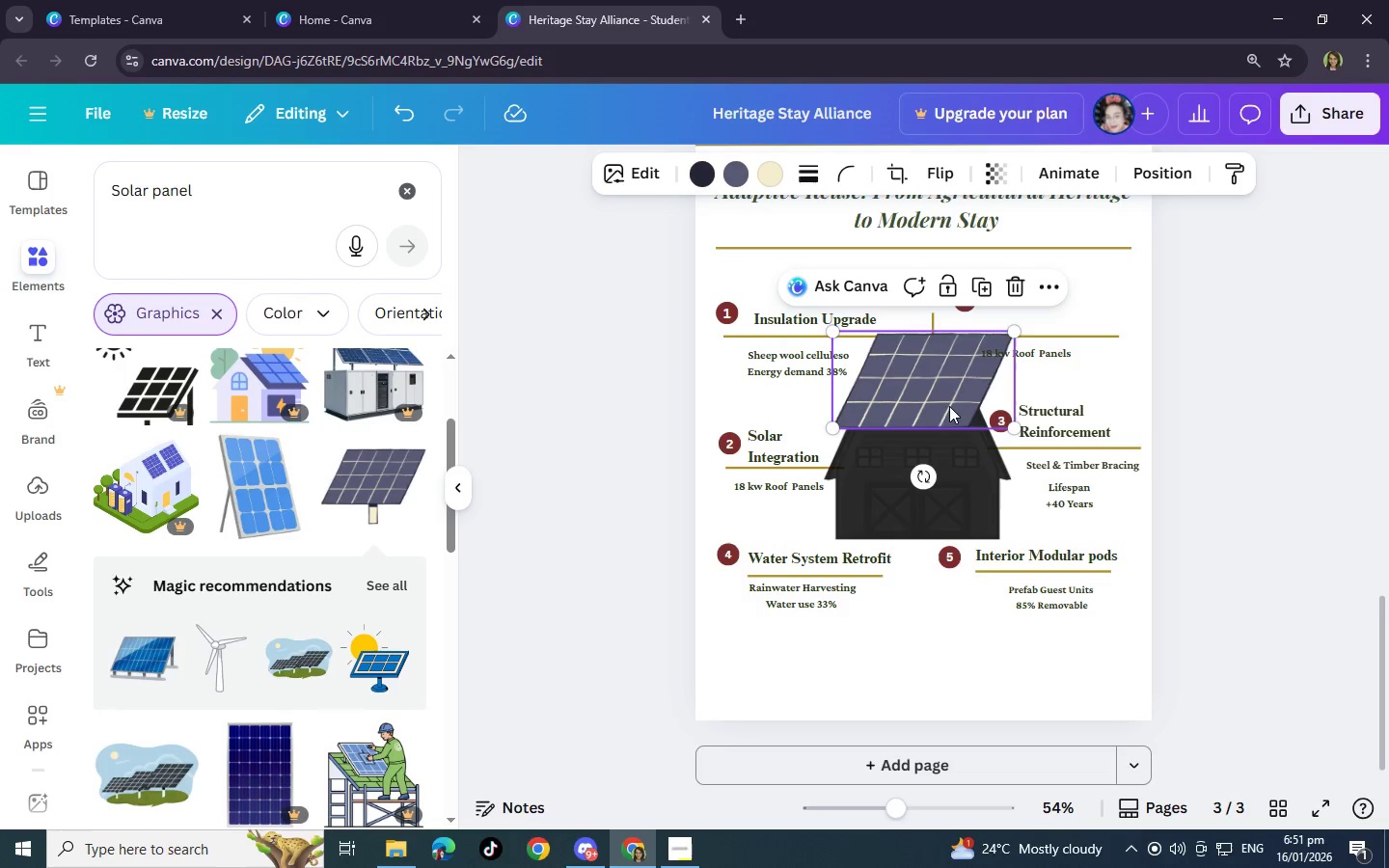 
left_click_drag(start_coordinate=[947, 390], to_coordinate=[1056, 281])
 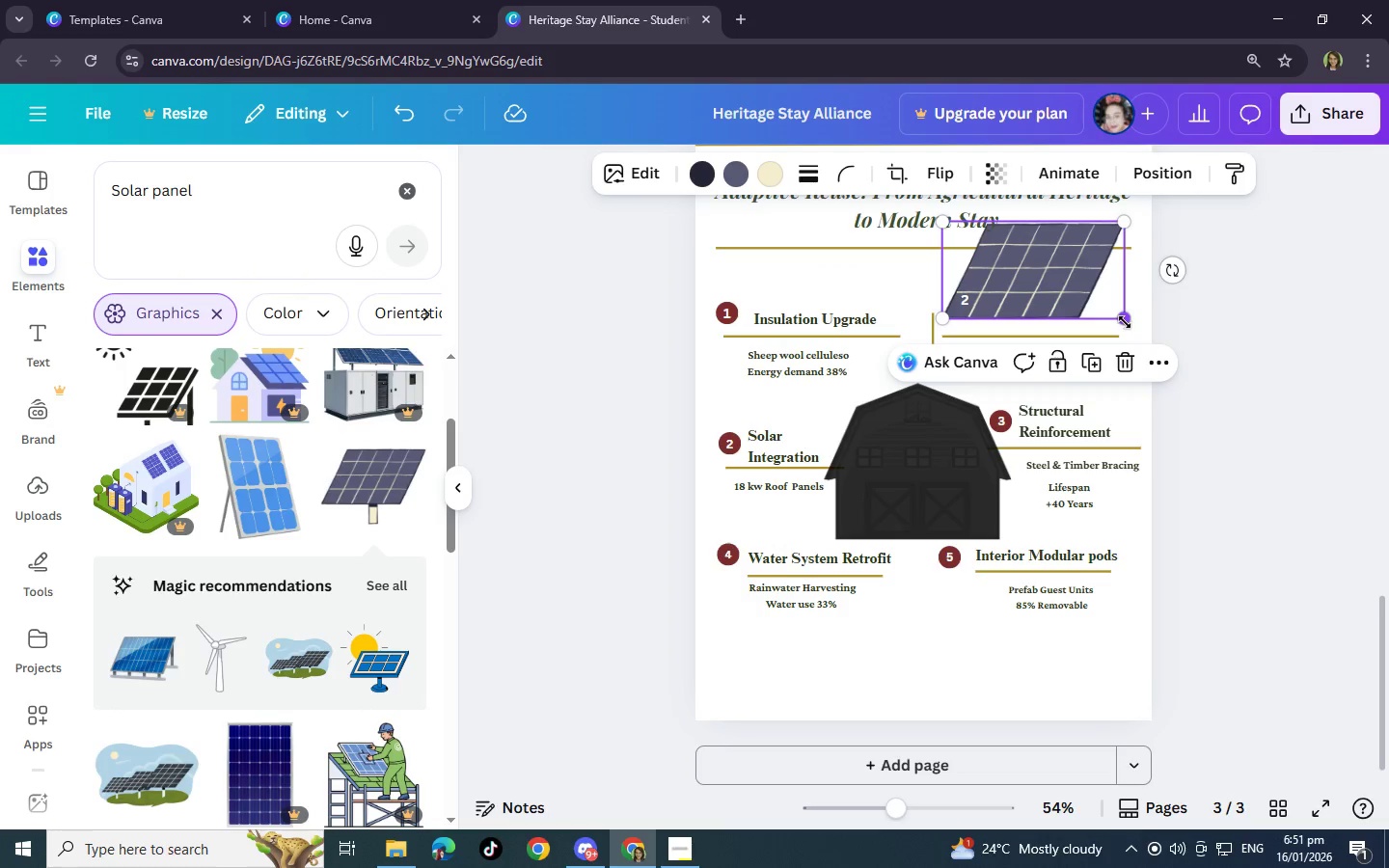 
left_click_drag(start_coordinate=[1125, 322], to_coordinate=[1055, 275])
 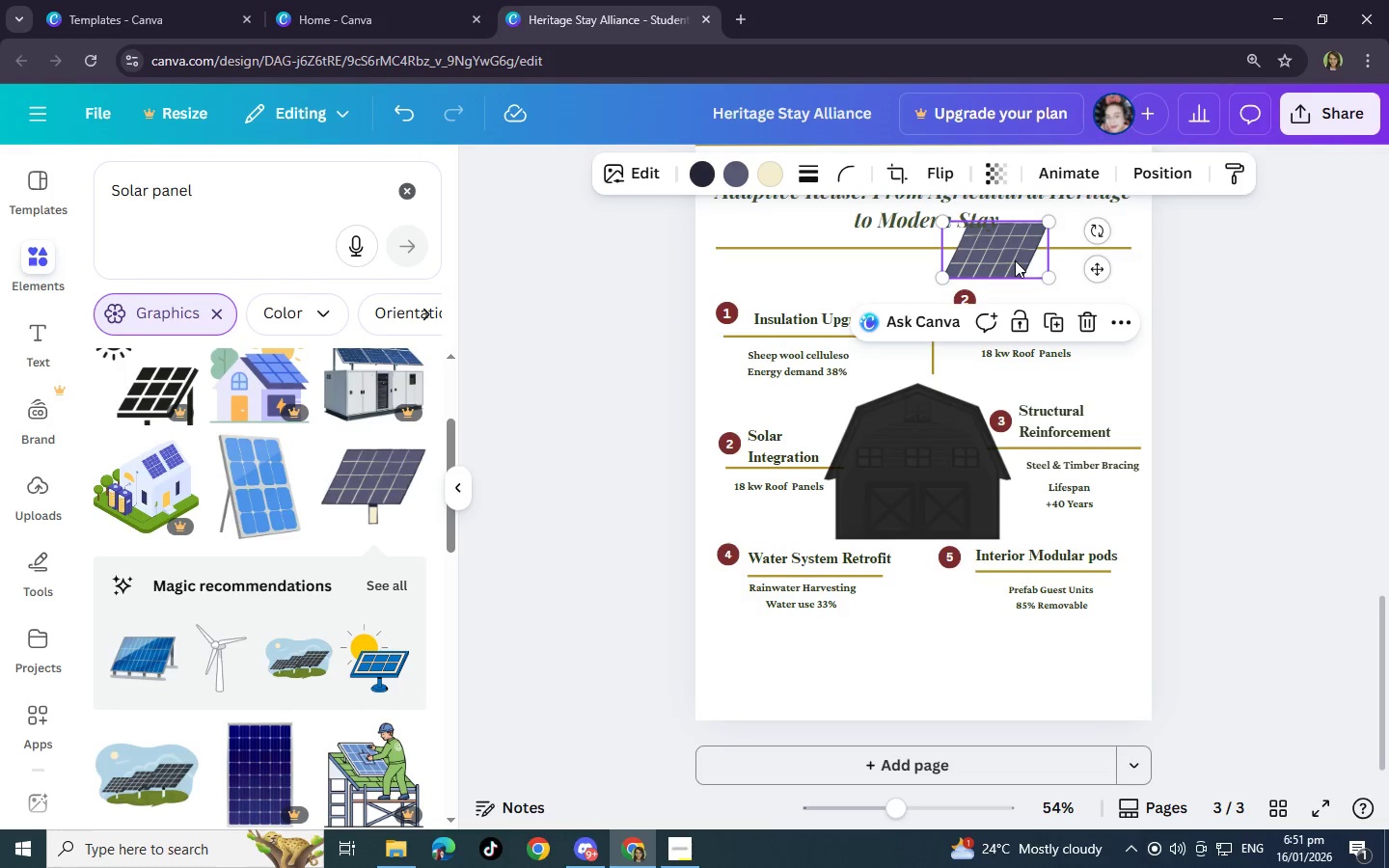 
left_click_drag(start_coordinate=[1015, 260], to_coordinate=[1049, 311])
 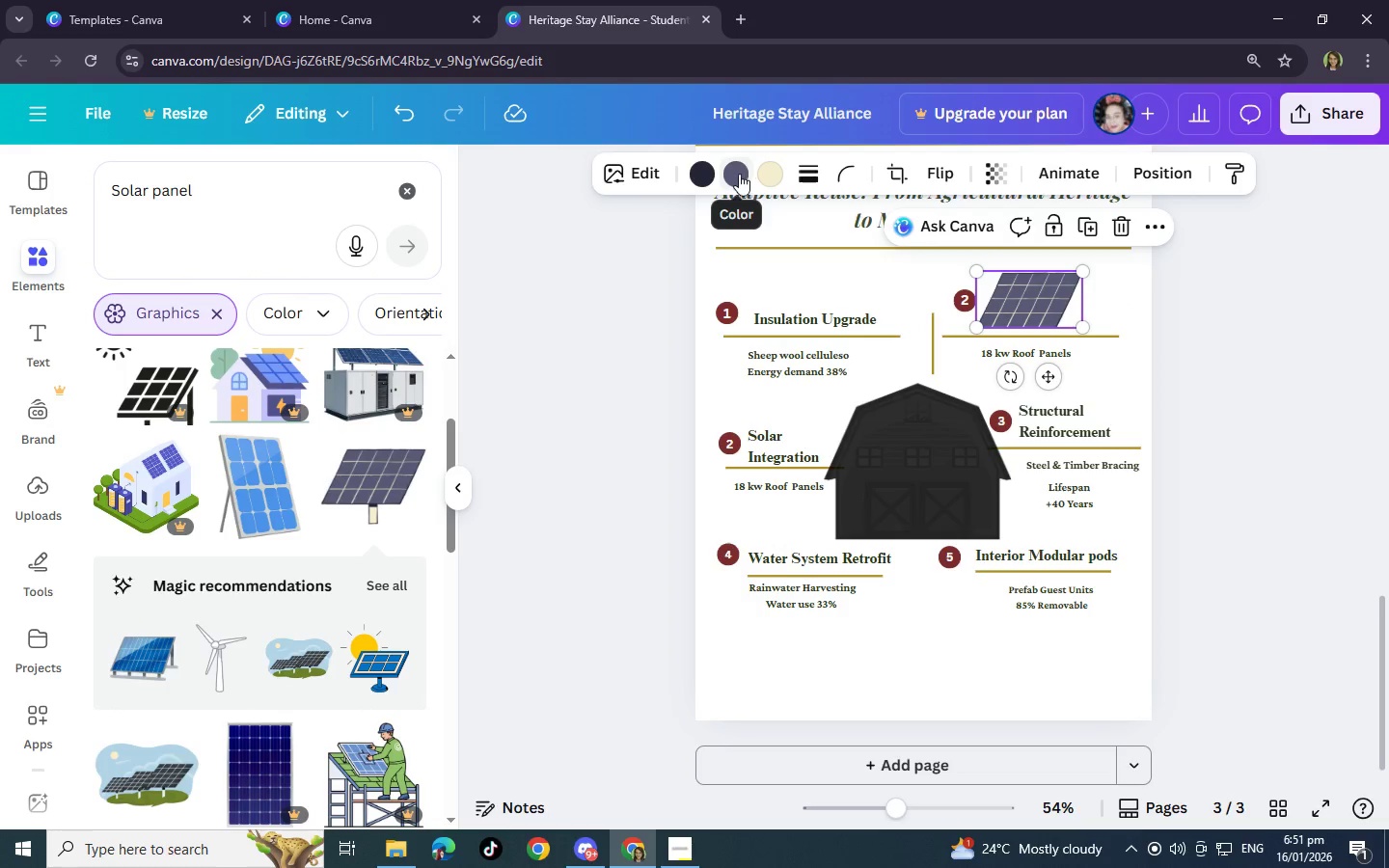 
left_click([711, 175])
 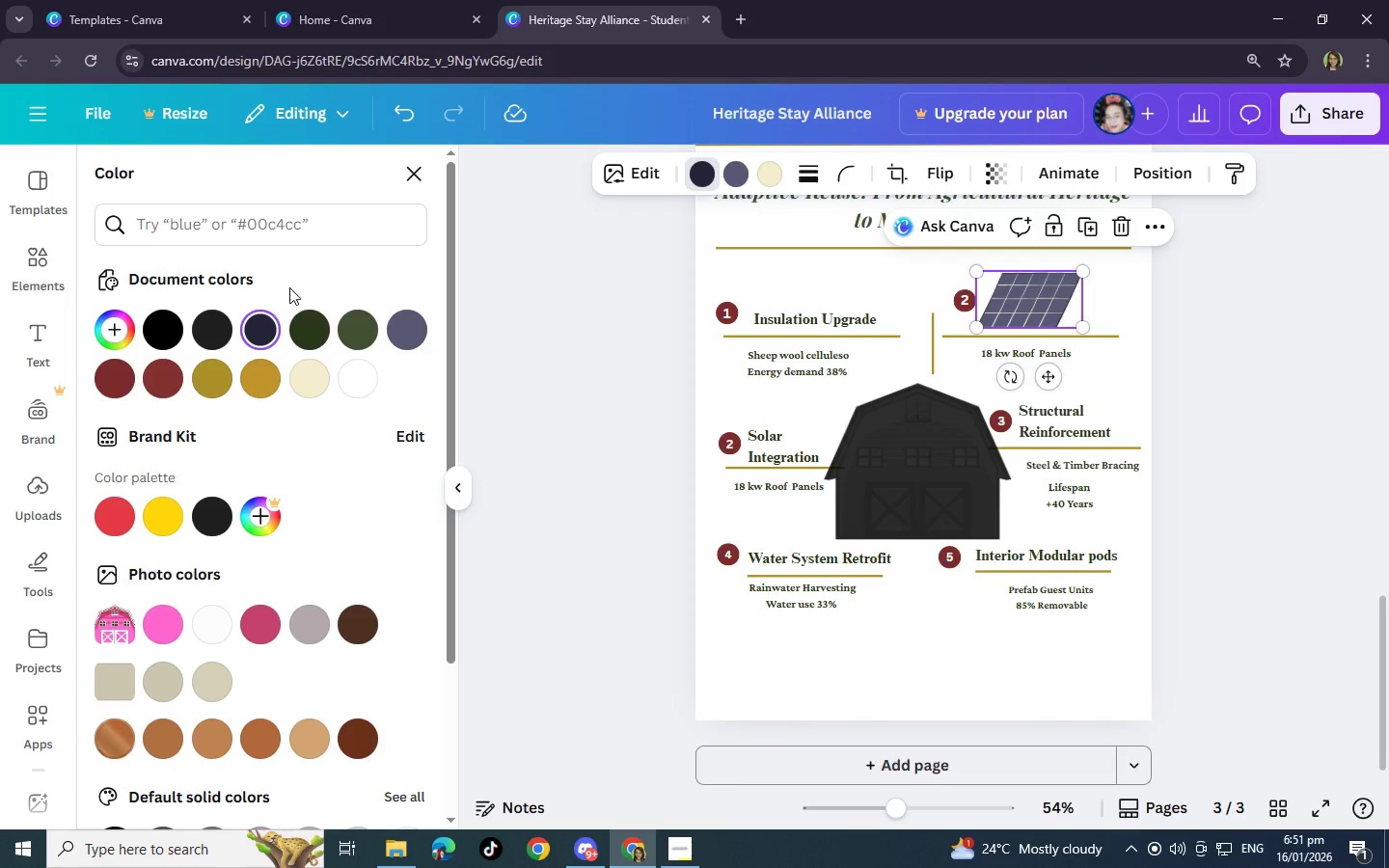 
left_click([309, 321])
 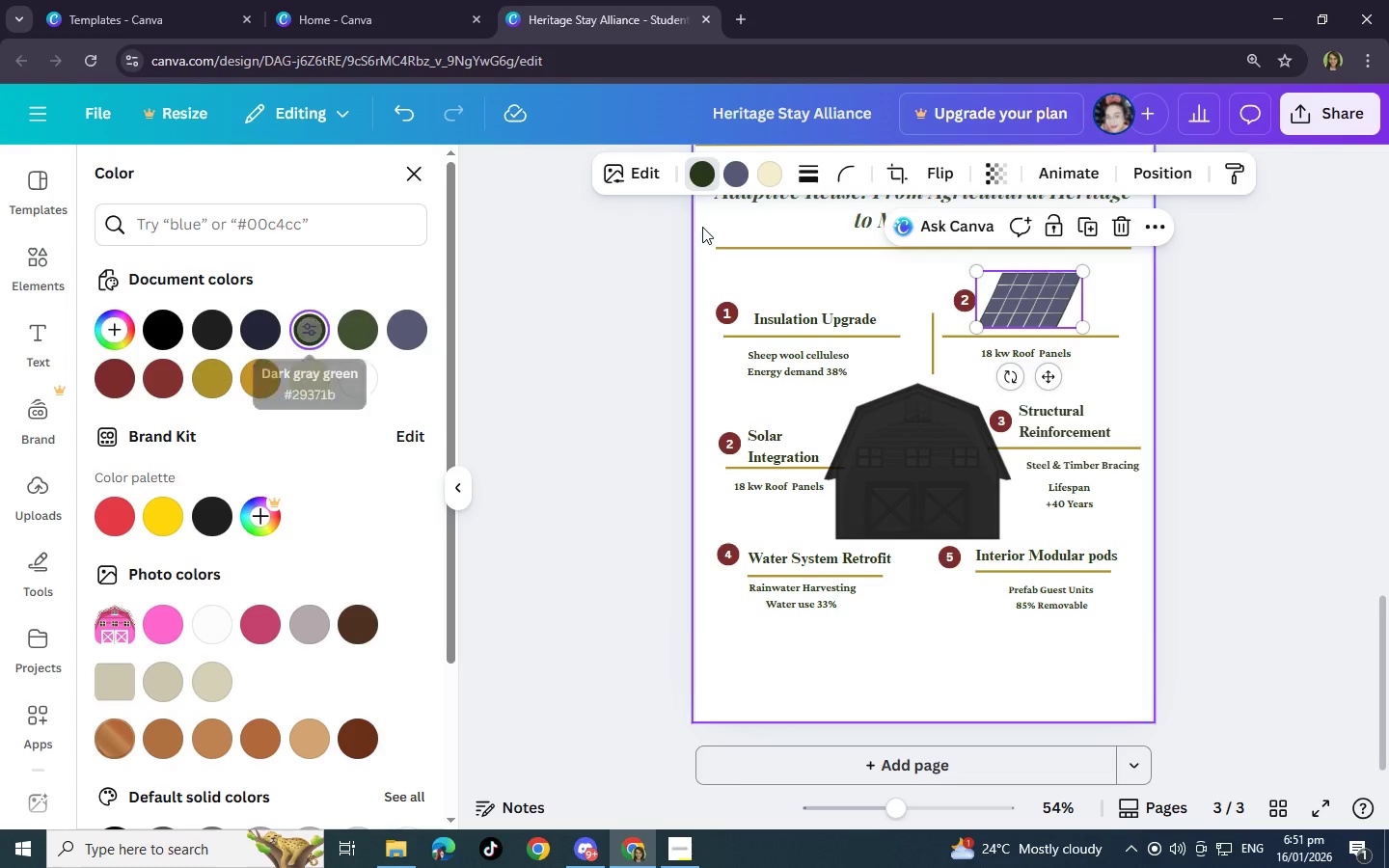 
left_click([736, 181])
 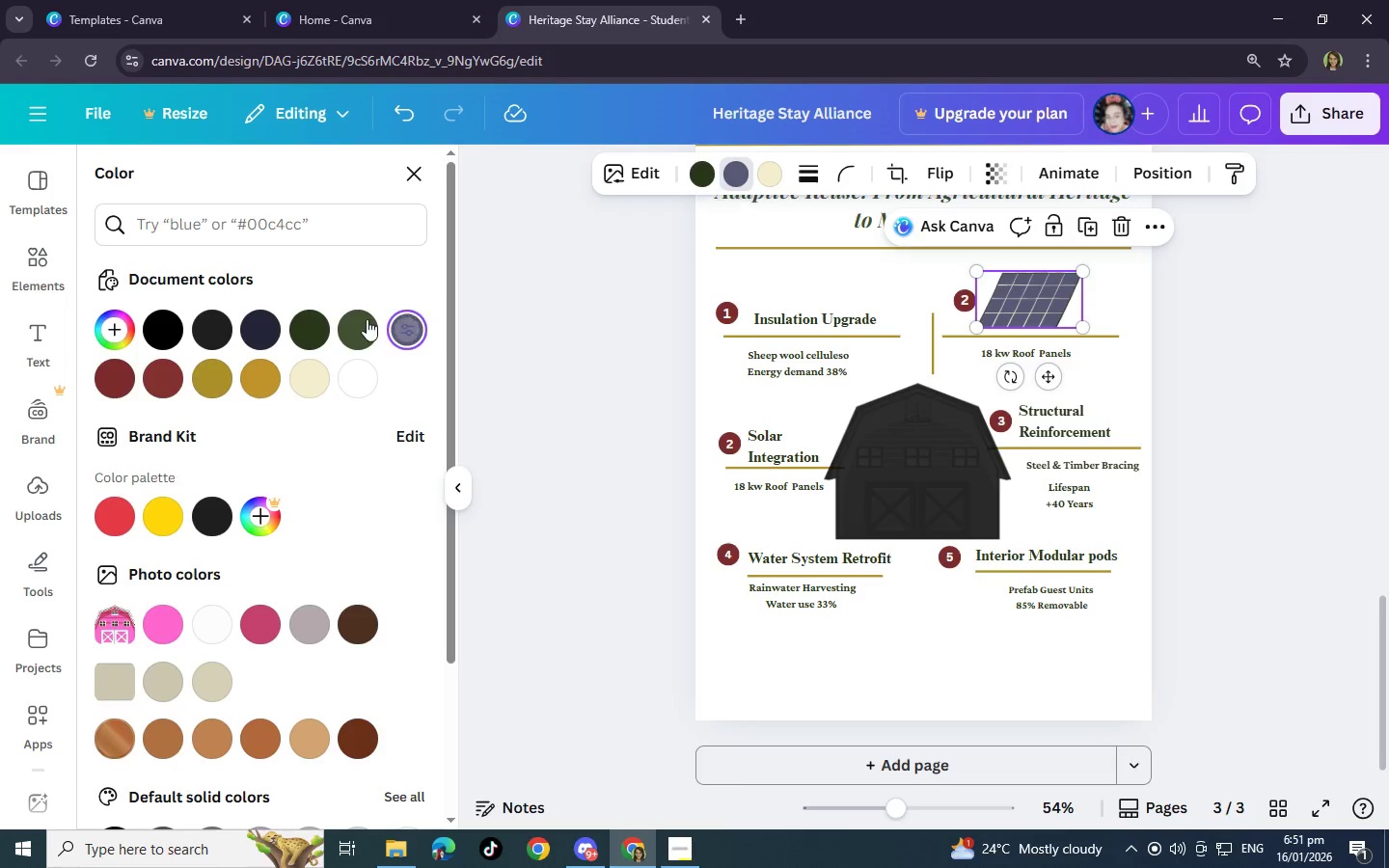 
left_click([360, 321])
 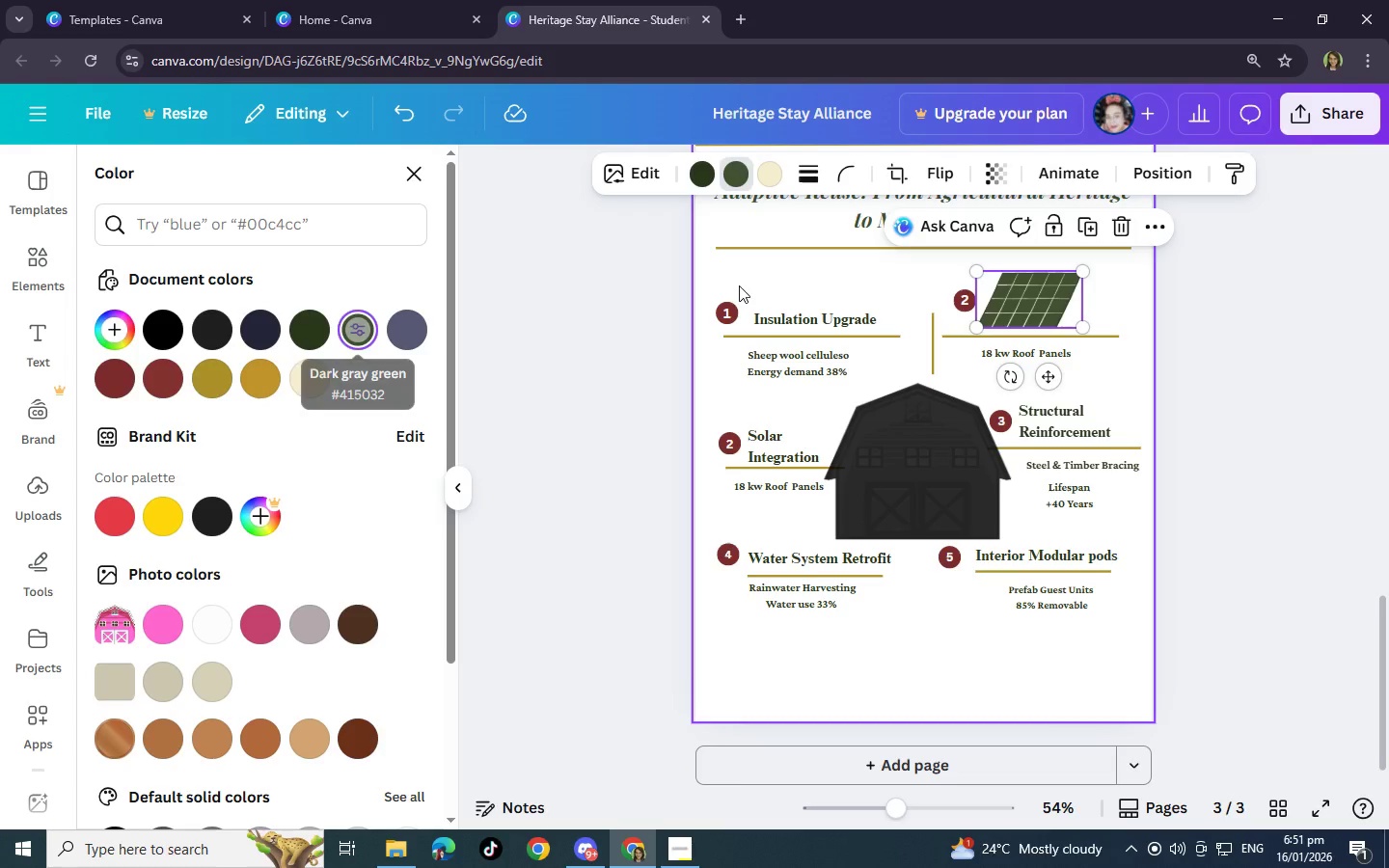 
left_click([770, 172])
 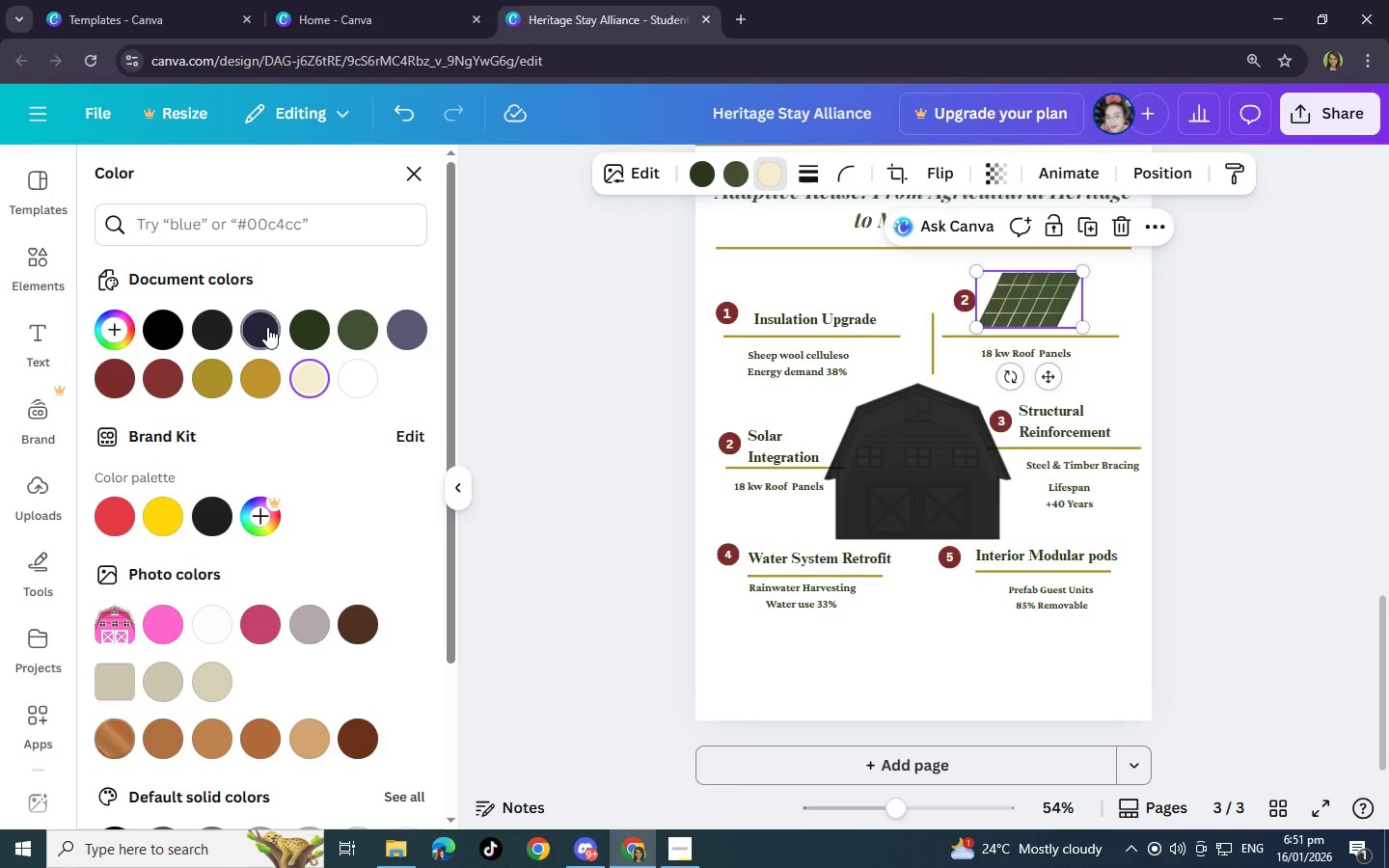 
left_click([266, 327])
 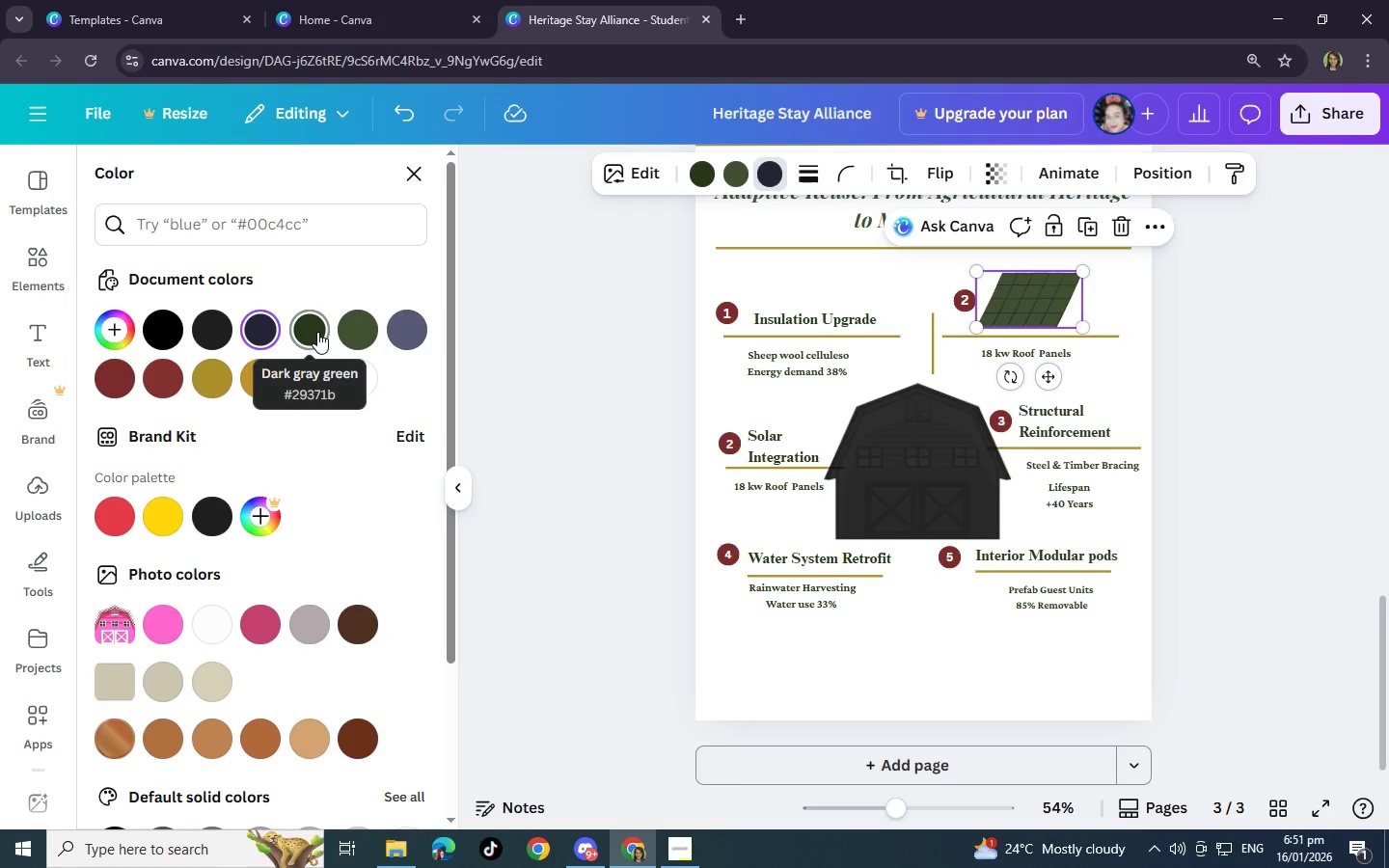 
left_click([317, 332])
 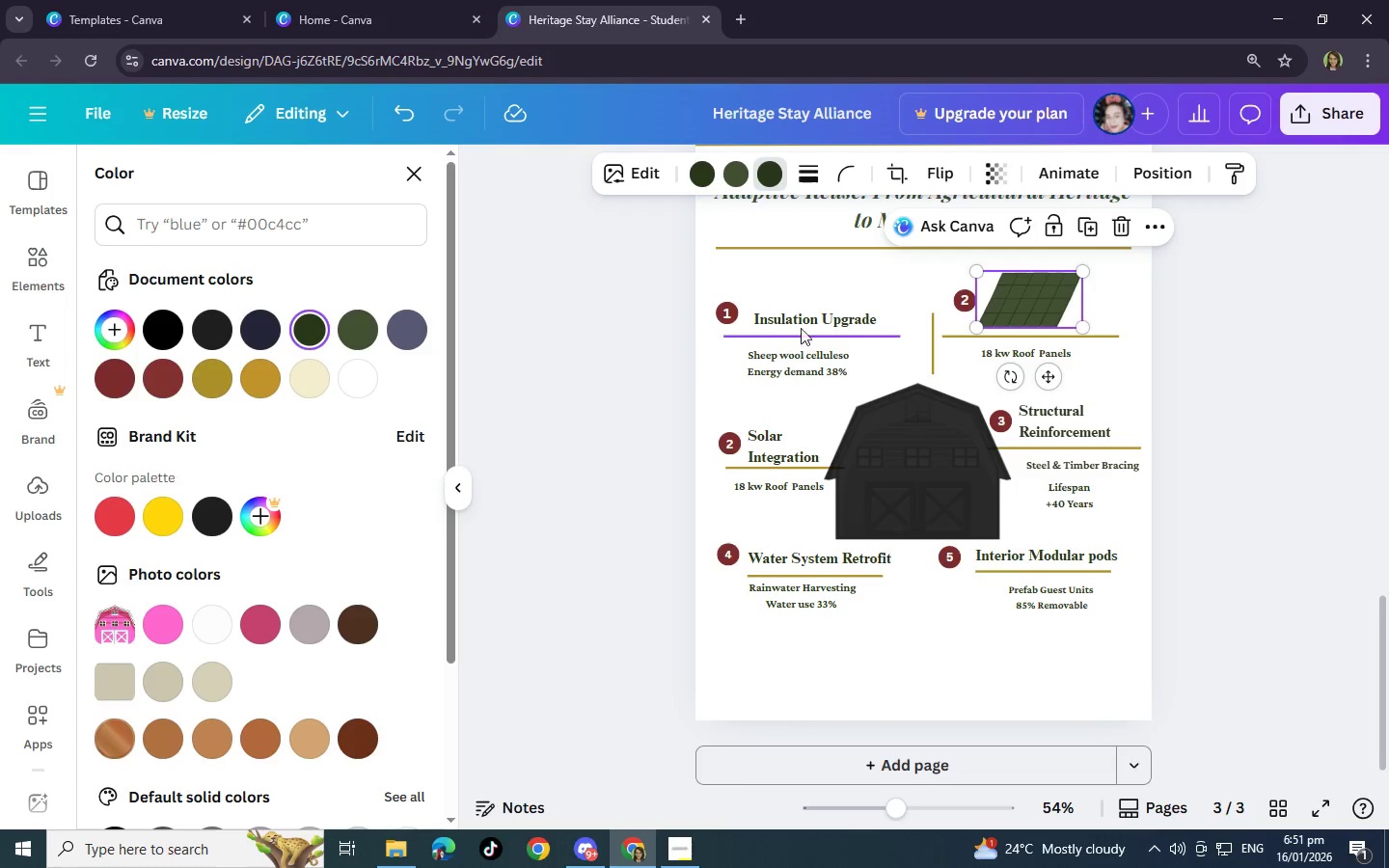 
left_click([1102, 312])
 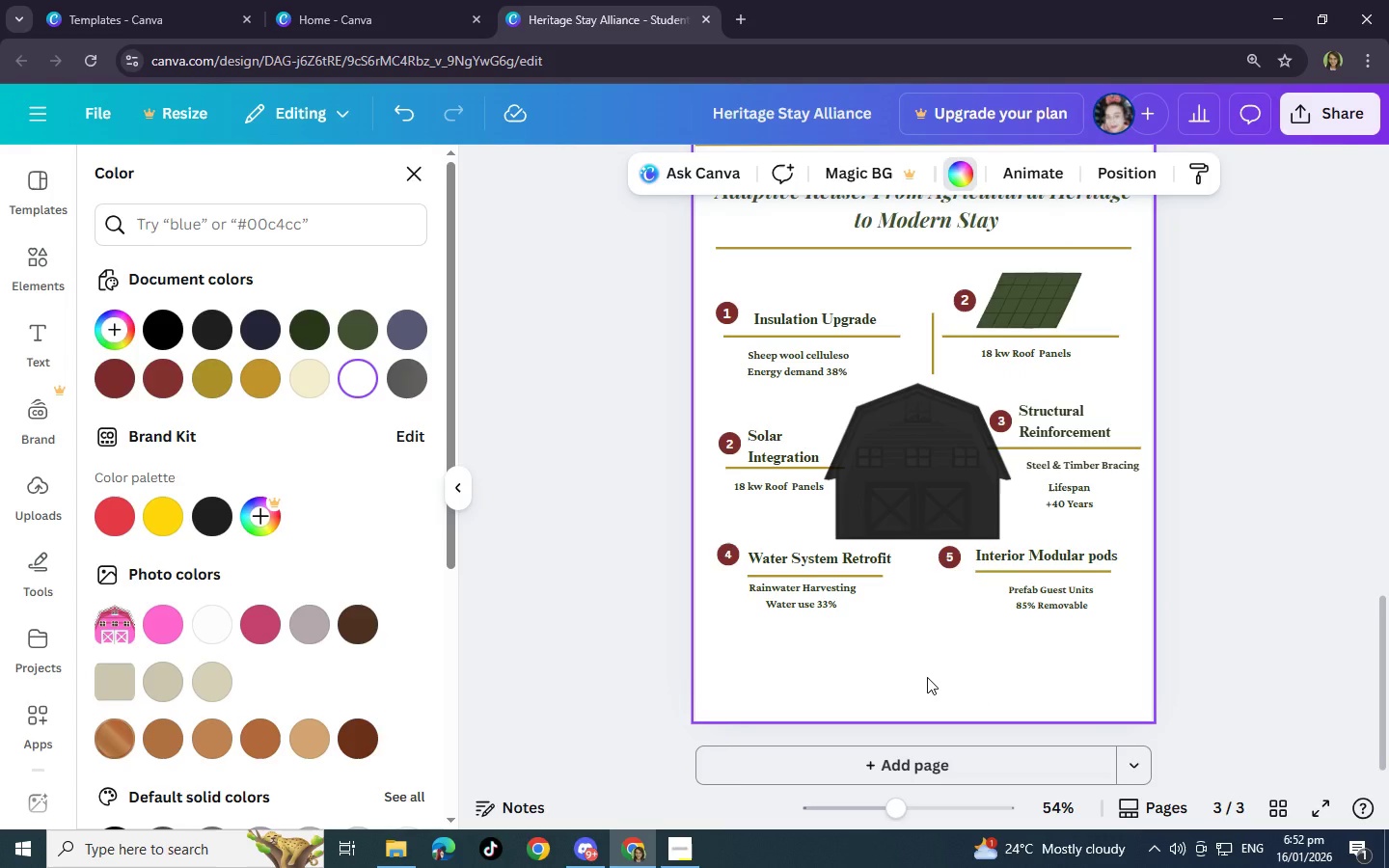 
left_click([1040, 352])
 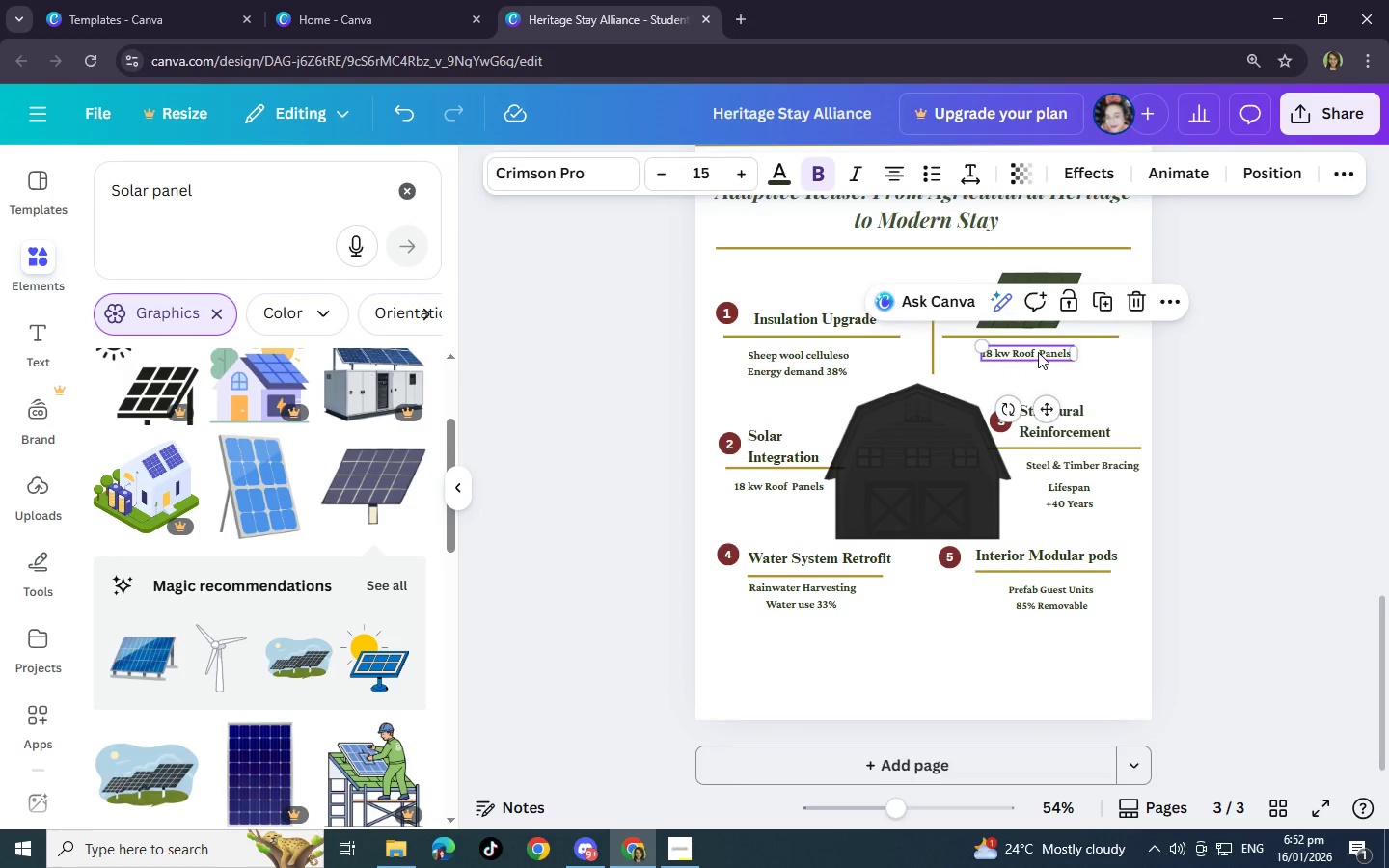 
left_click([742, 178])
 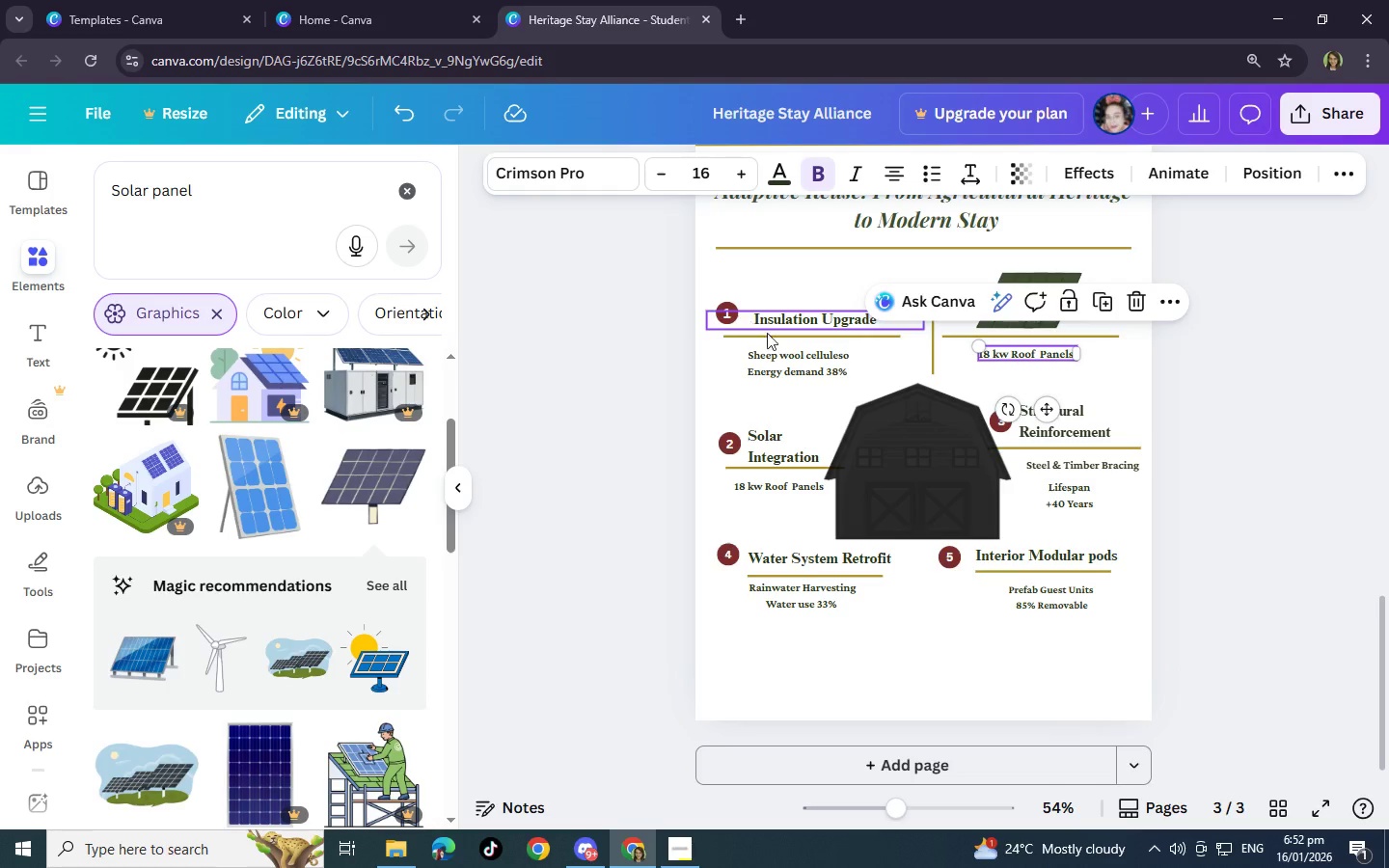 
left_click([788, 365])
 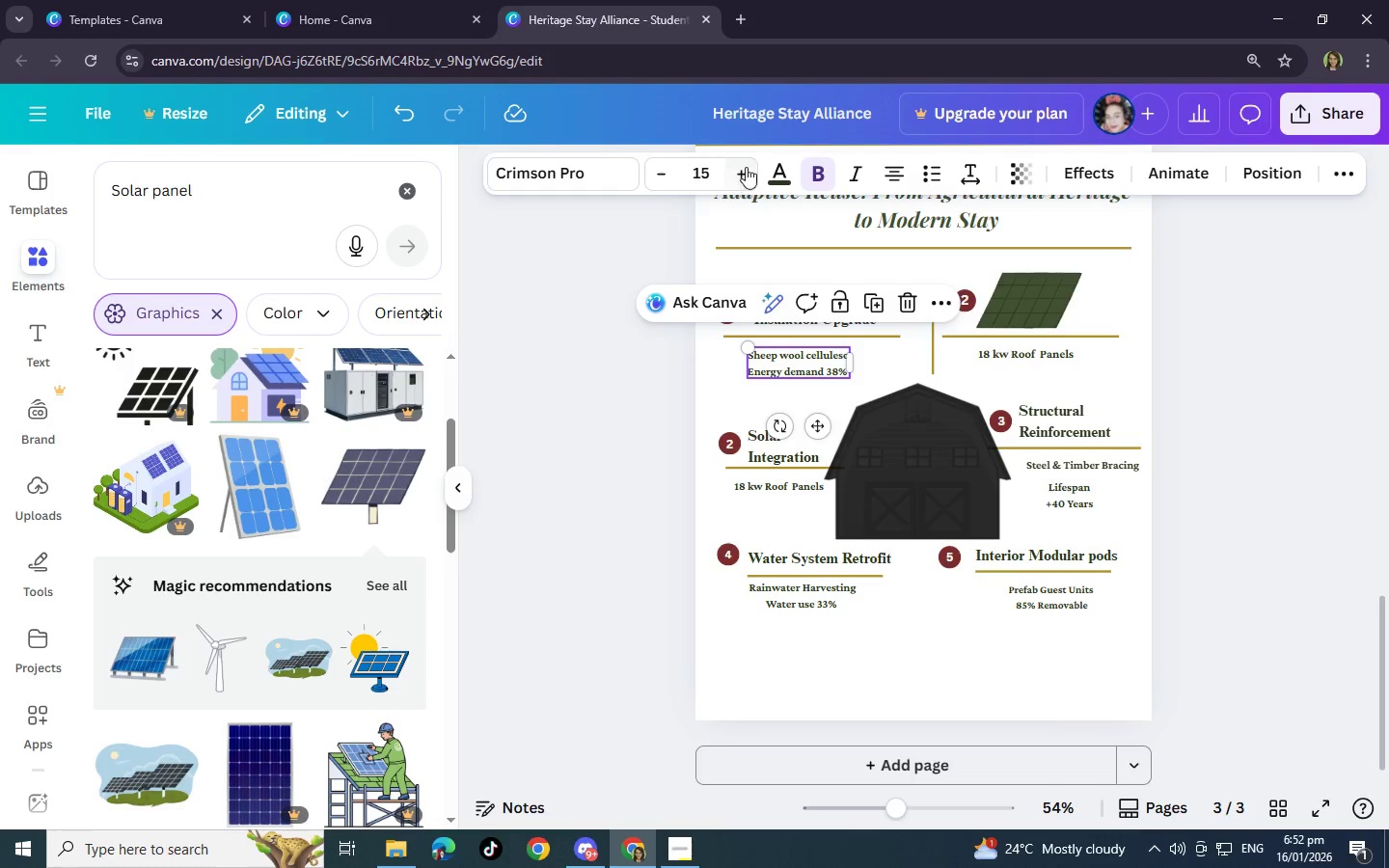 
left_click([746, 166])
 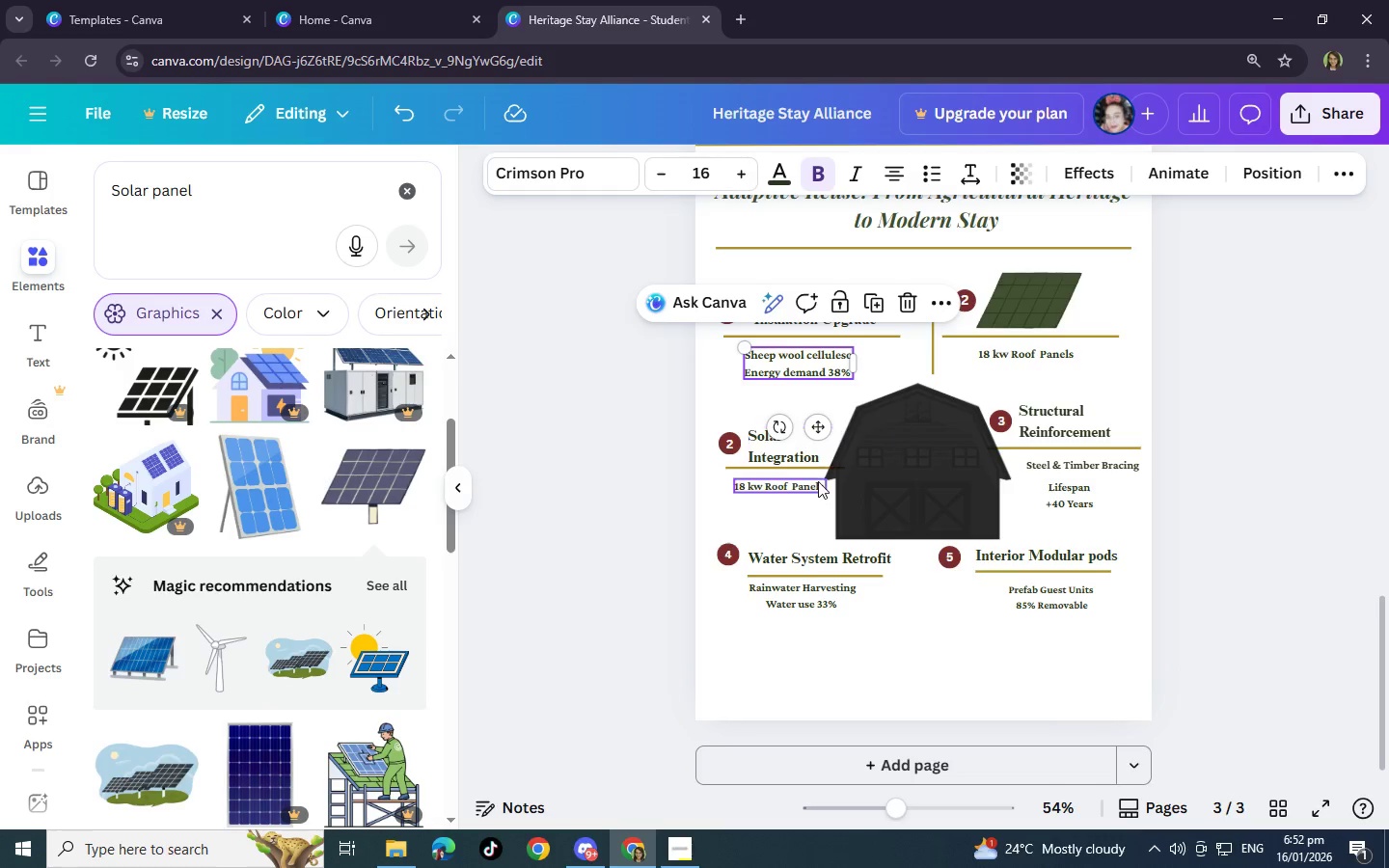 
left_click([808, 485])
 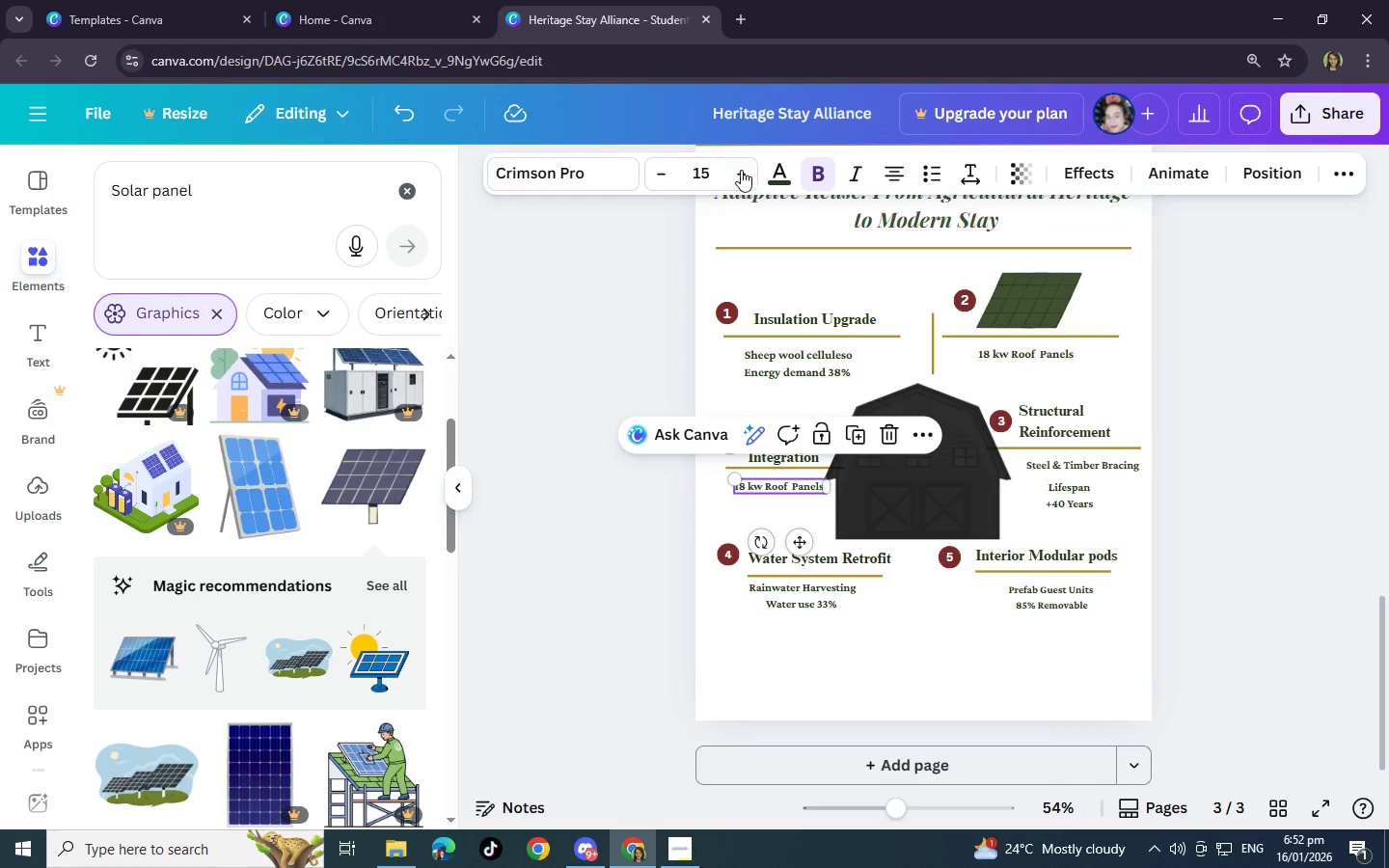 
left_click([739, 169])
 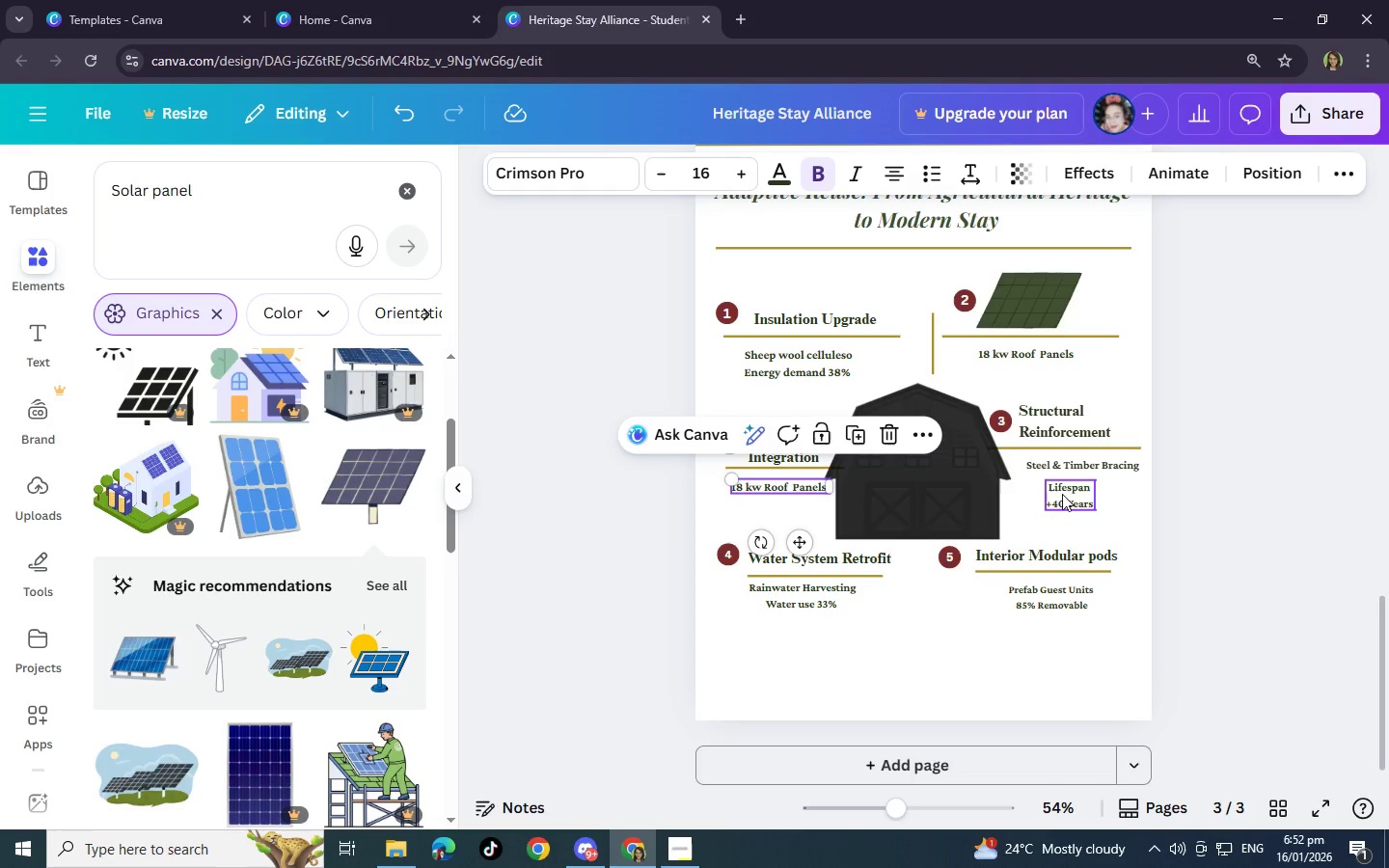 
left_click([1064, 484])
 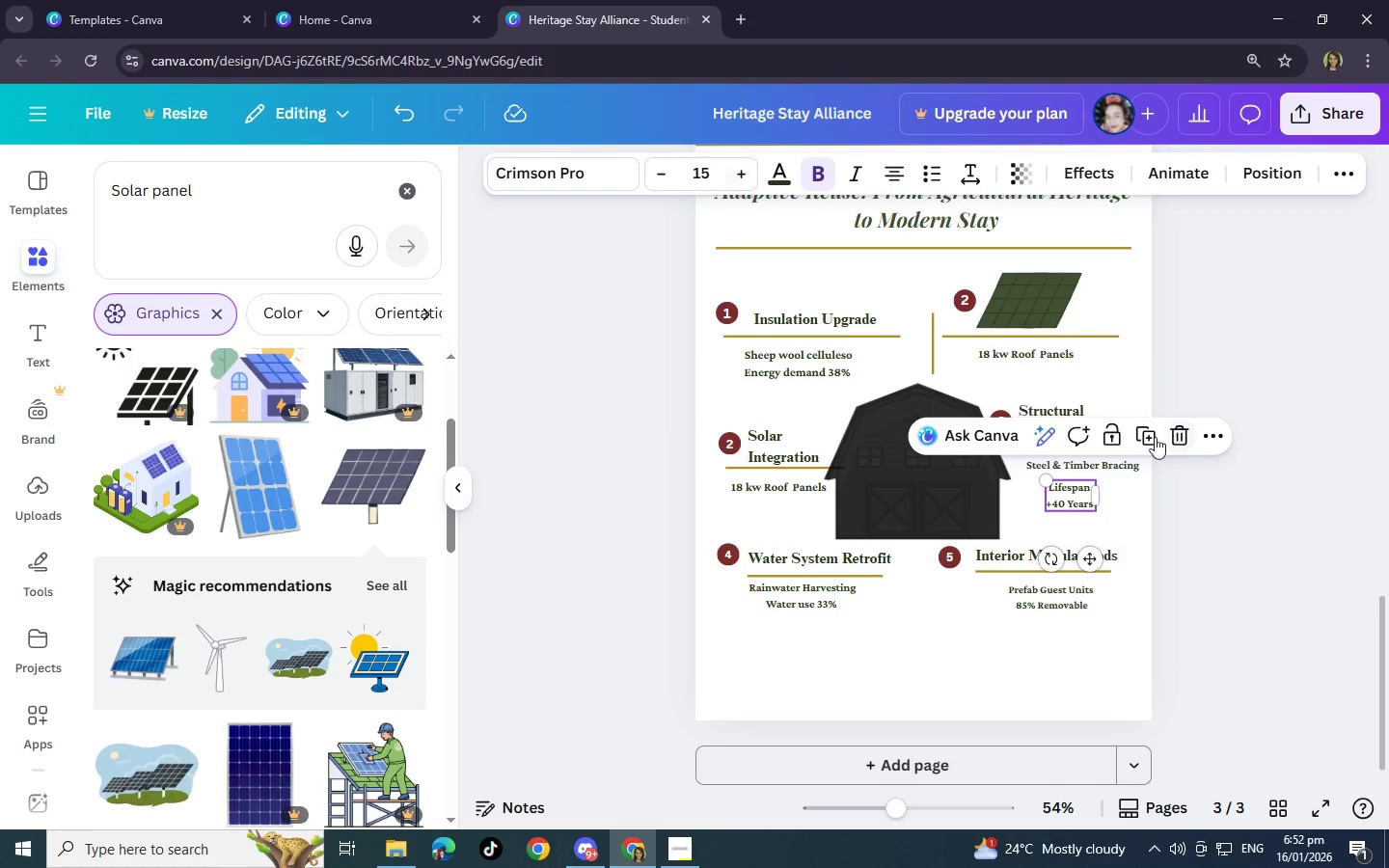 
left_click([1125, 467])
 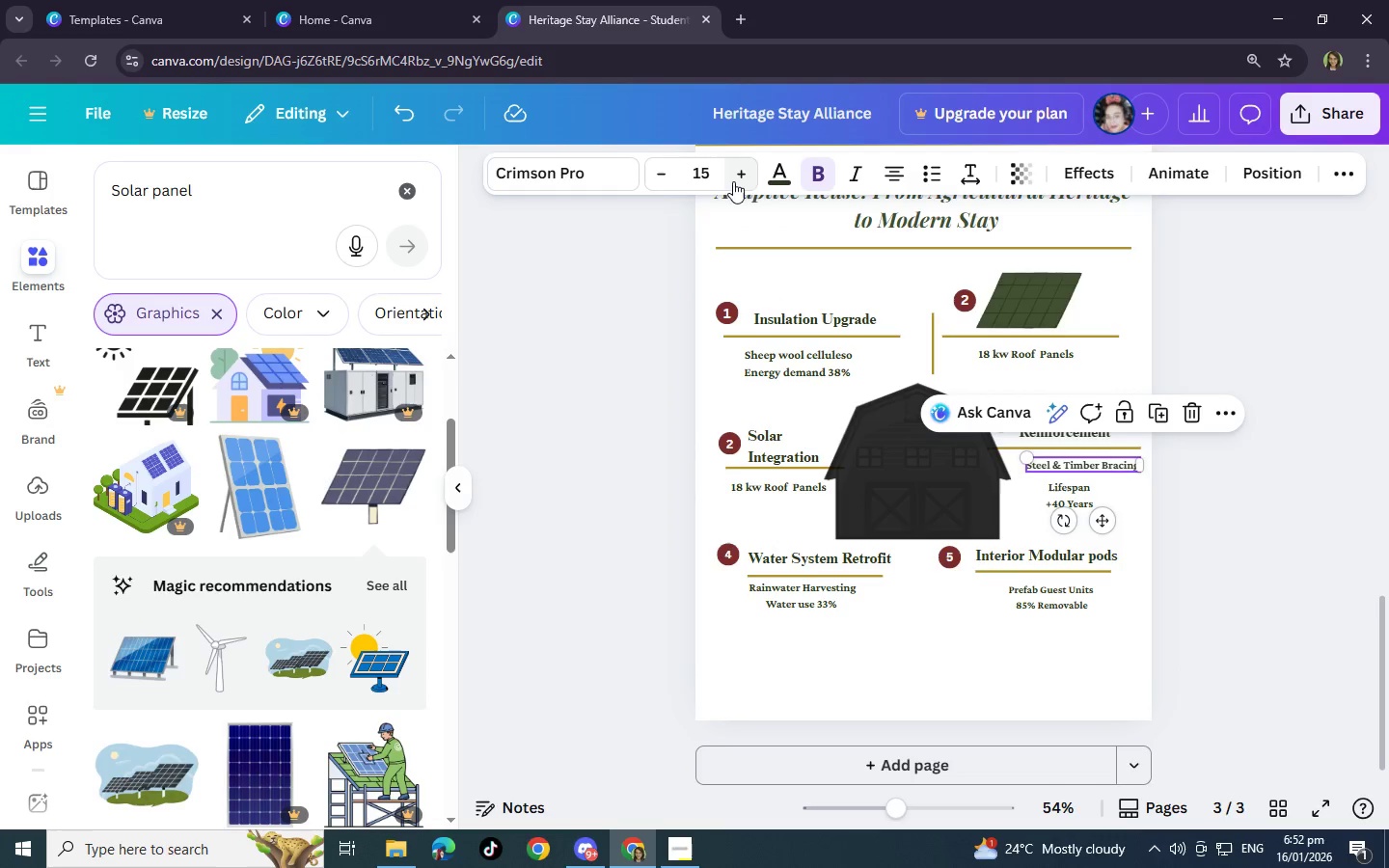 
left_click([736, 170])
 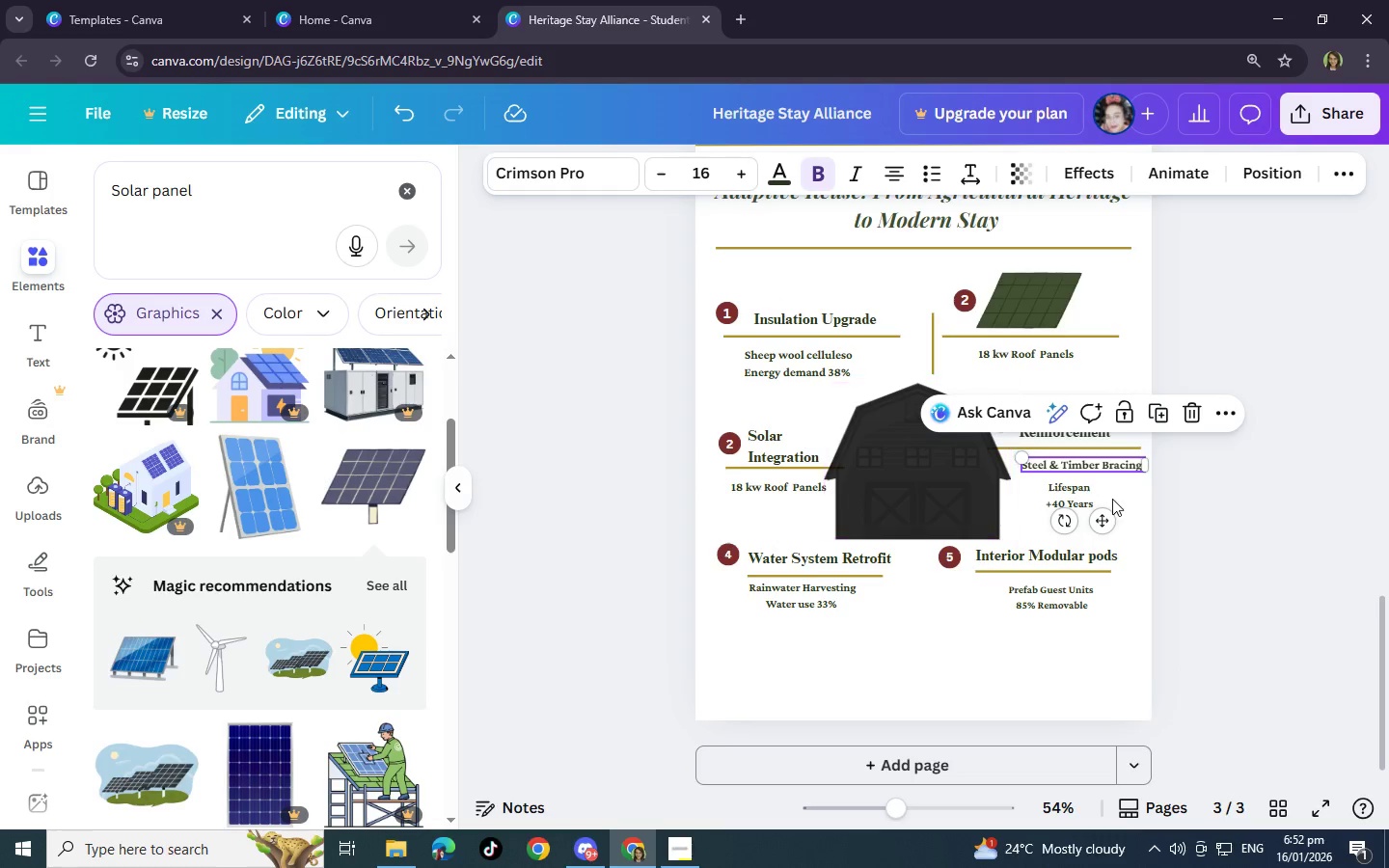 
left_click([1142, 507])
 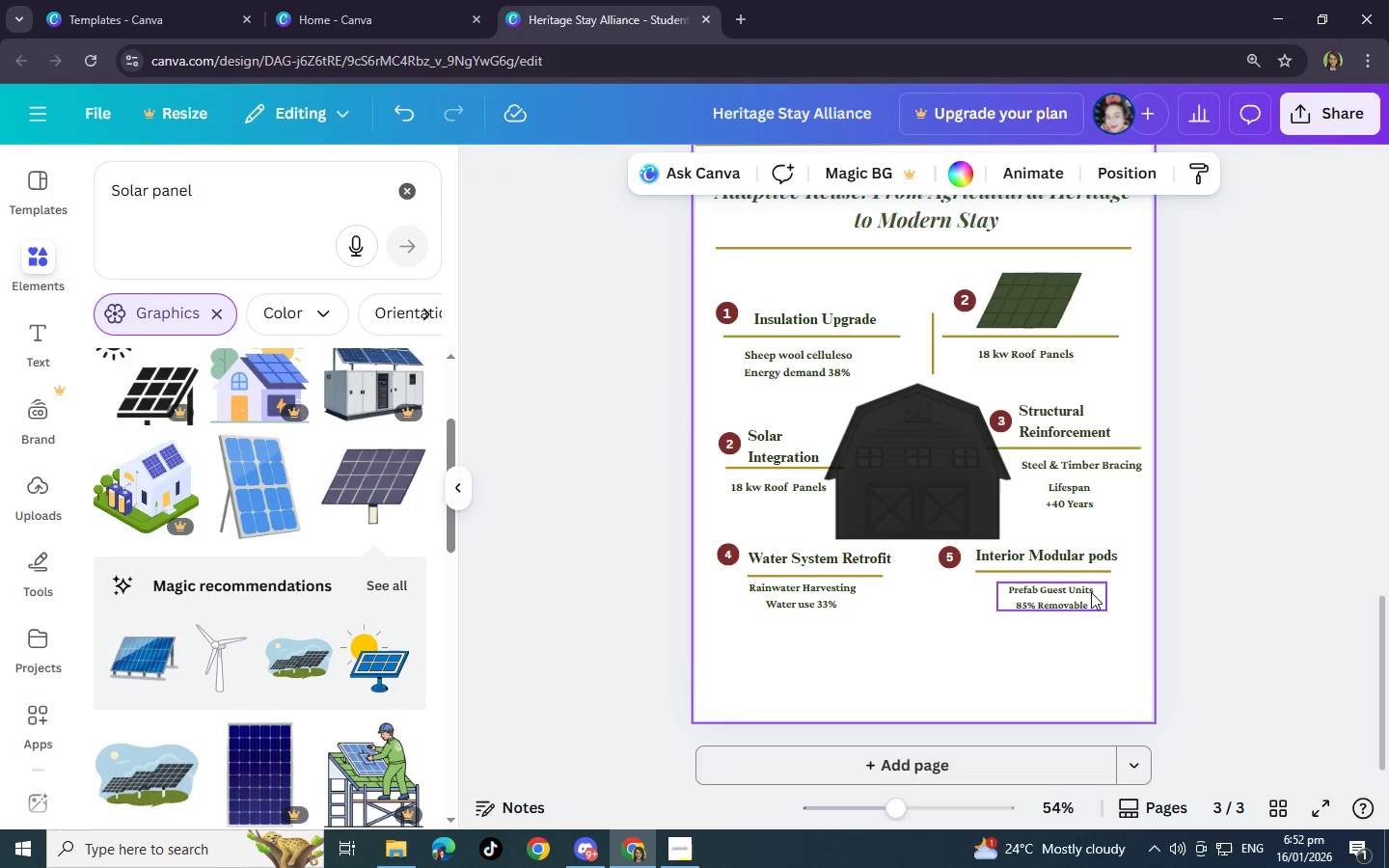 
left_click([1076, 594])
 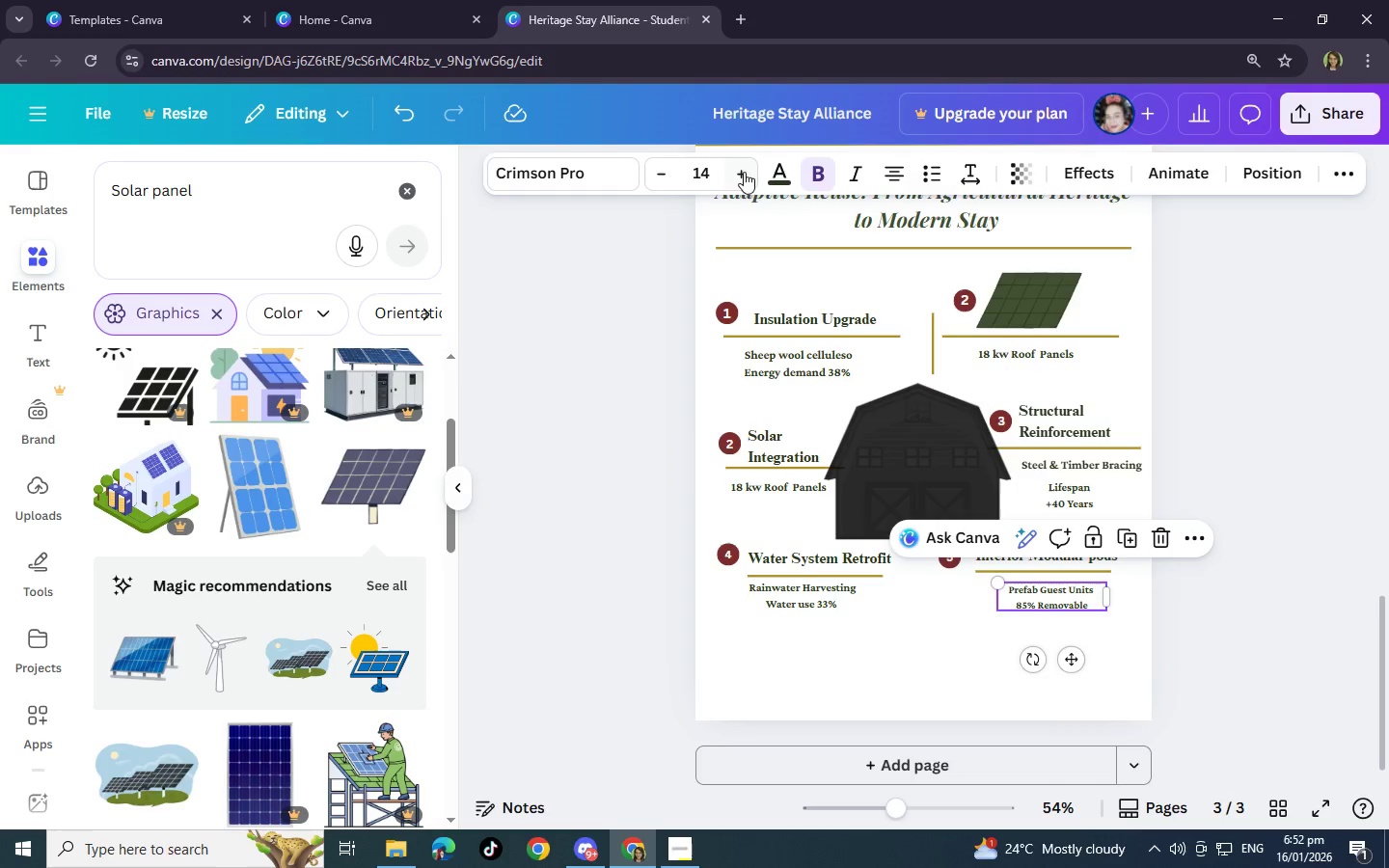 
left_click([744, 176])
 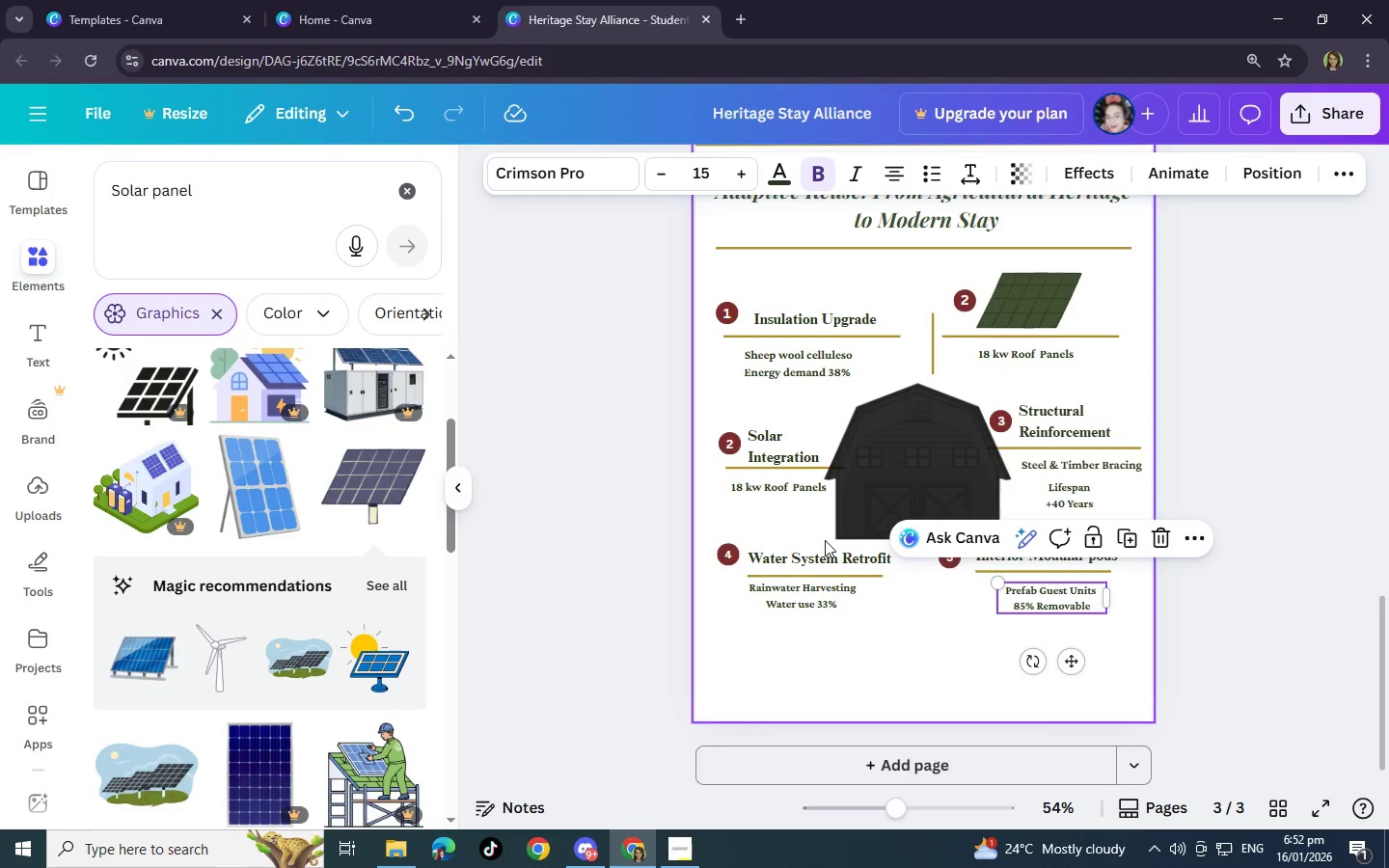 
left_click([829, 600])
 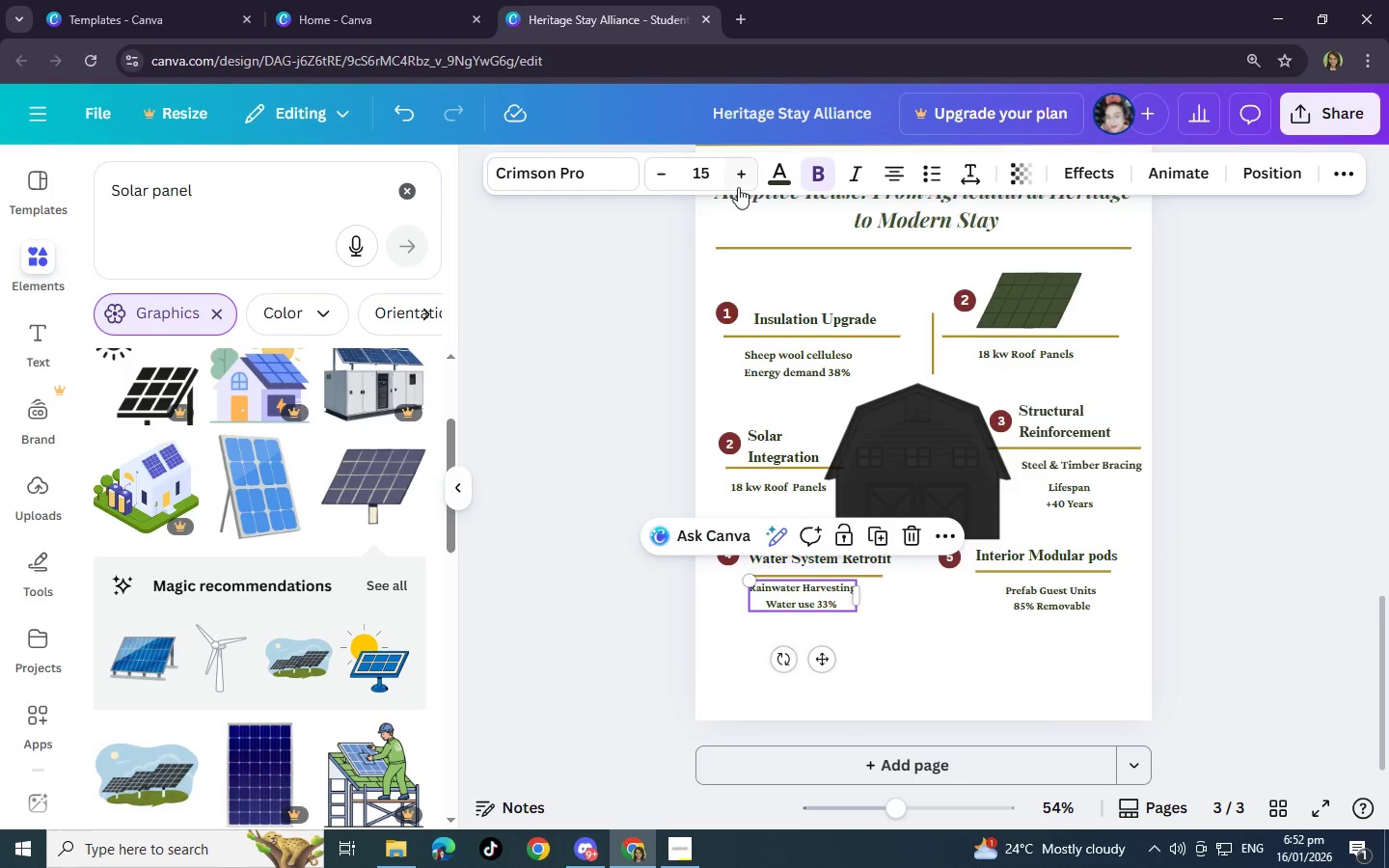 
left_click([744, 173])
 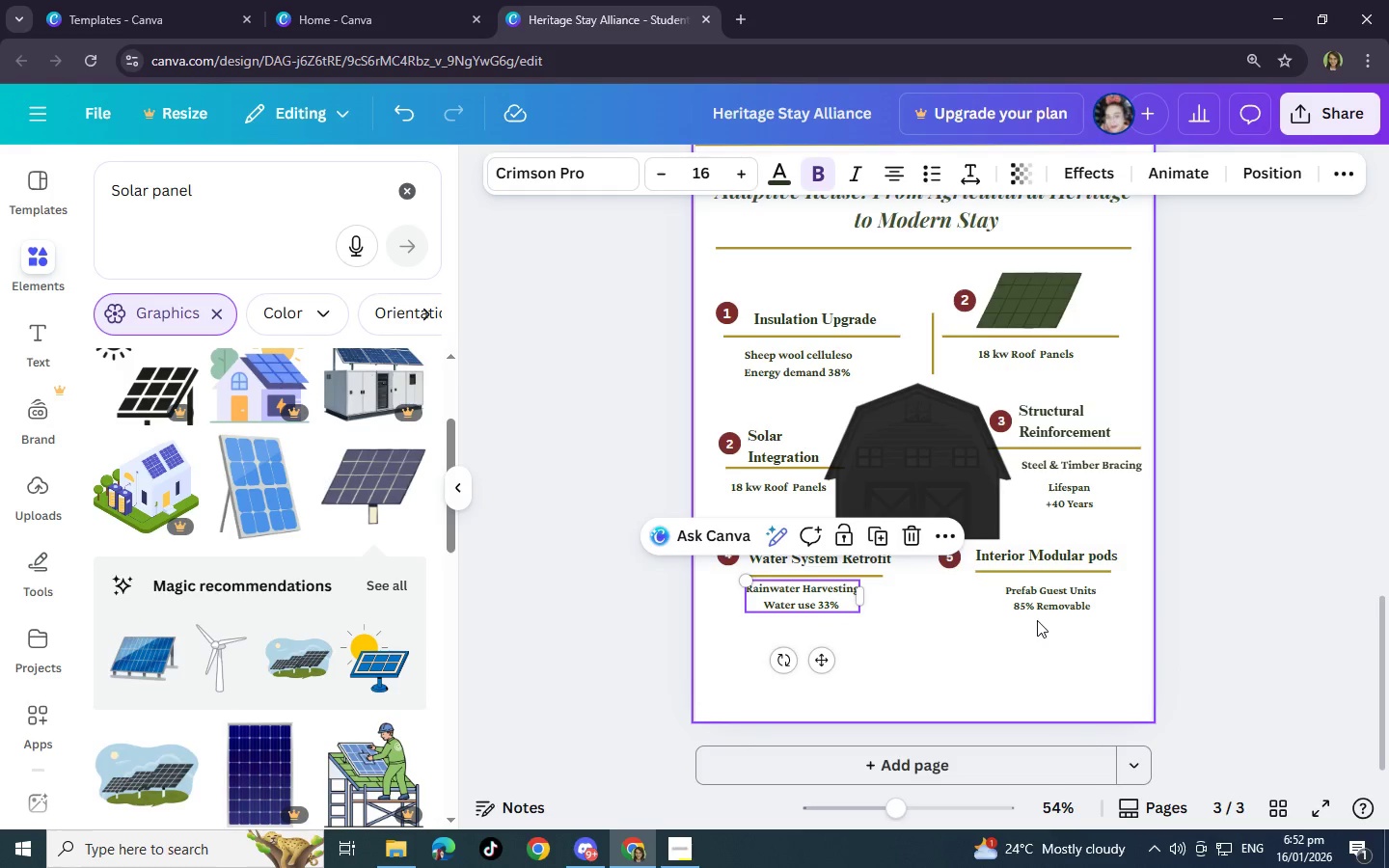 
double_click([1037, 604])
 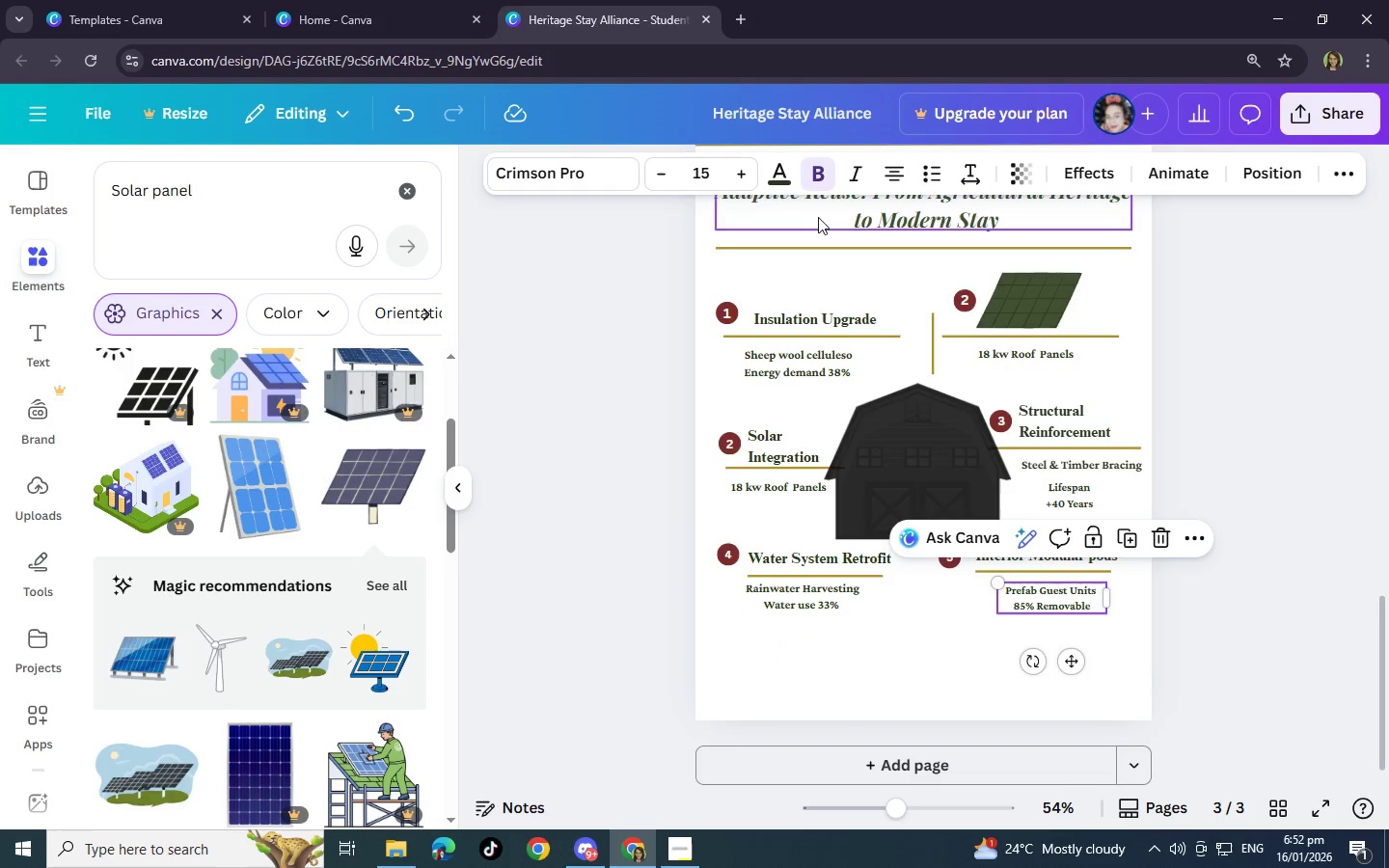 
left_click([742, 167])
 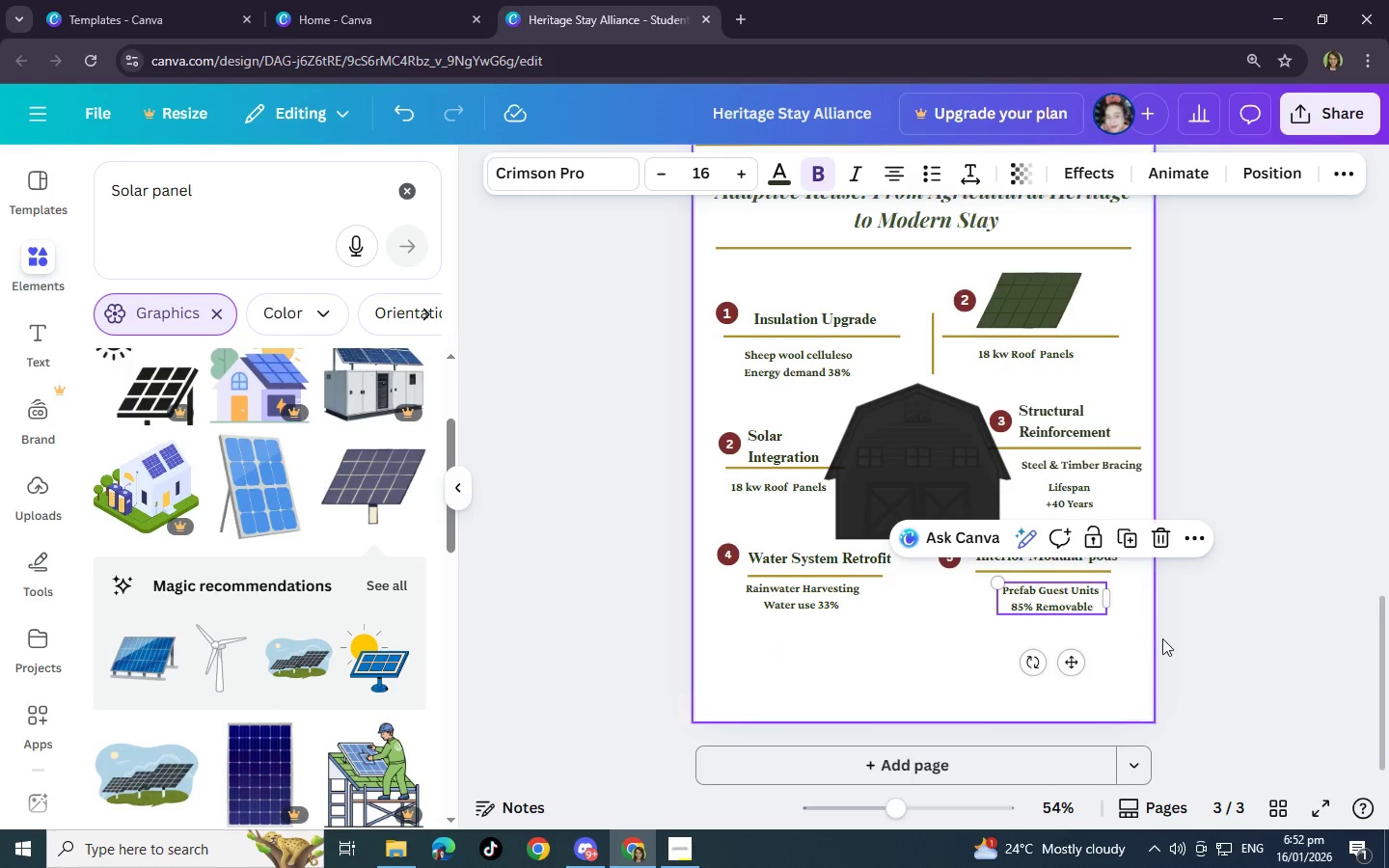 
left_click([1203, 637])
 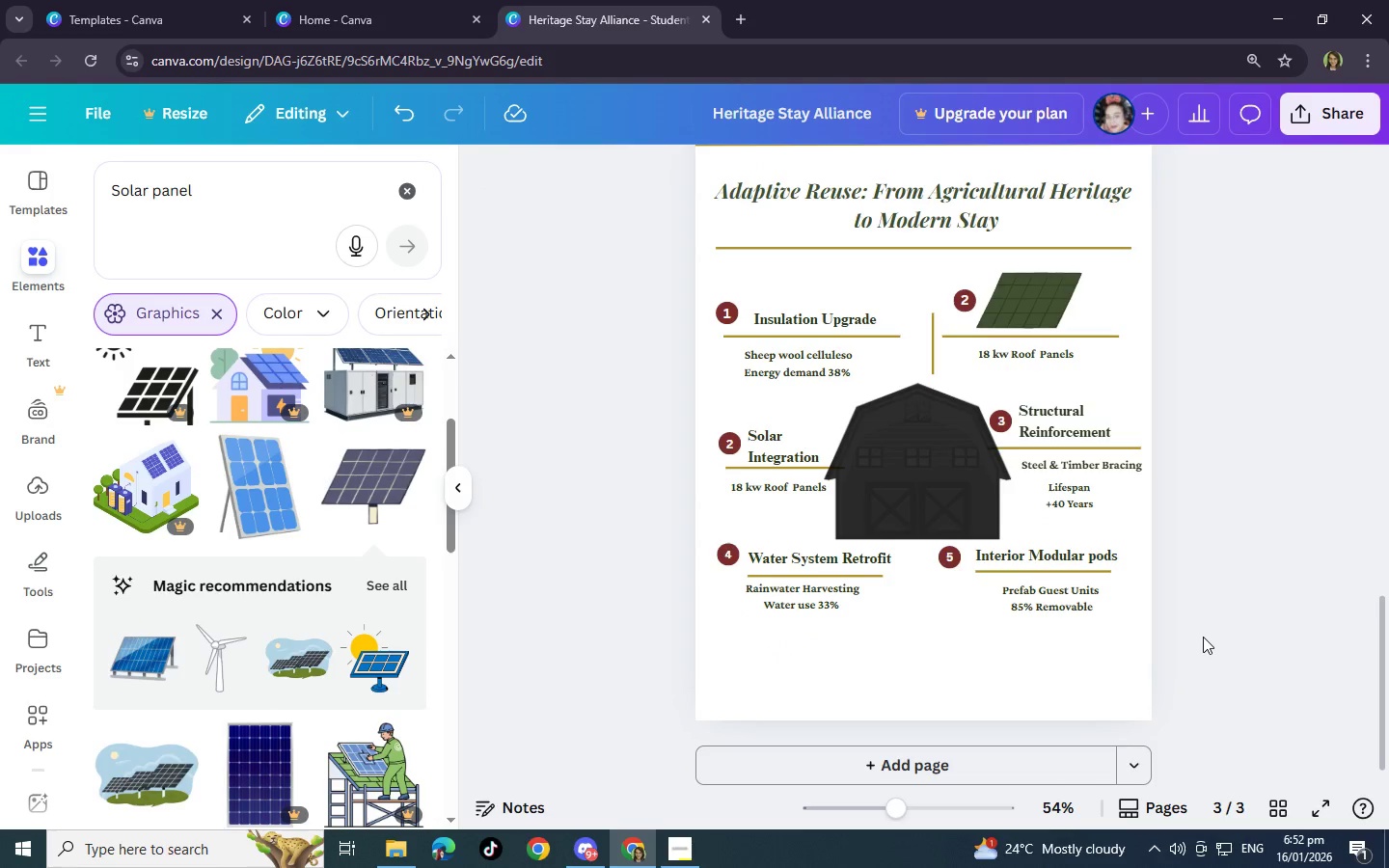 
scroll: coordinate [1203, 637], scroll_direction: up, amount: 7.0
 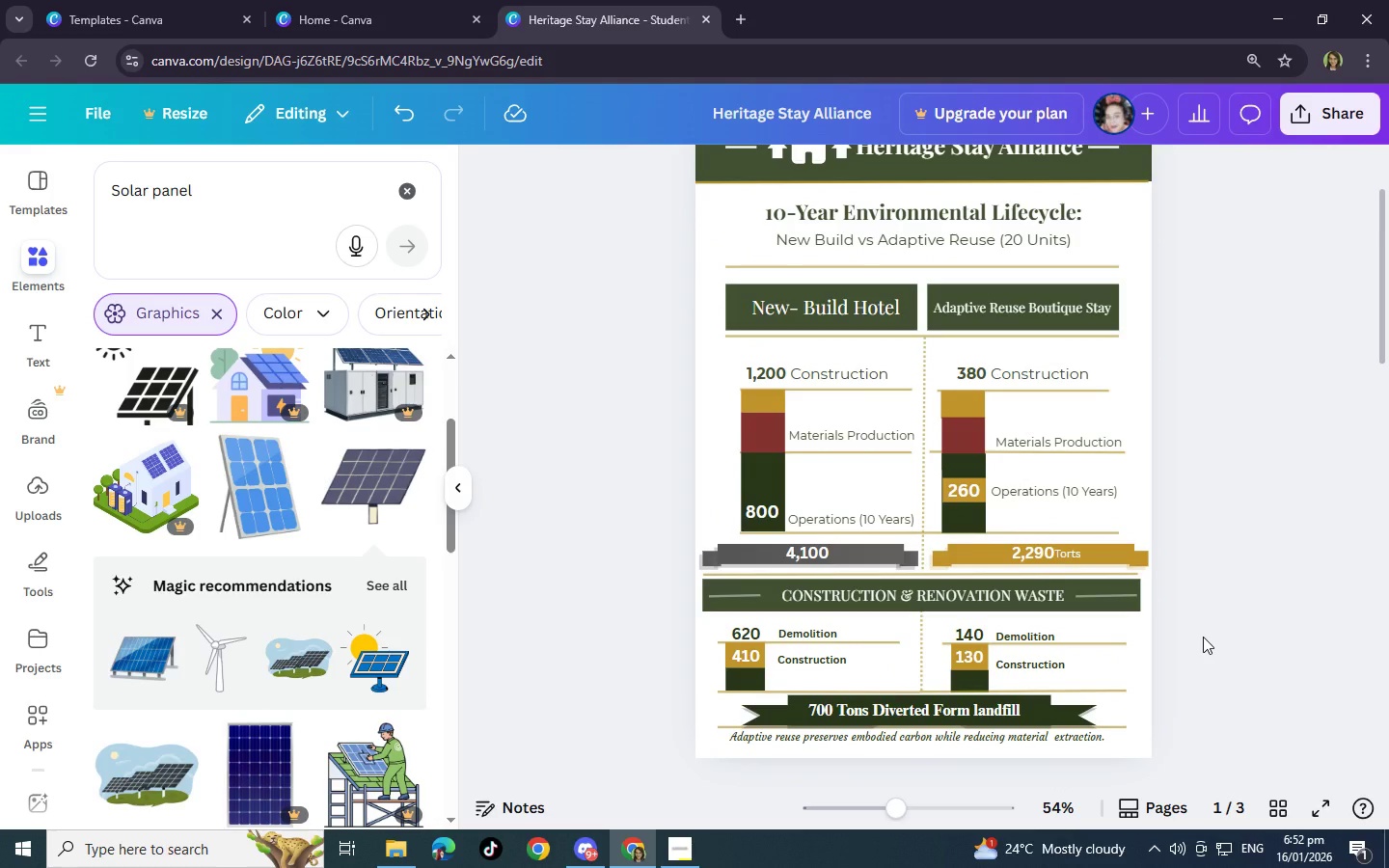 
scroll: coordinate [1203, 637], scroll_direction: down, amount: 6.0
 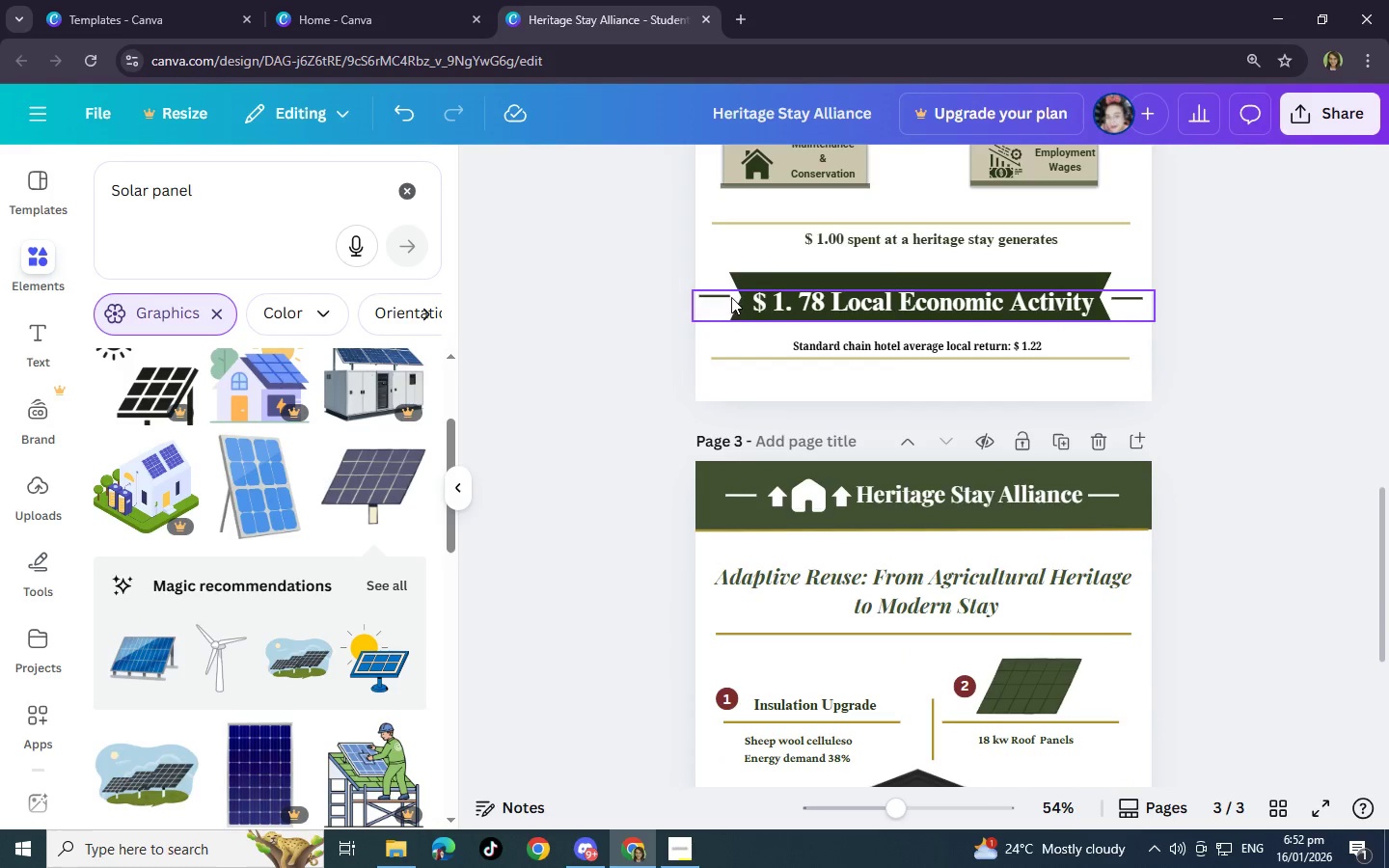 
left_click([717, 294])
 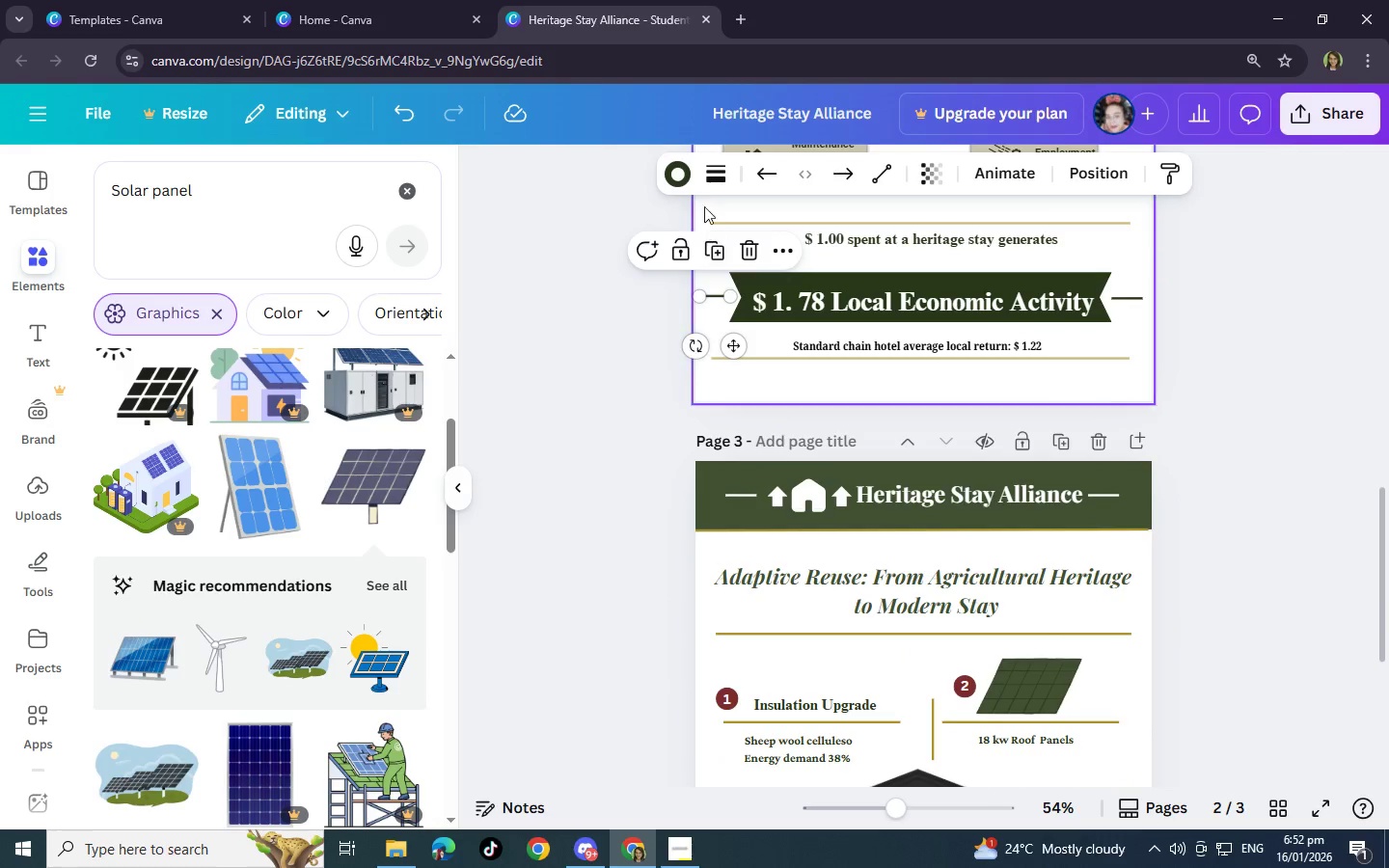 
left_click([674, 171])
 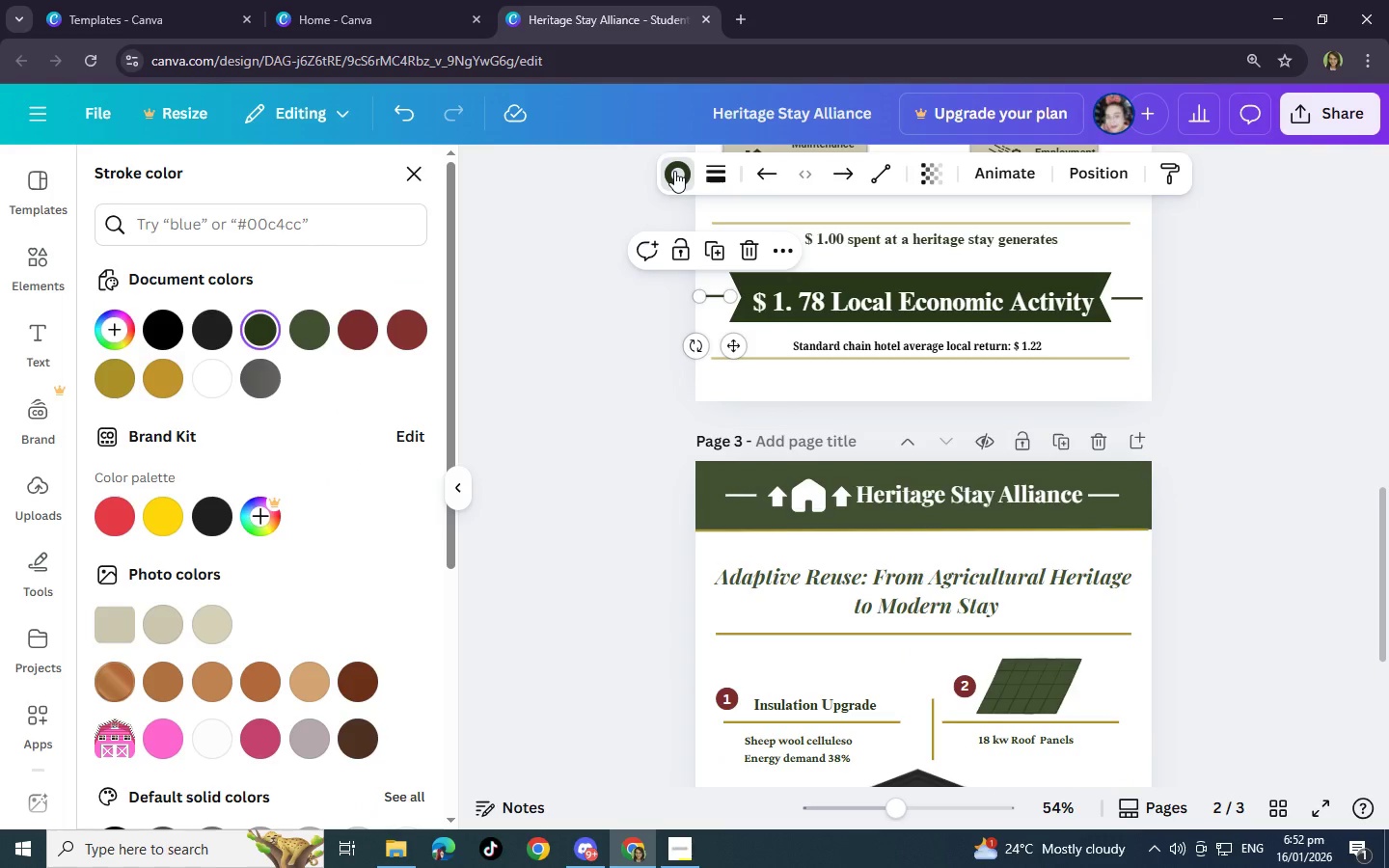 
left_click([1218, 366])
 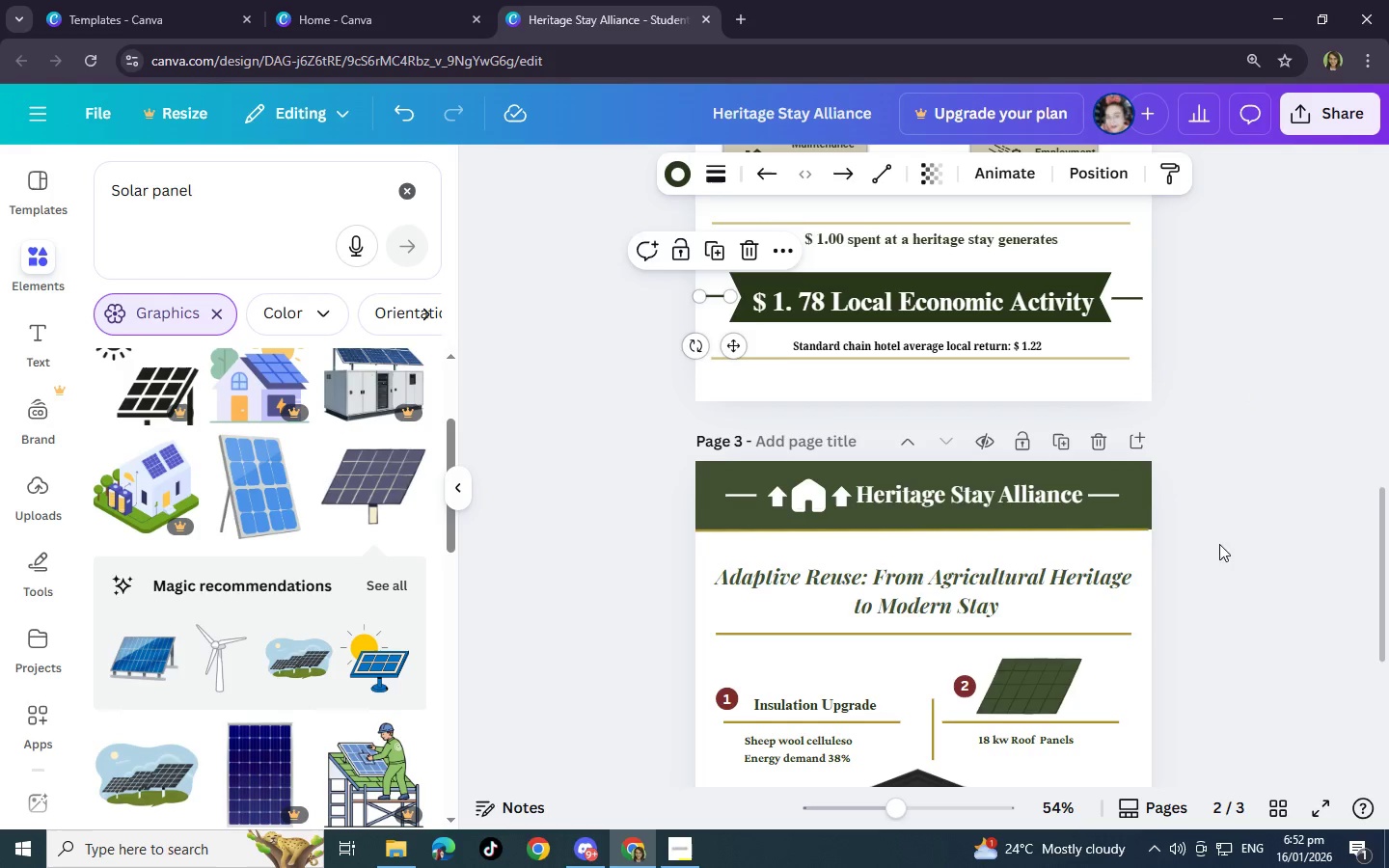 
scroll: coordinate [1217, 579], scroll_direction: down, amount: 5.0
 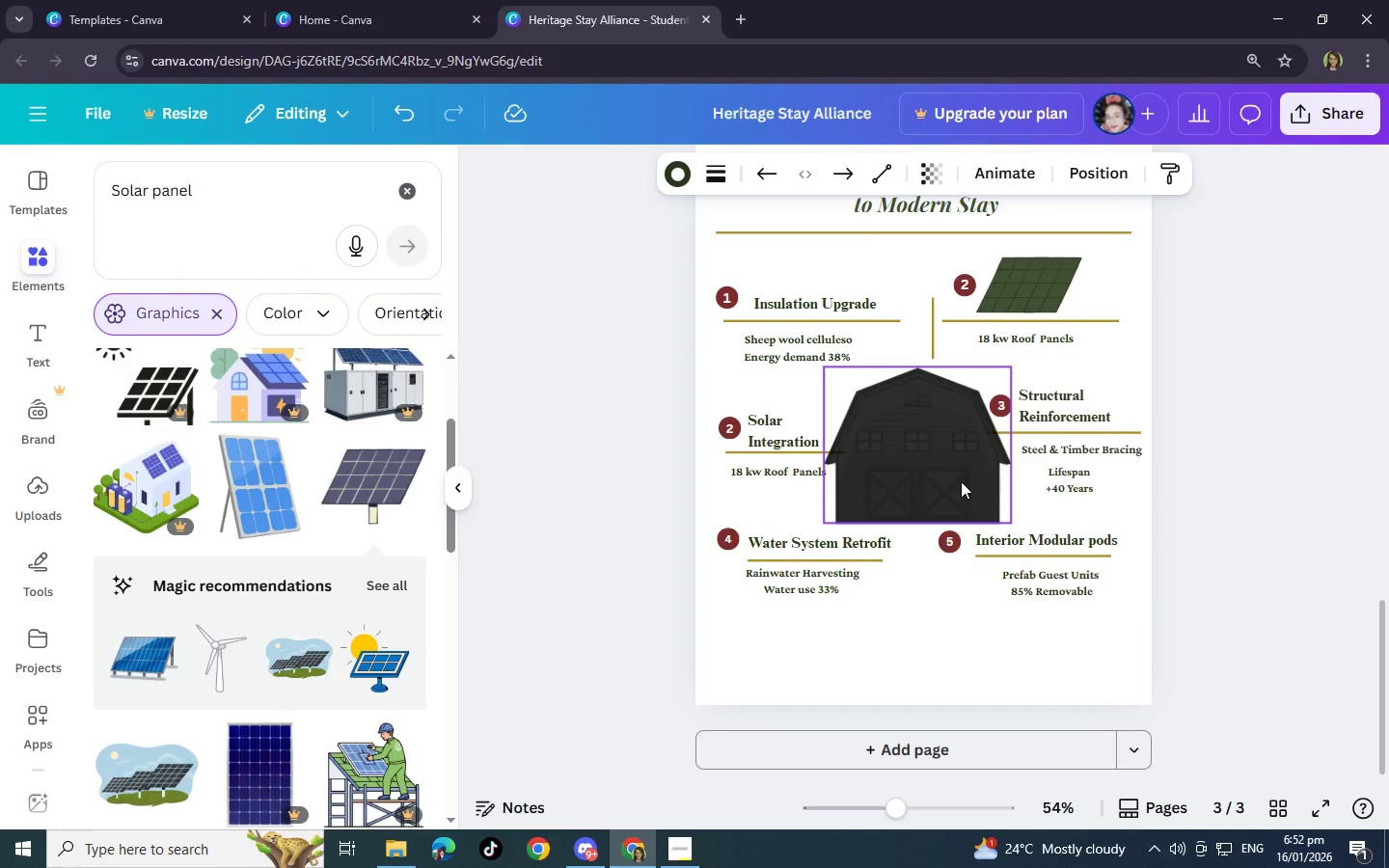 
wait(5.75)
 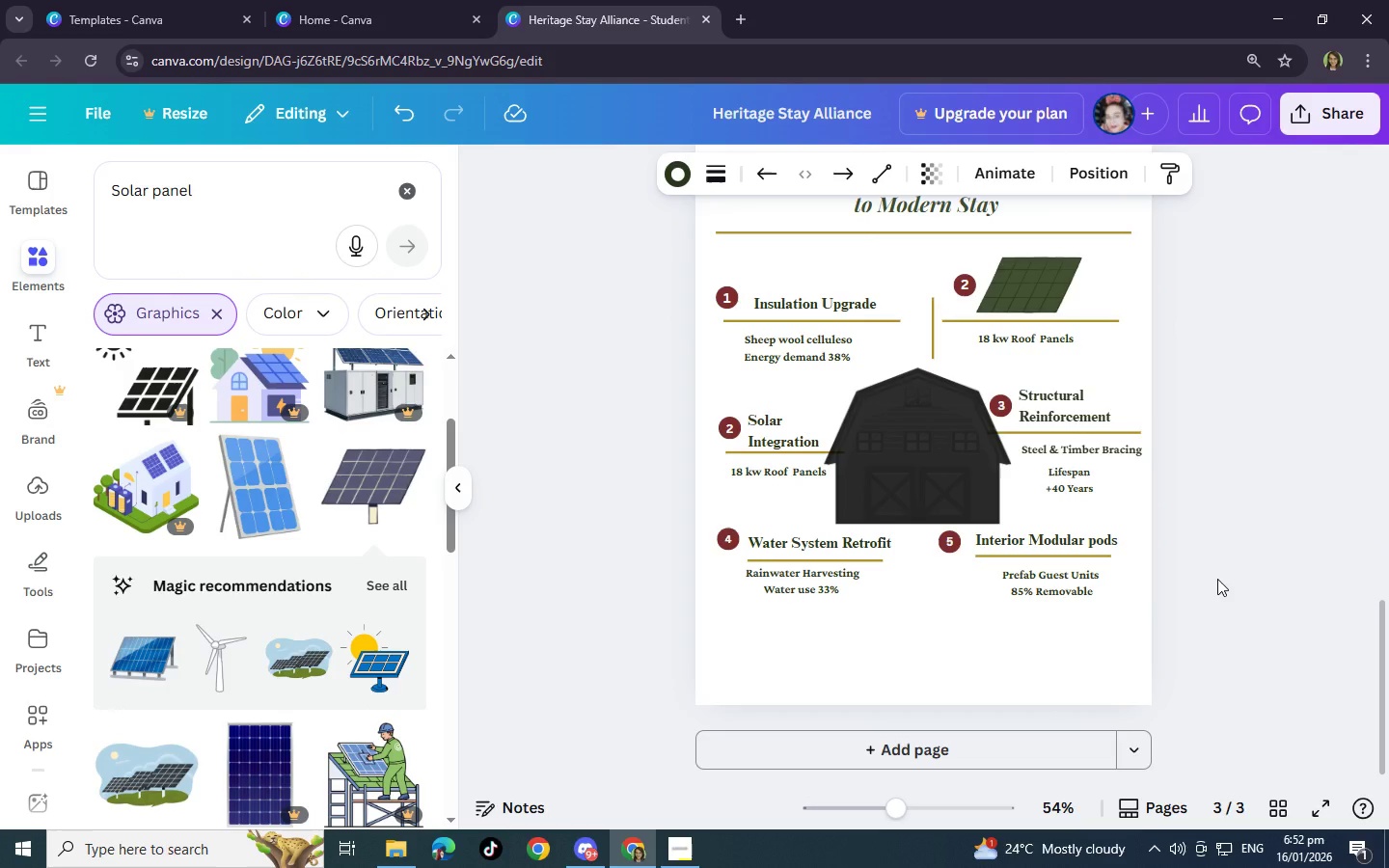 
left_click([1106, 689])
 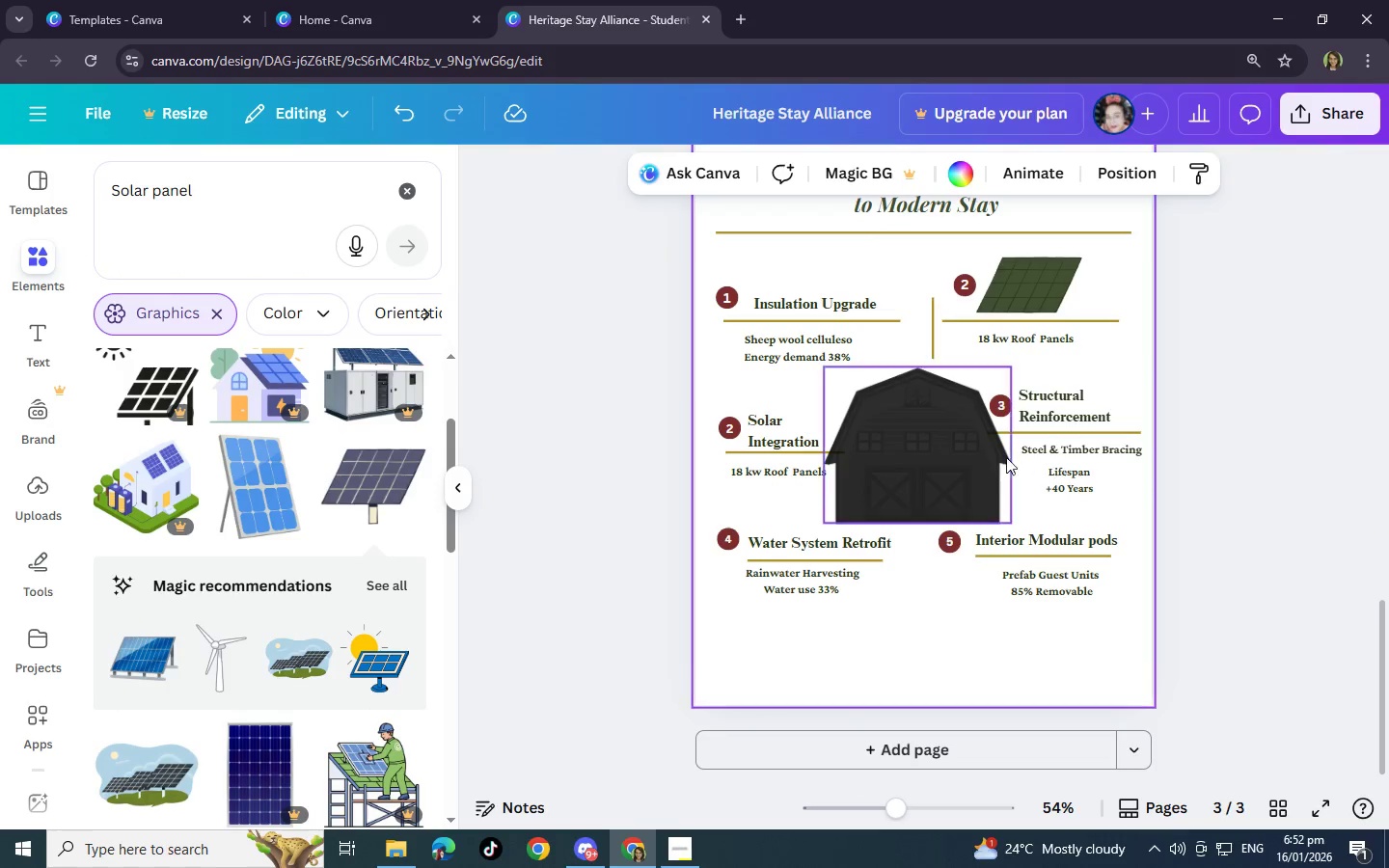 
left_click([982, 463])
 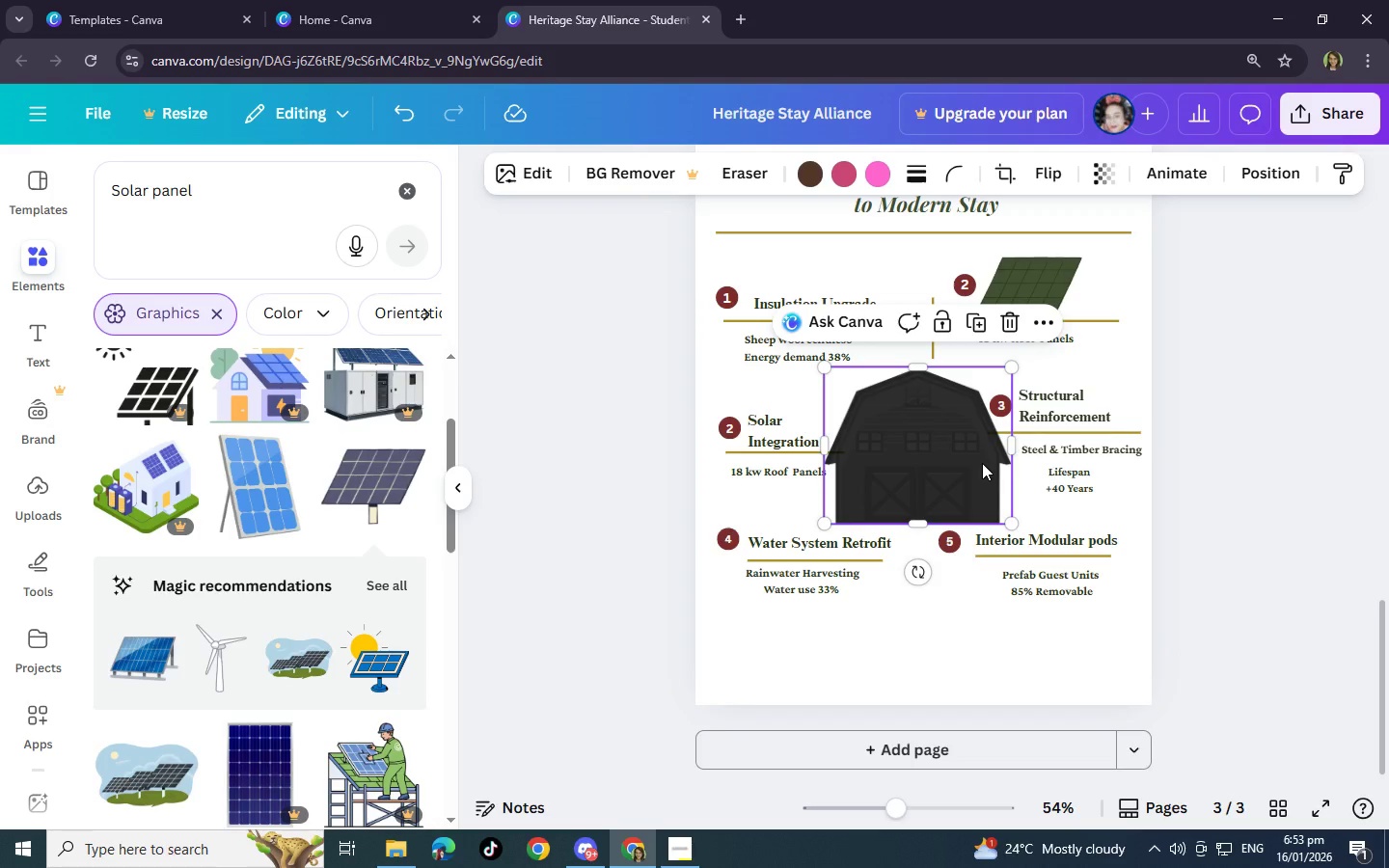 
wait(8.08)
 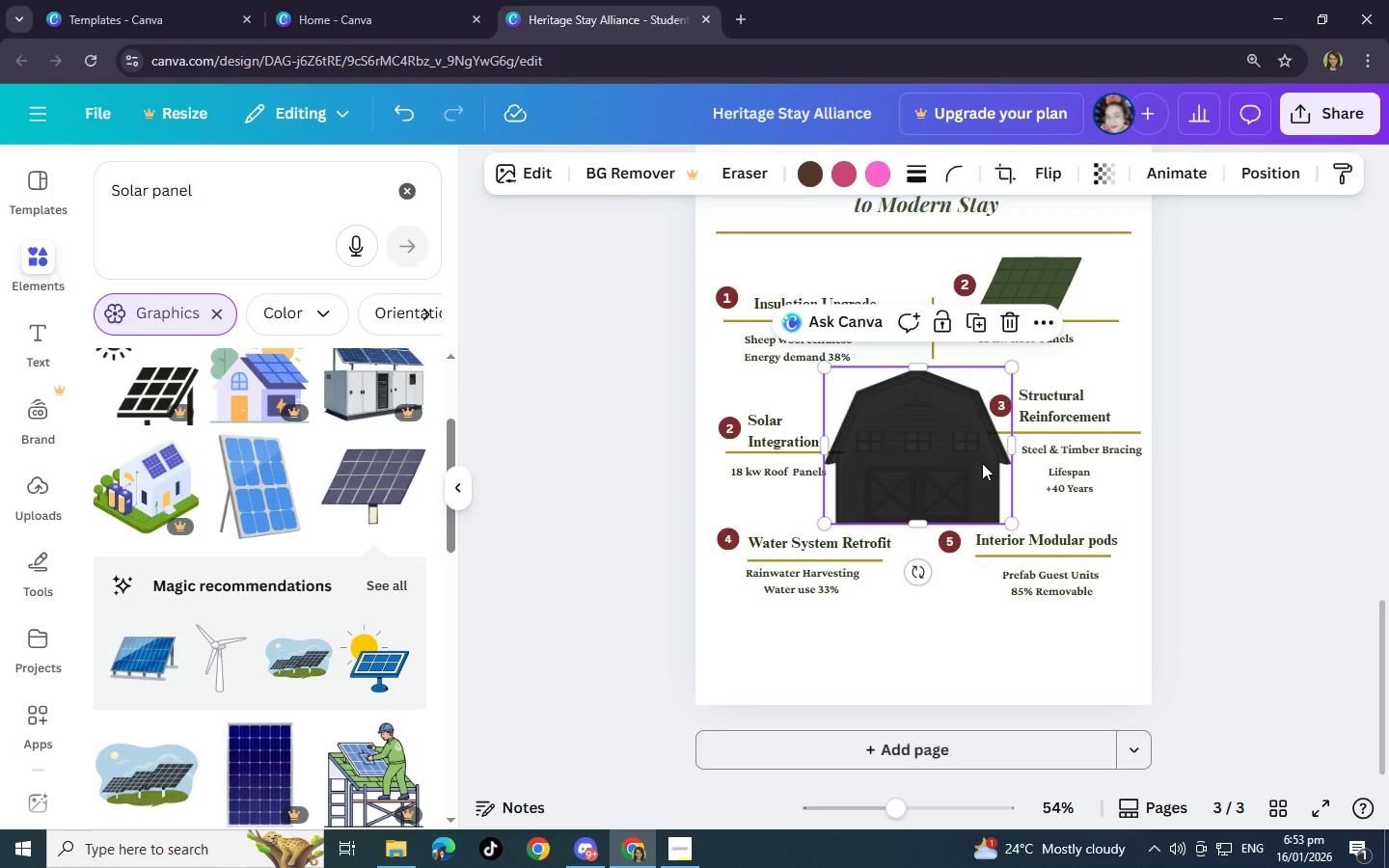 
scroll: coordinate [1160, 668], scroll_direction: up, amount: 13.0
 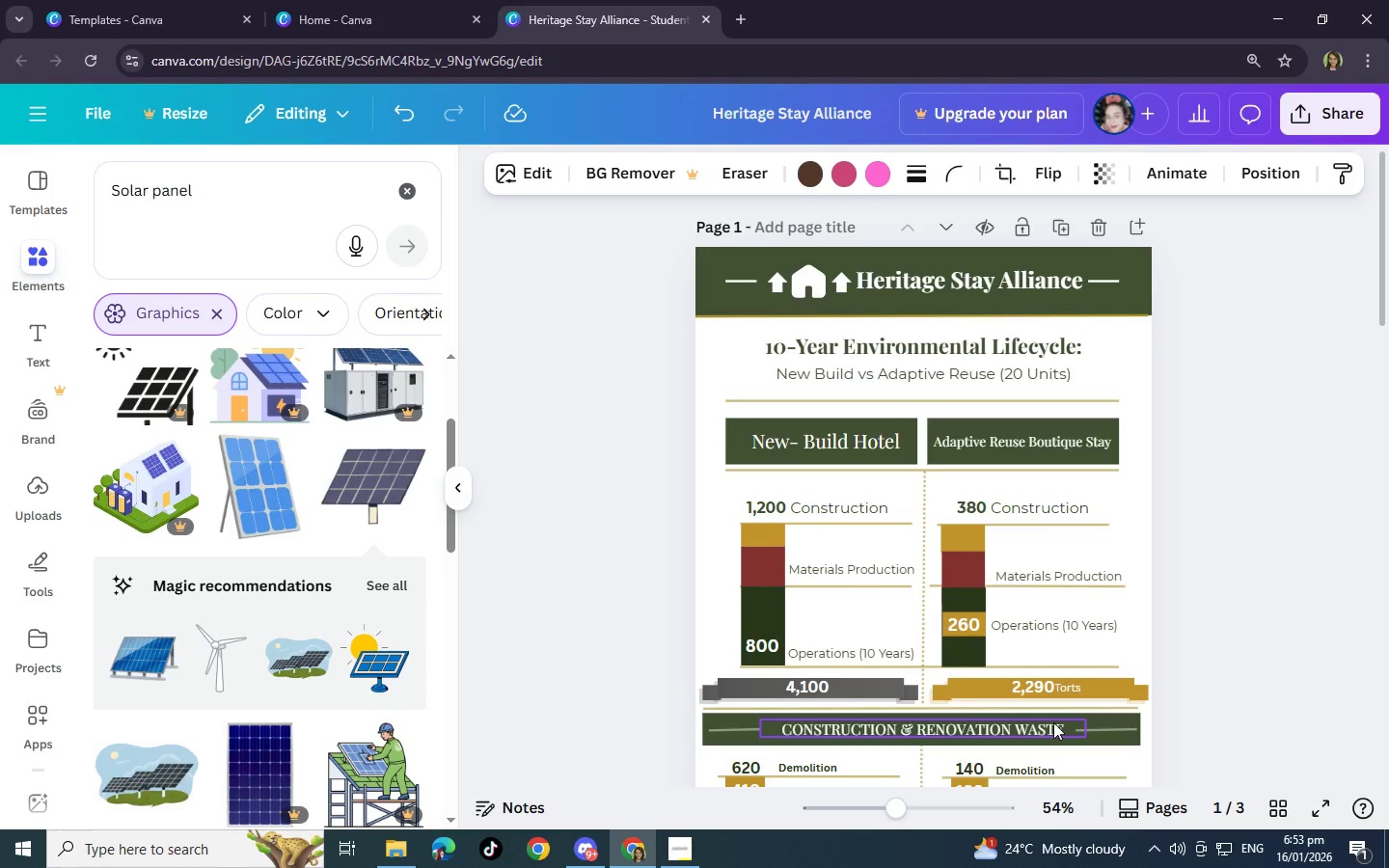 
wait(17.42)
 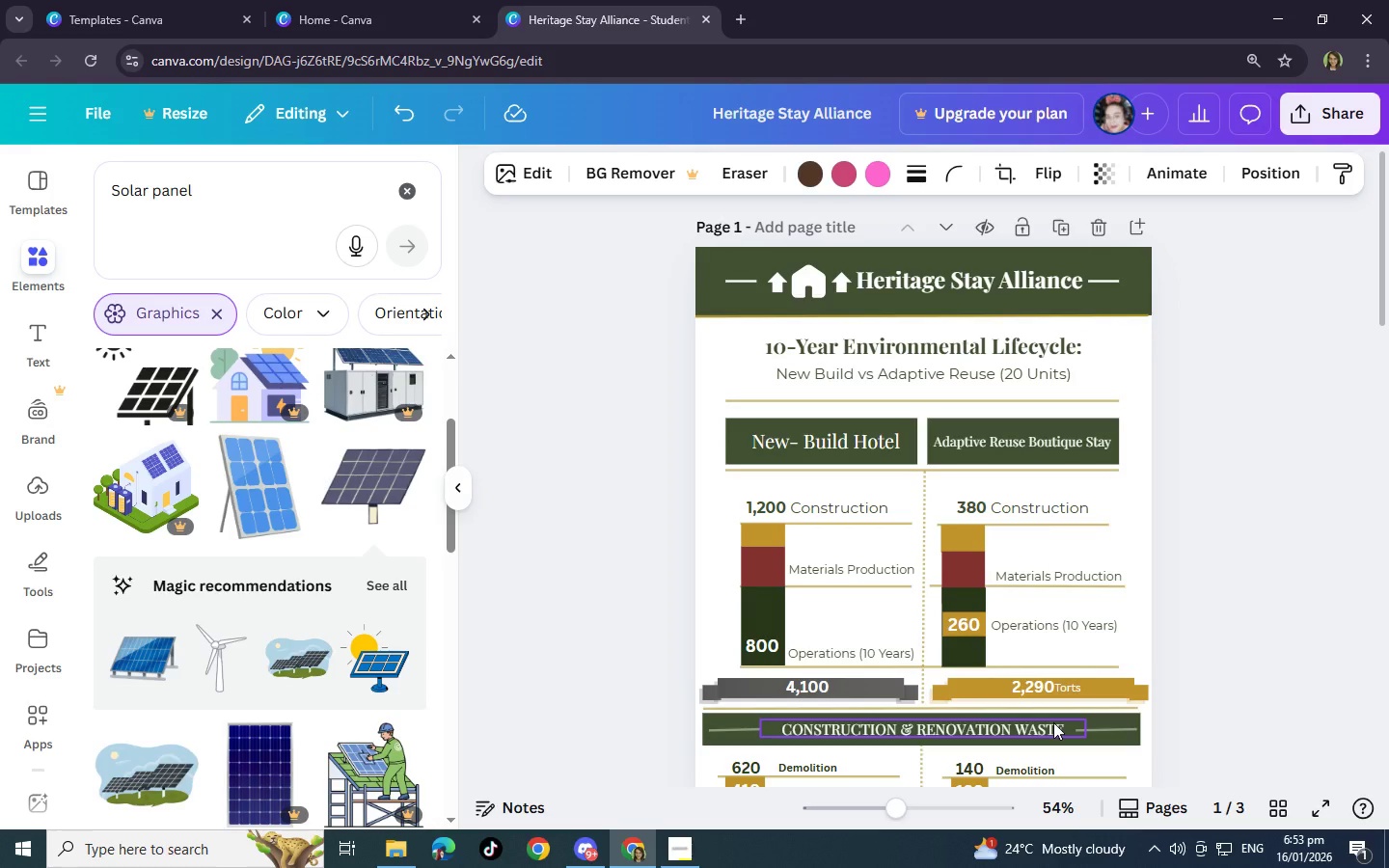 
scroll: coordinate [1100, 669], scroll_direction: down, amount: 23.0
 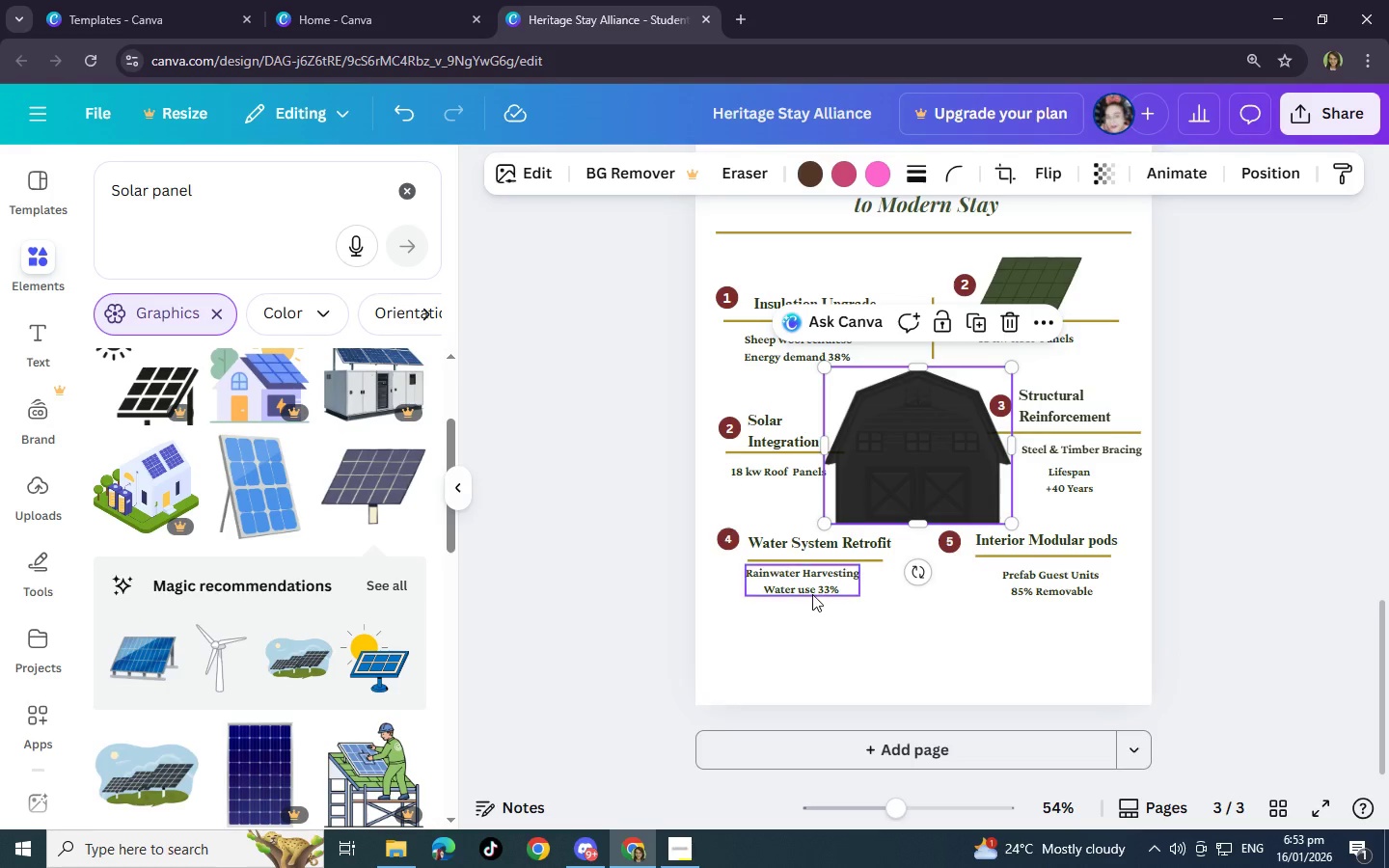 
left_click([818, 594])
 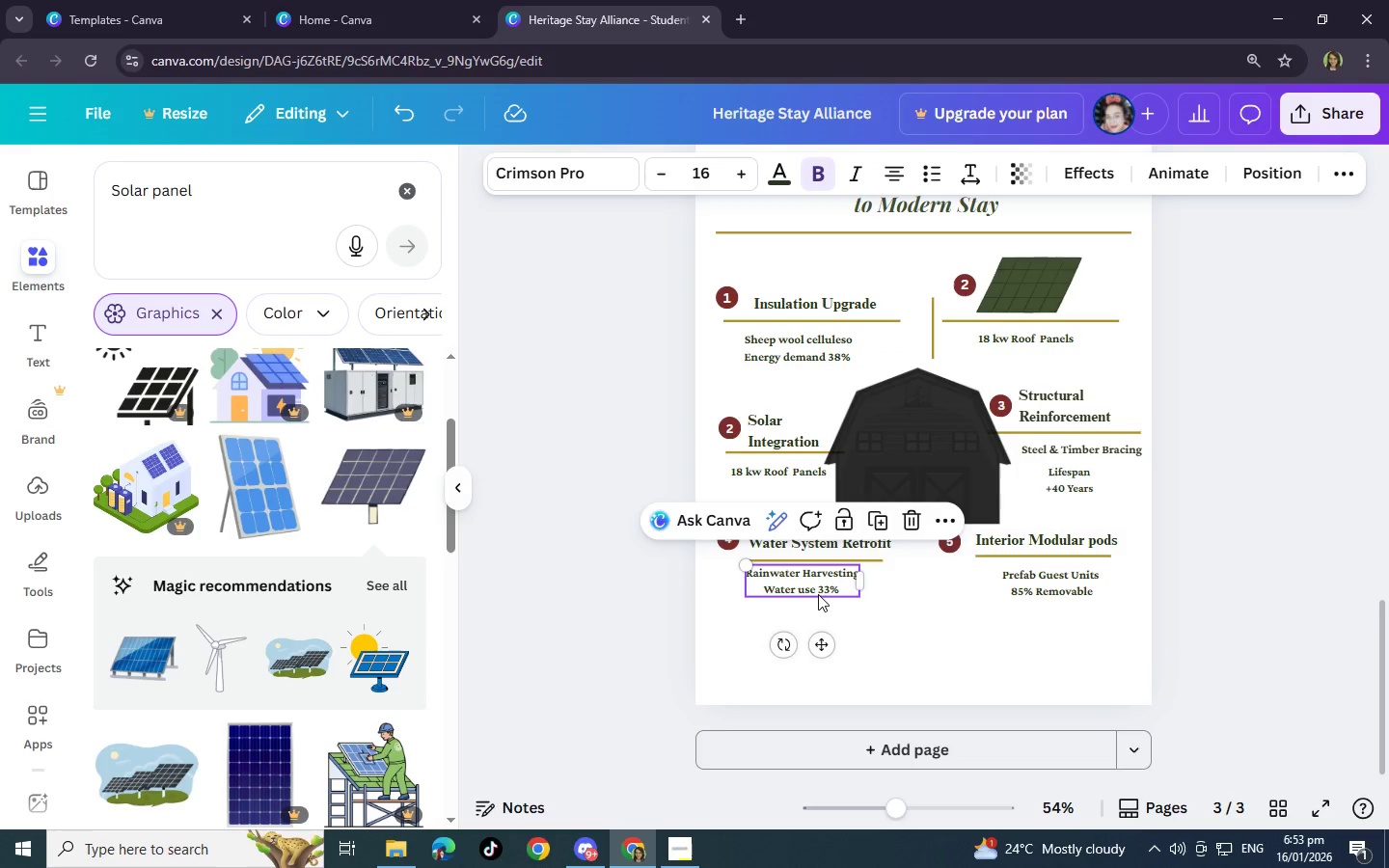 
left_click([818, 592])
 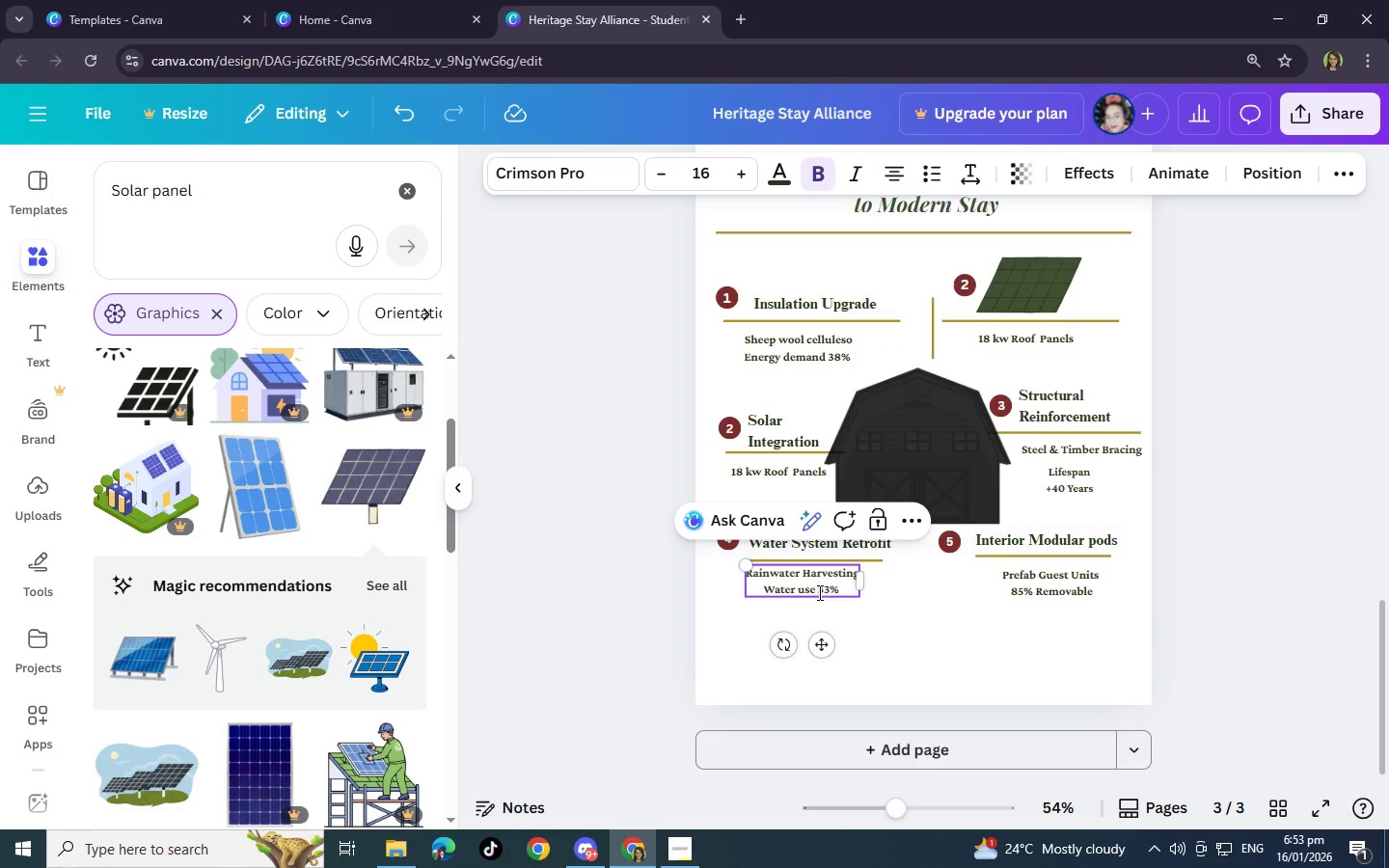 
hold_key(key=ControlLeft, duration=0.39)
scroll: coordinate [822, 608], scroll_direction: down, amount: 3.0
 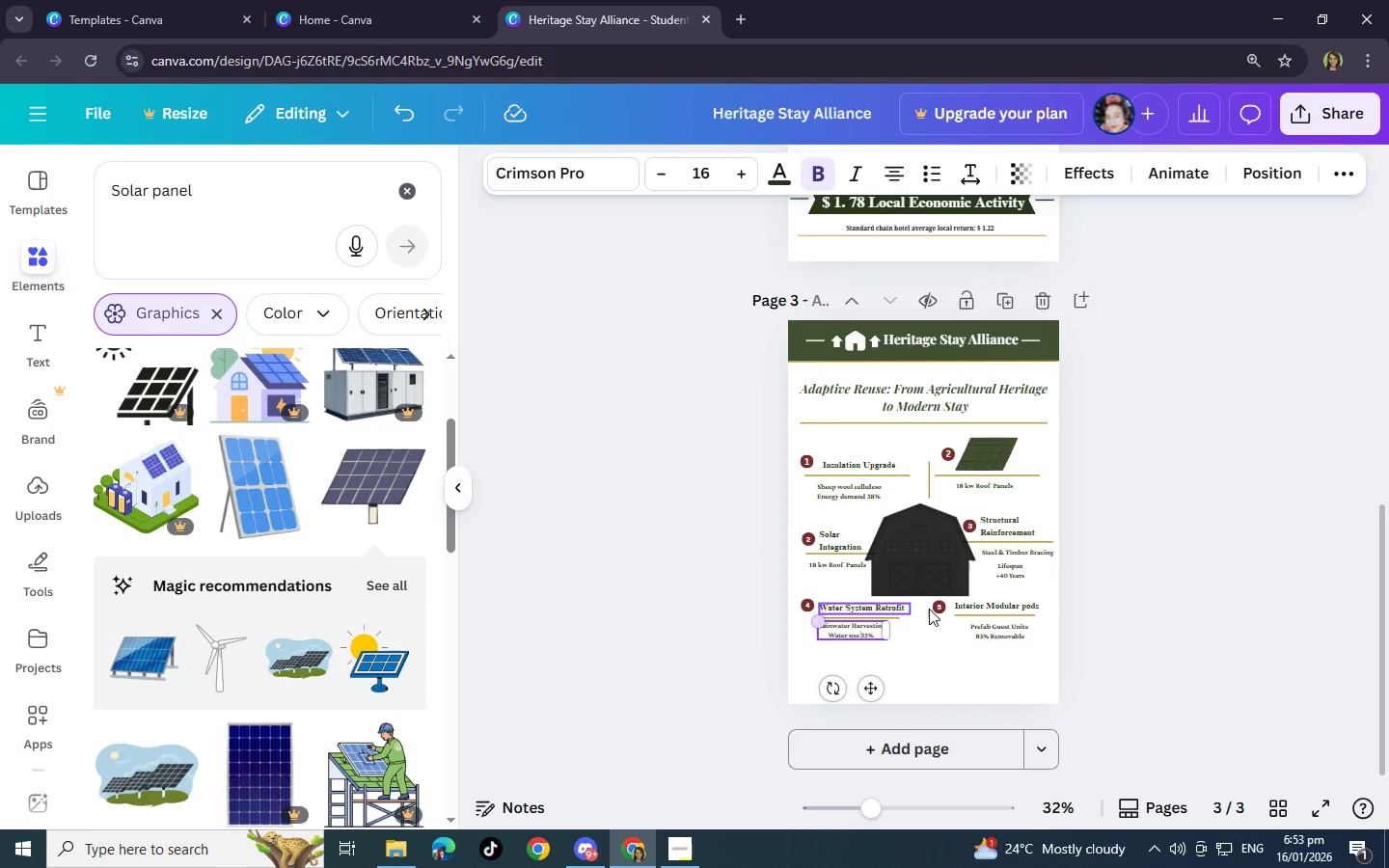 
hold_key(key=ControlLeft, duration=0.44)
scroll: coordinate [937, 662], scroll_direction: up, amount: 3.0
 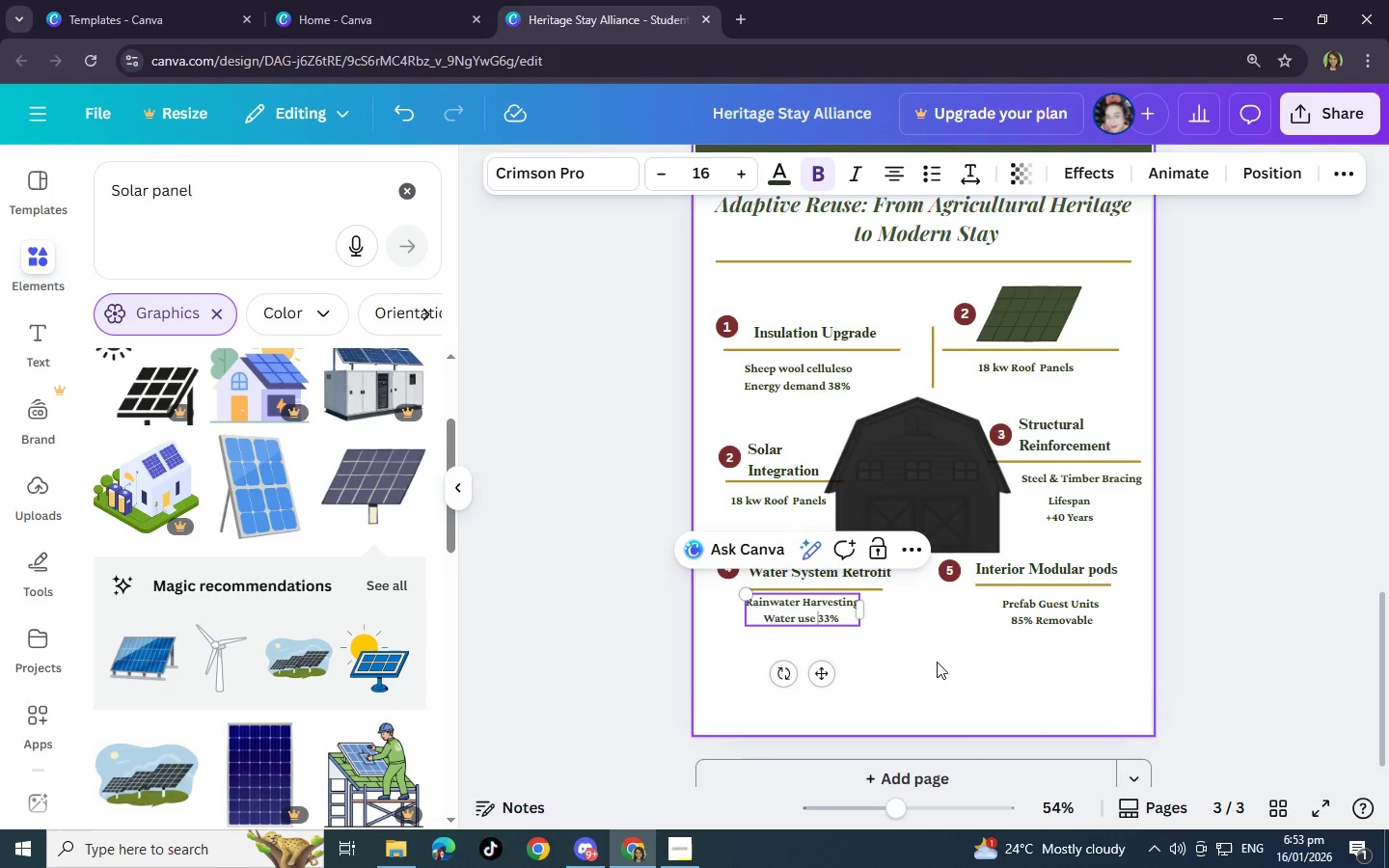 
hold_key(key=ControlLeft, duration=0.39)
 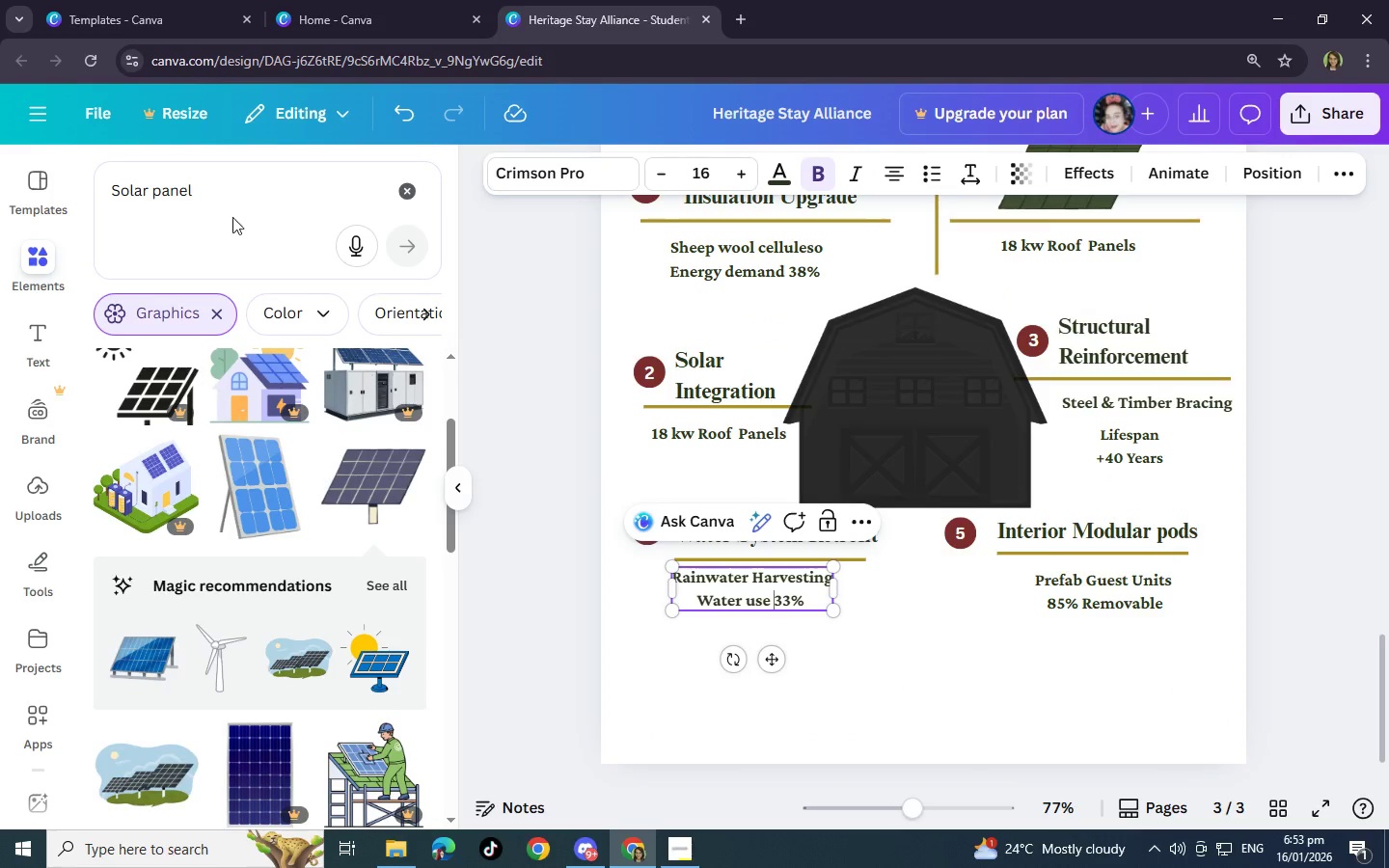 
left_click([232, 185])
 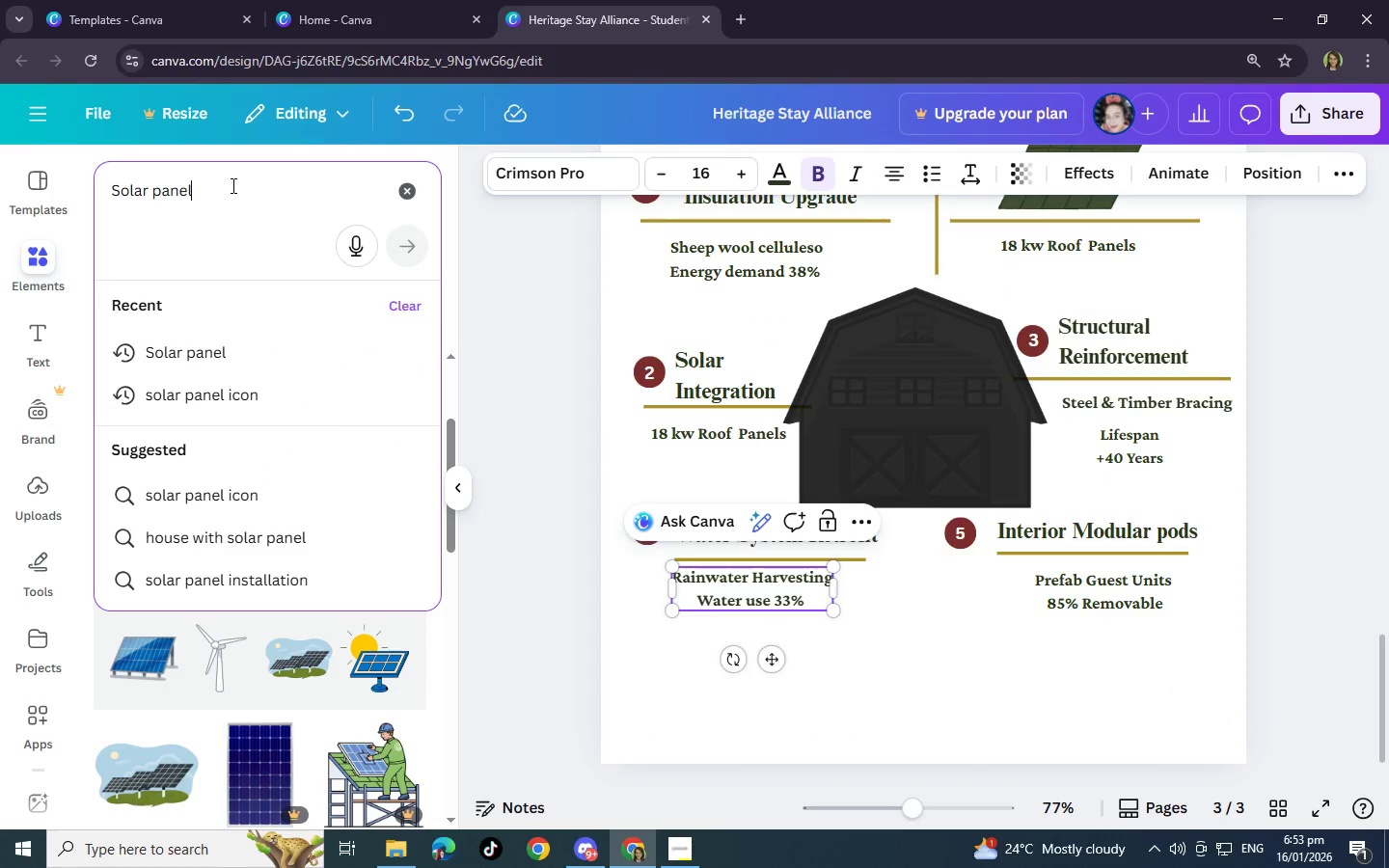 
left_click_drag(start_coordinate=[223, 188], to_coordinate=[104, 193])
 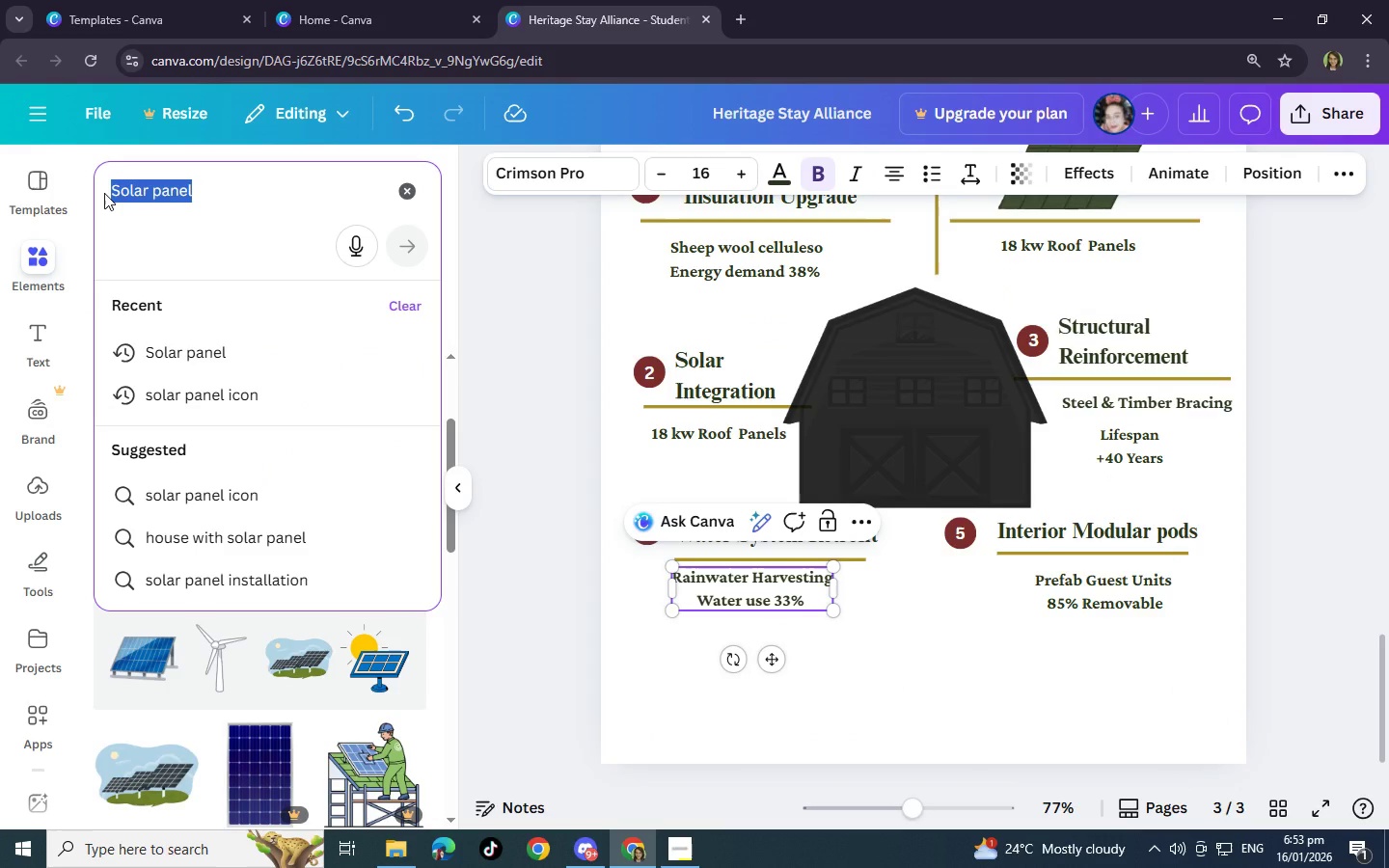 
key(Backspace)
 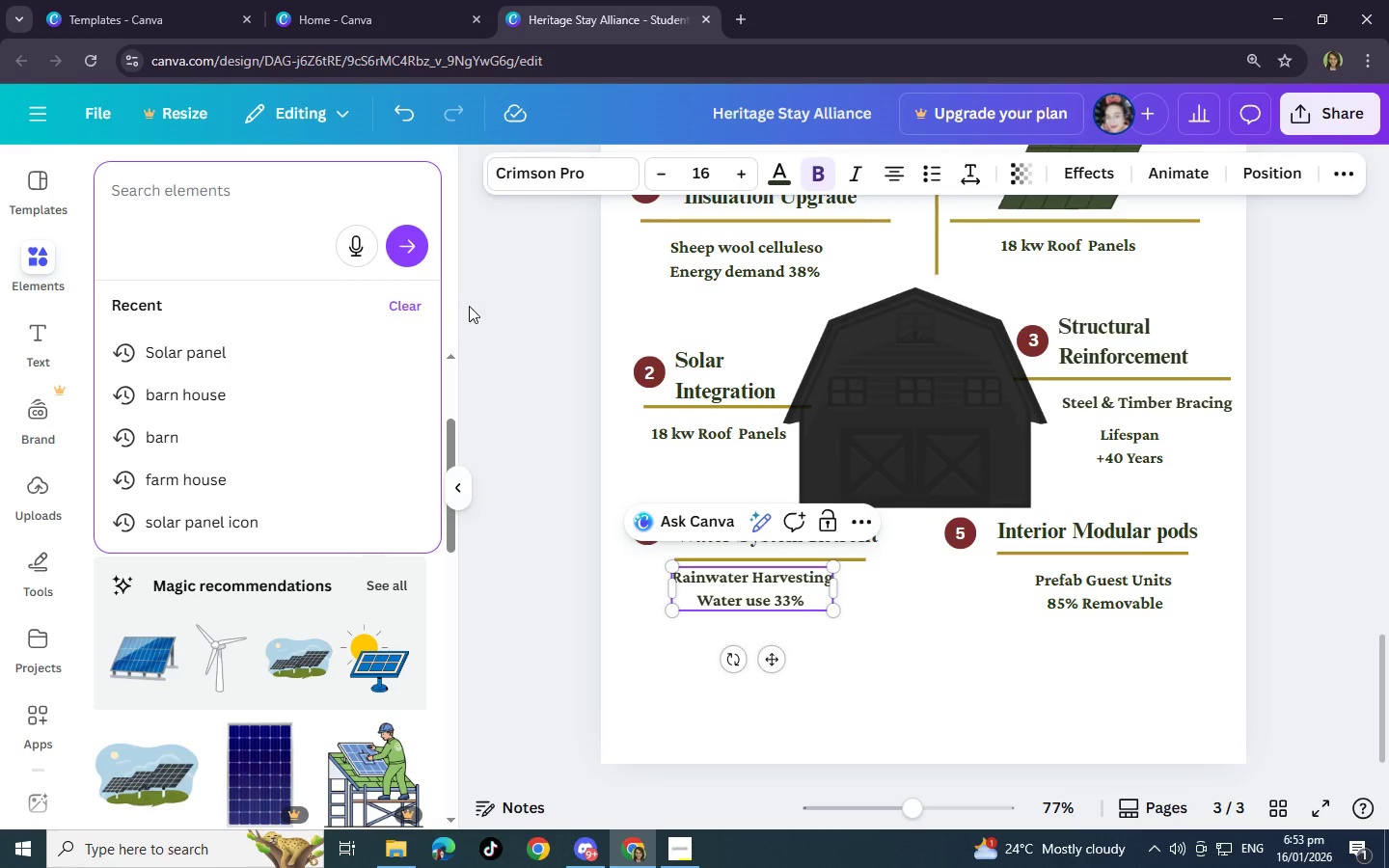 
left_click([495, 318])
 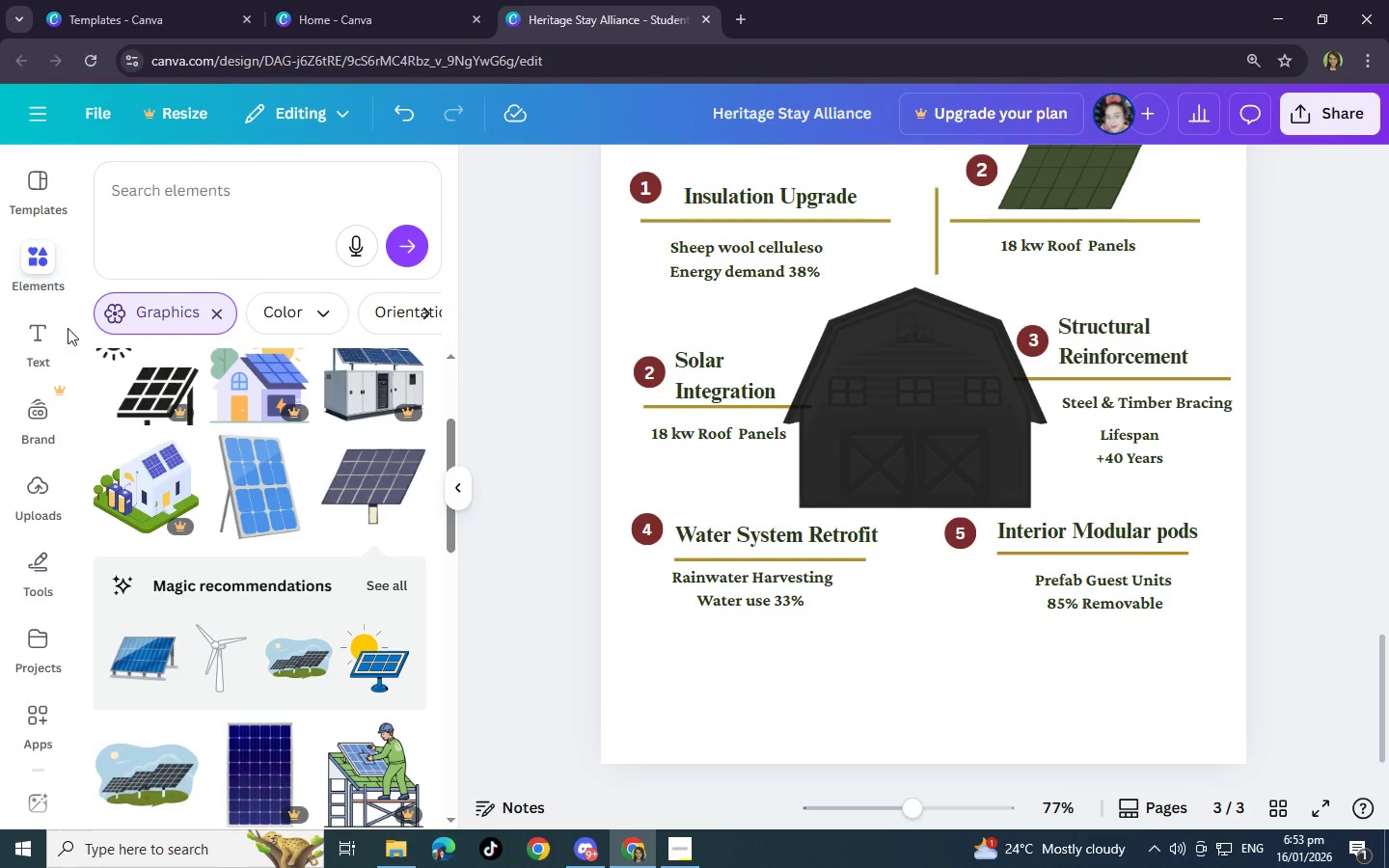 
left_click([39, 261])
 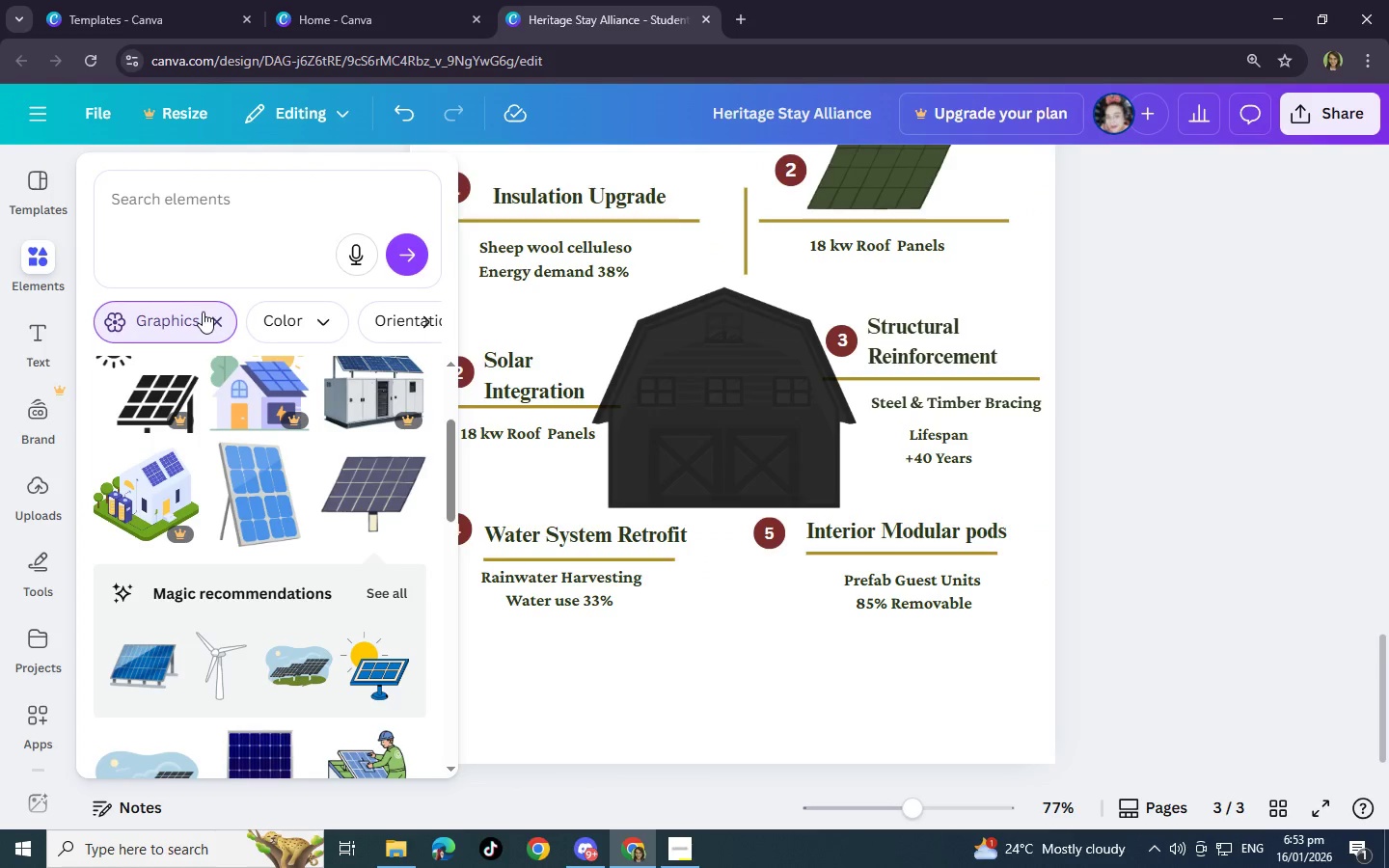 
left_click([215, 317])
 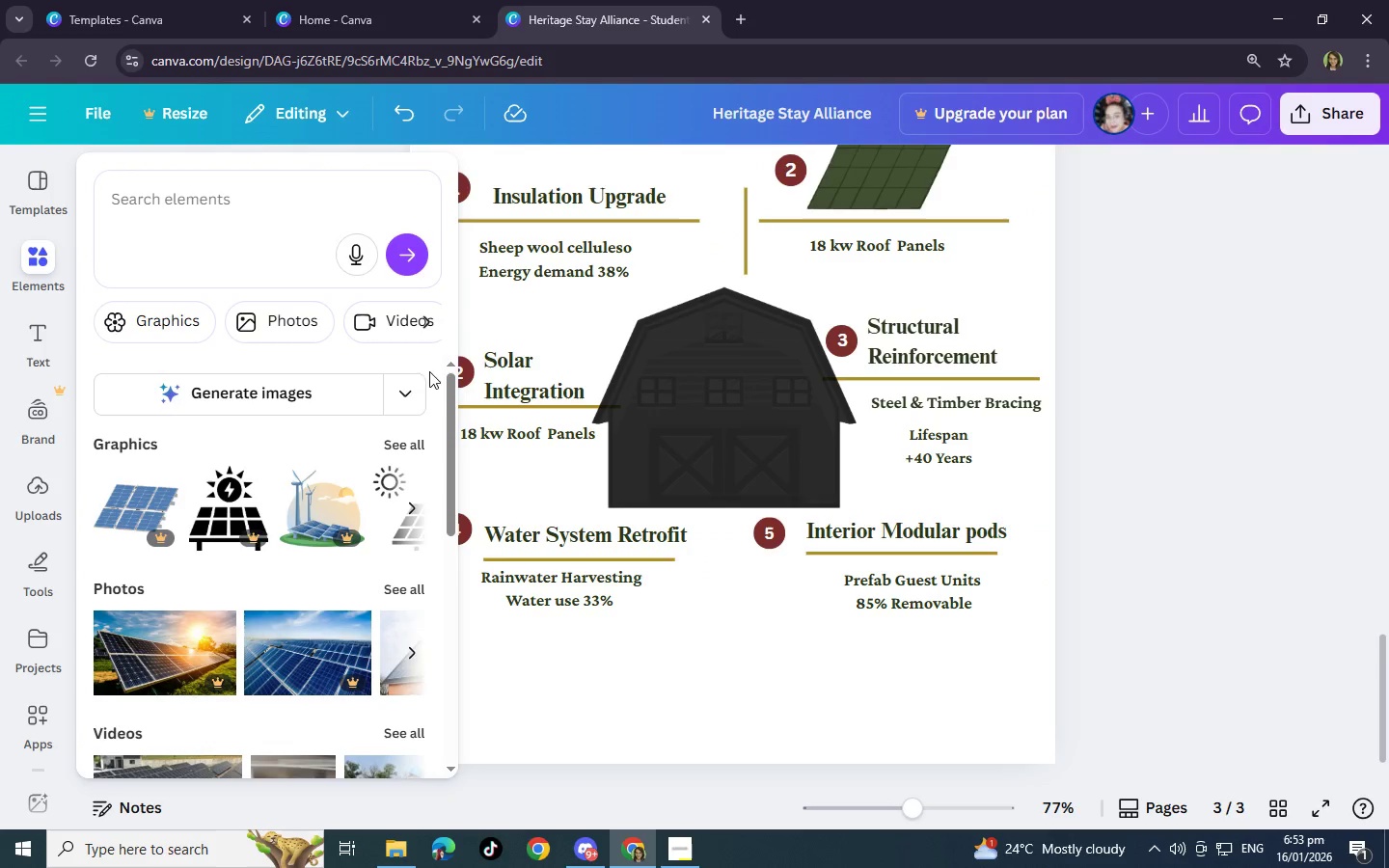 
left_click([402, 439])
 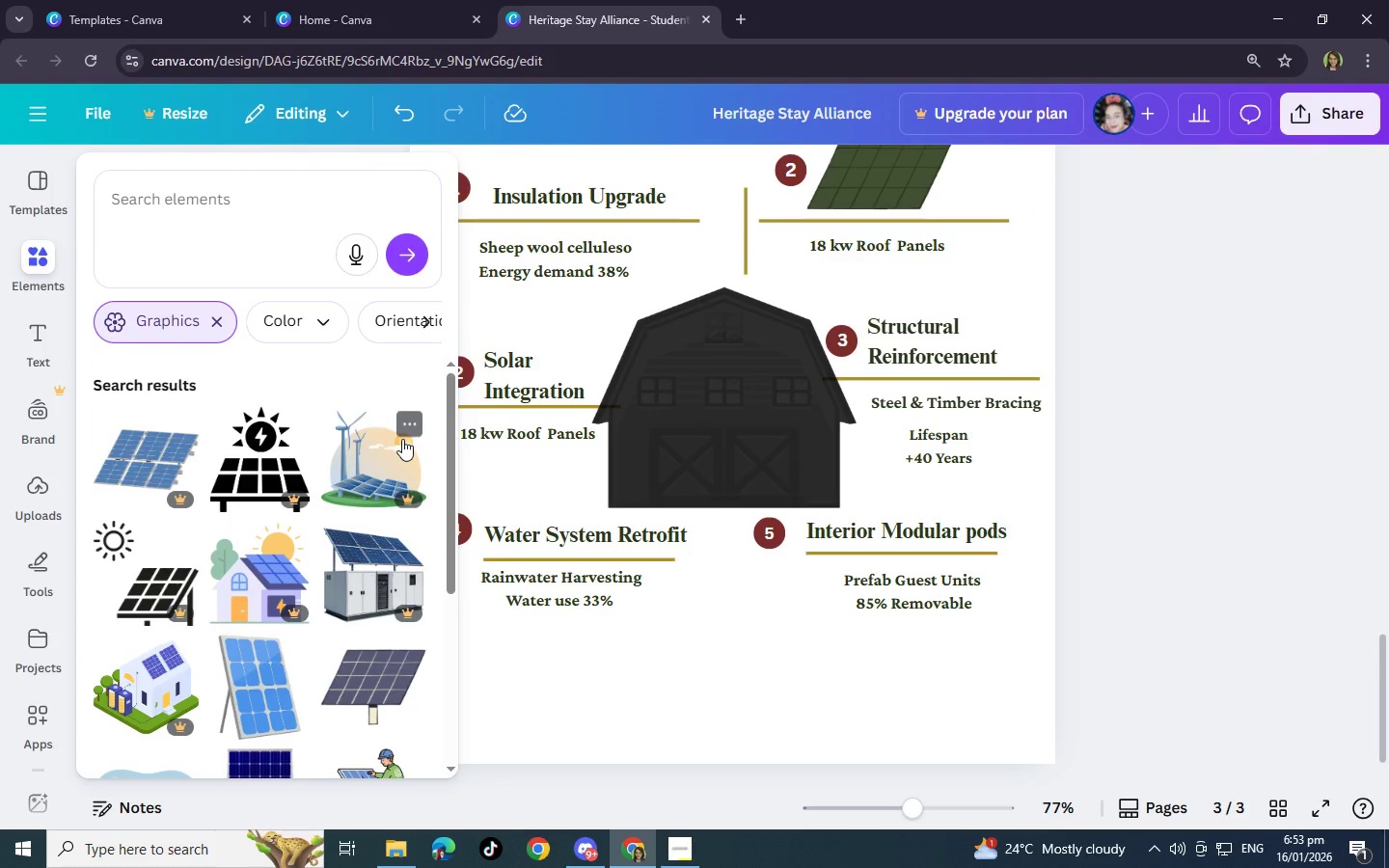 
scroll: coordinate [295, 540], scroll_direction: down, amount: 3.0
 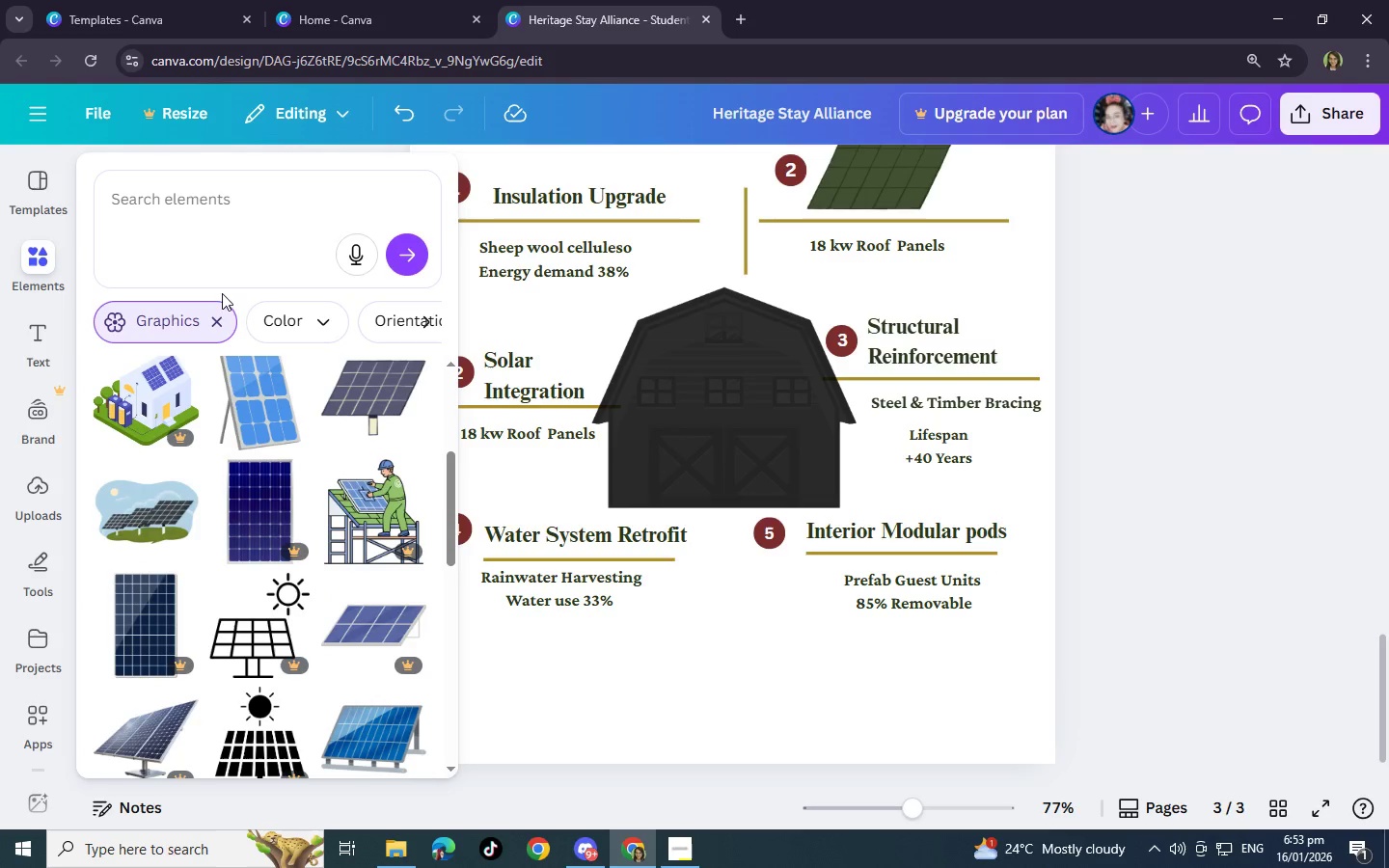 
left_click([222, 312])
 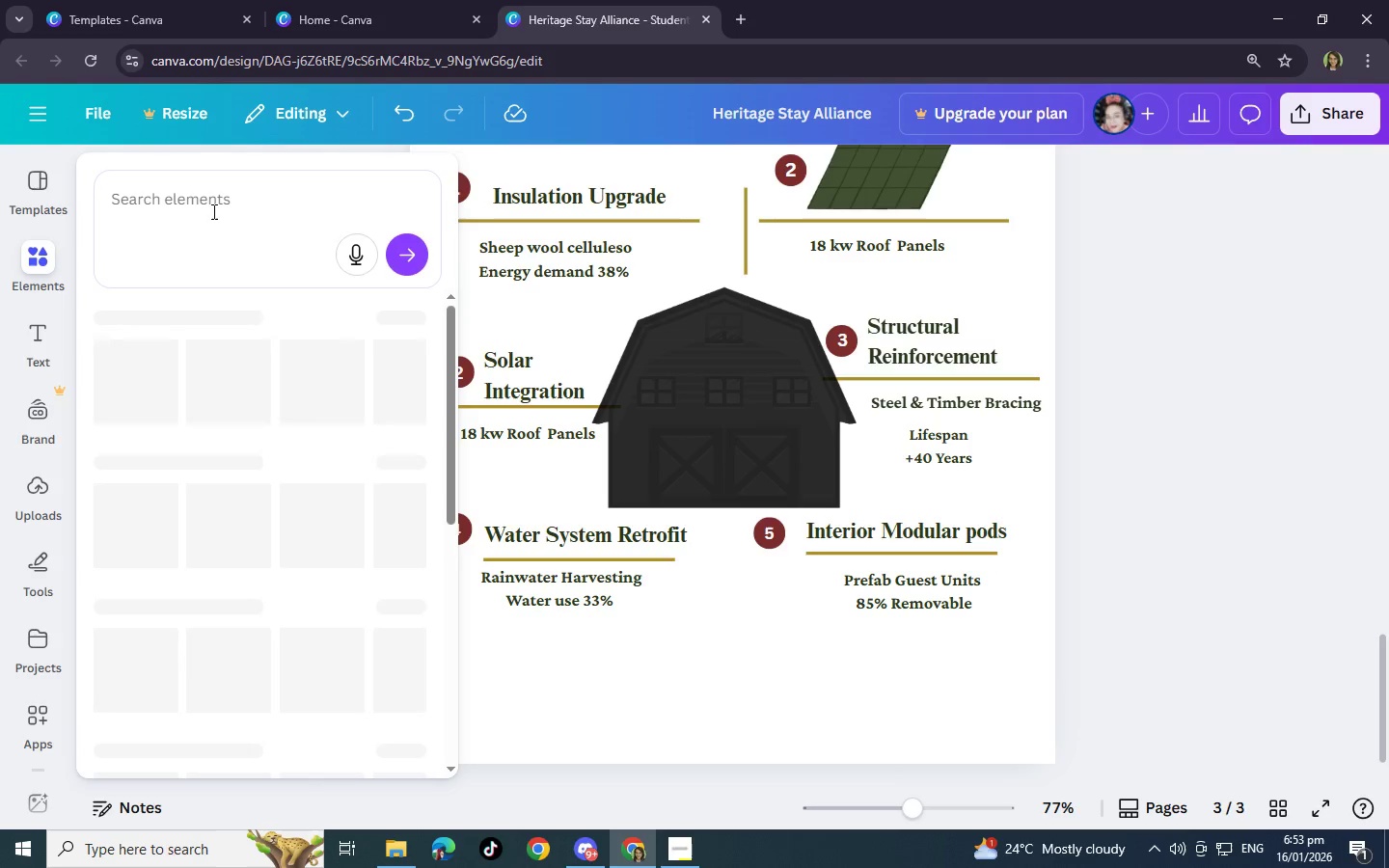 
left_click([213, 207])
 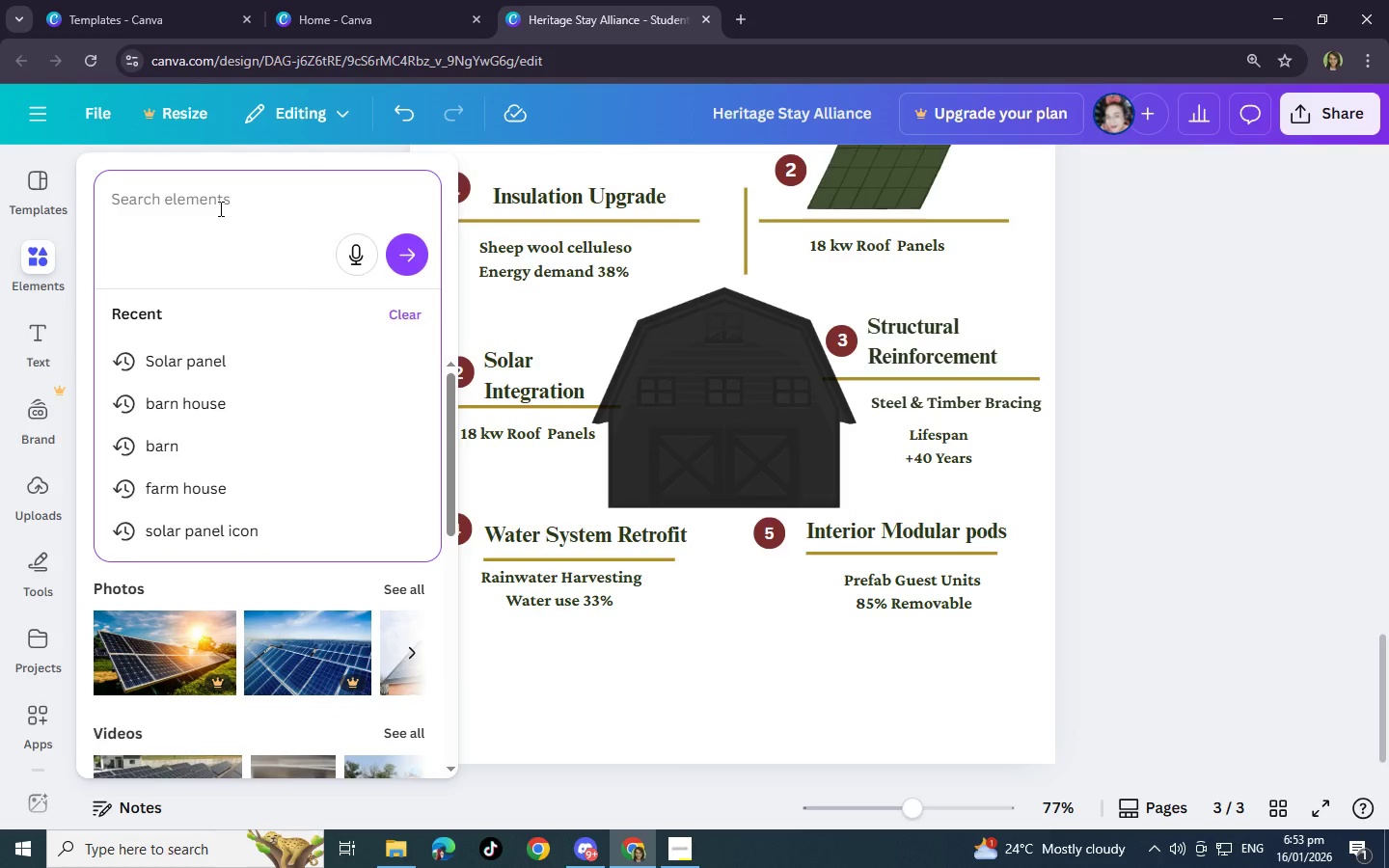 
type(arrow )
 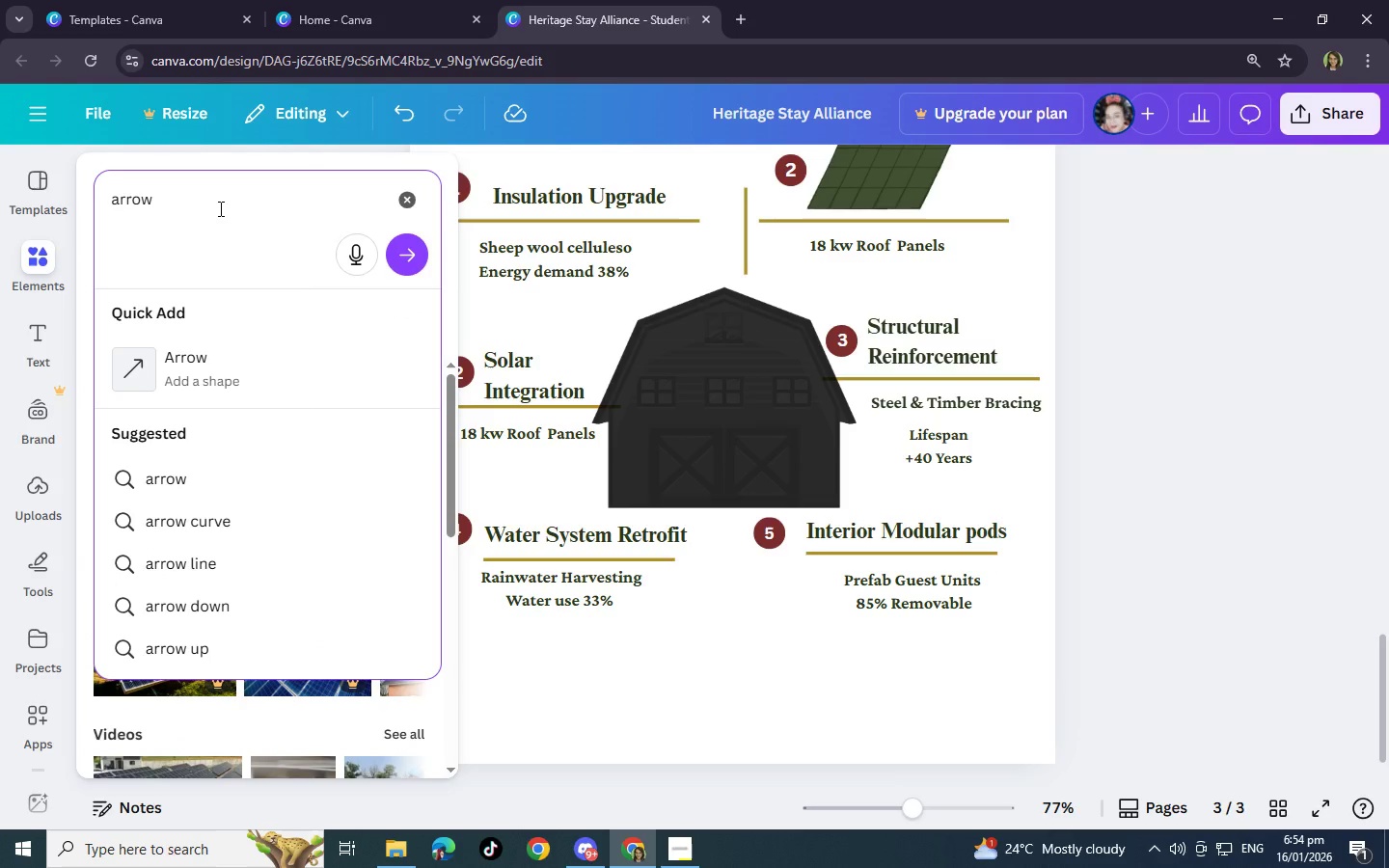 
key(Enter)
 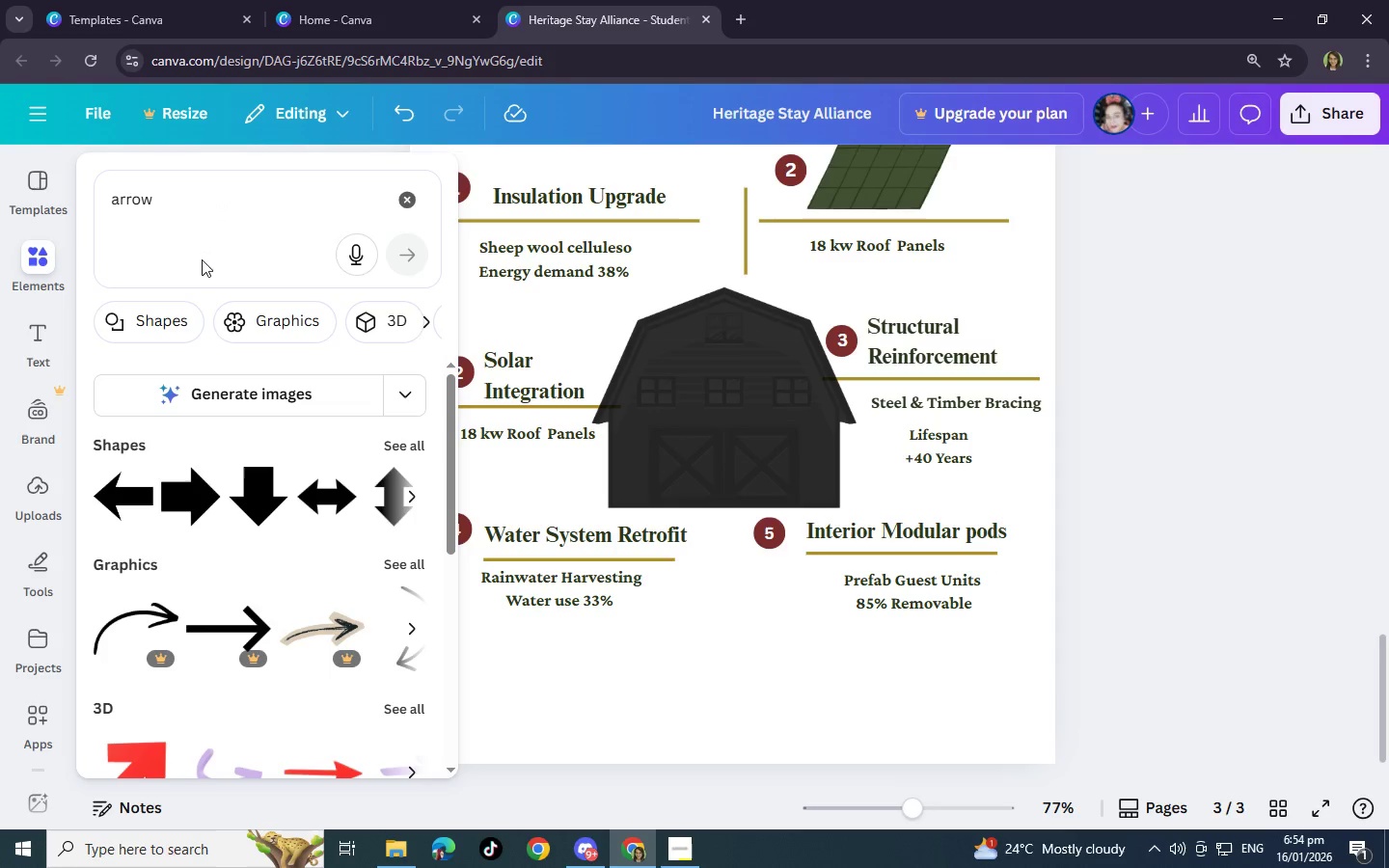 
left_click([259, 501])
 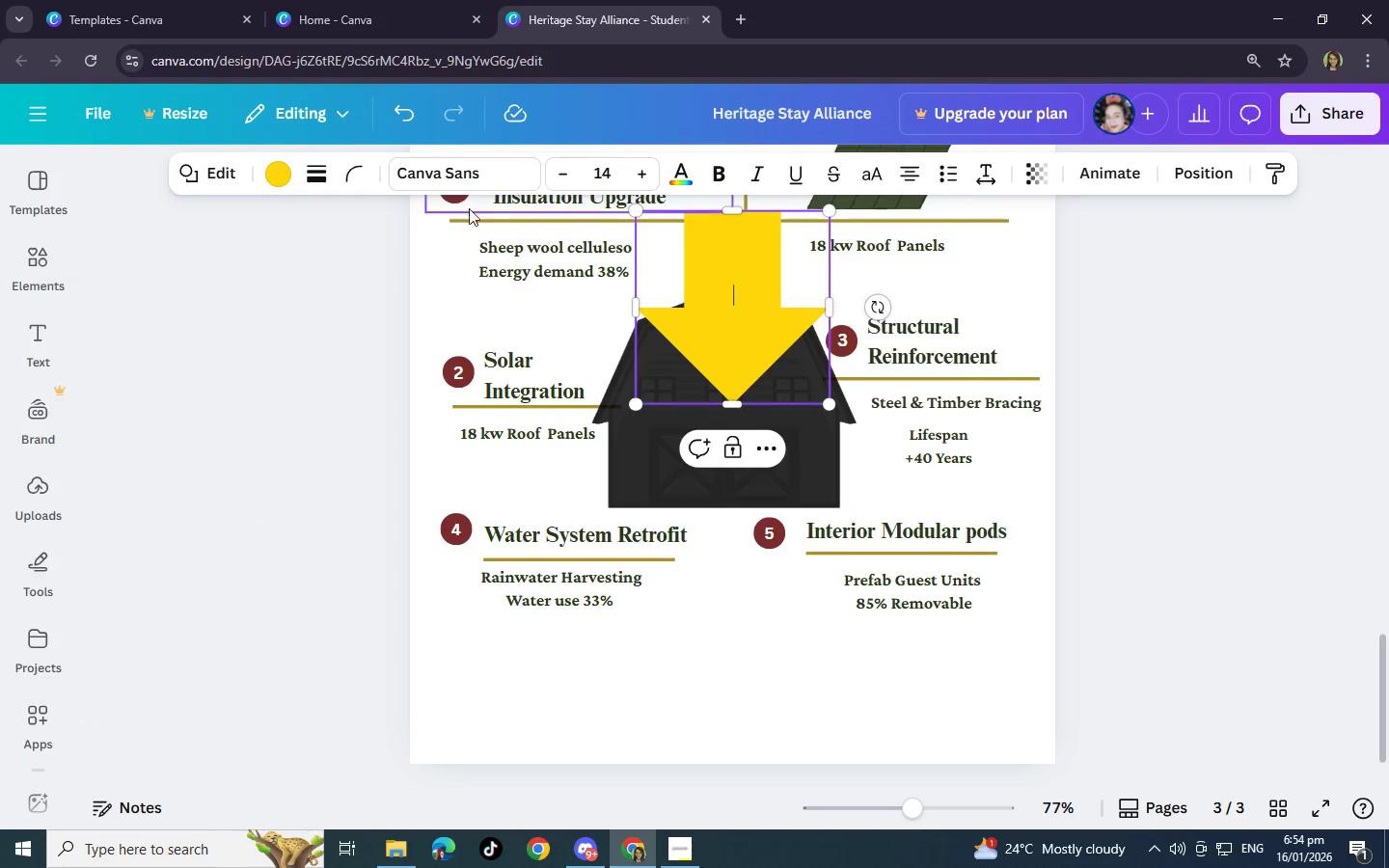 
left_click([275, 179])
 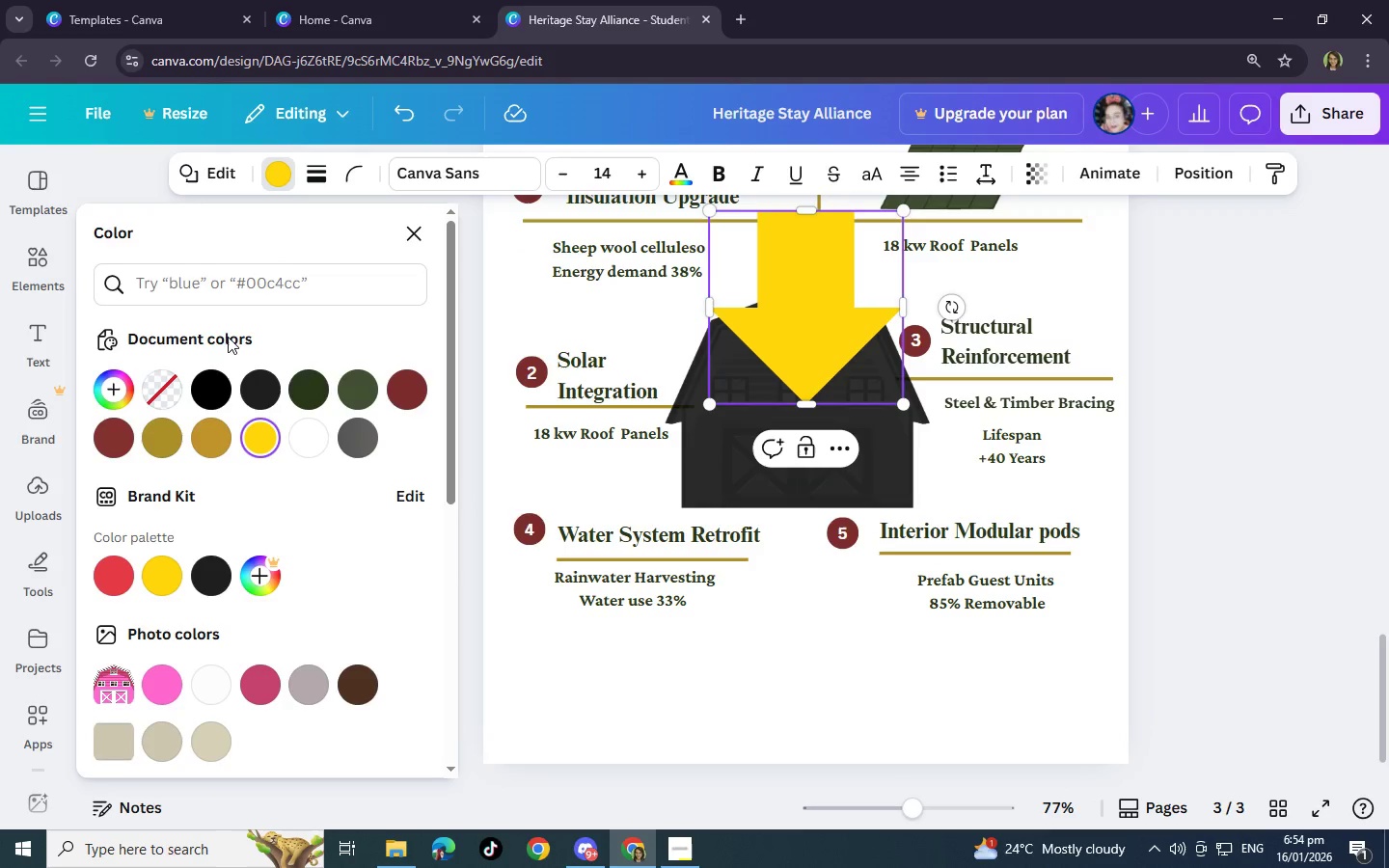 
left_click([204, 382])
 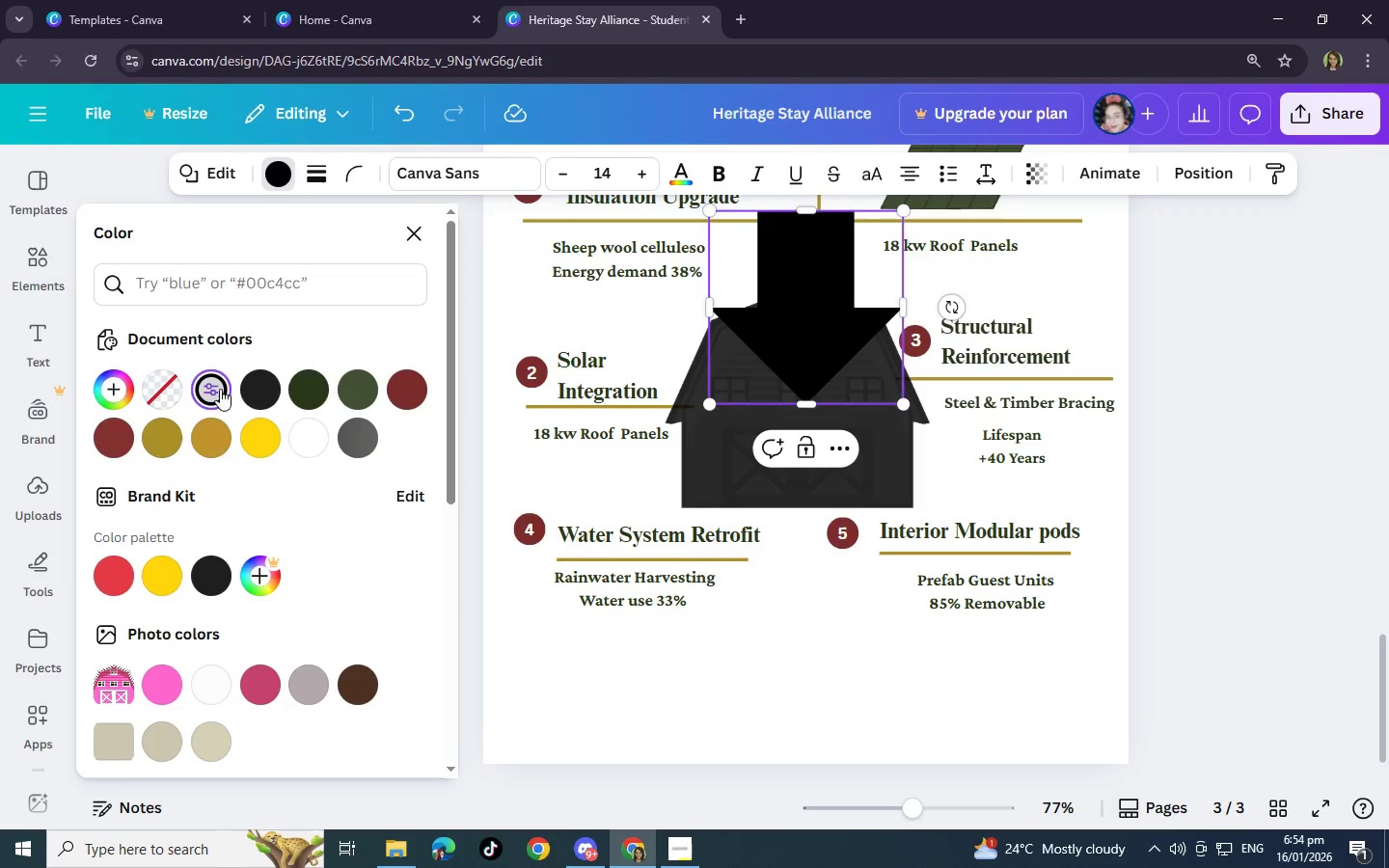 
left_click([310, 394])
 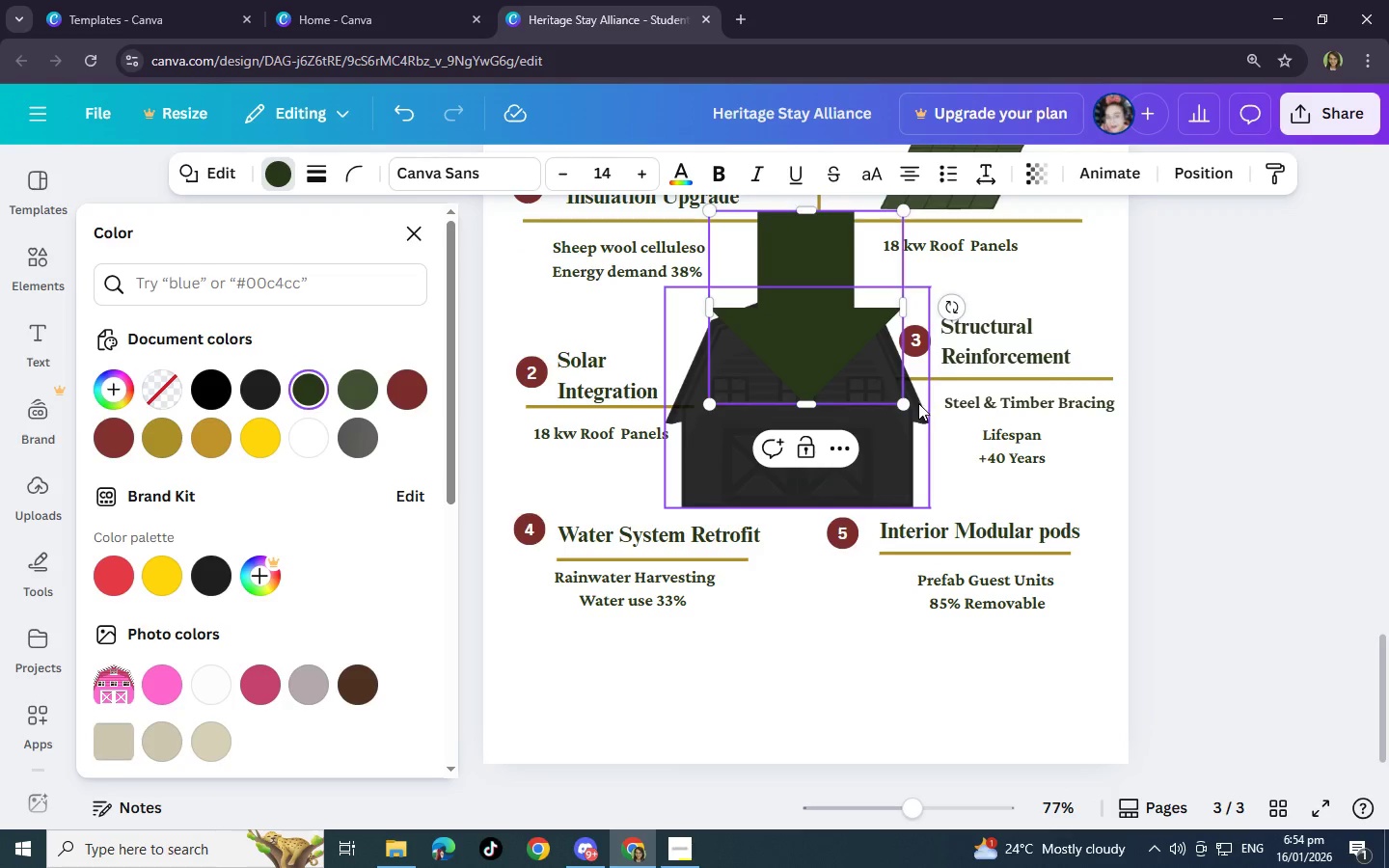 
left_click_drag(start_coordinate=[906, 405], to_coordinate=[745, 225])
 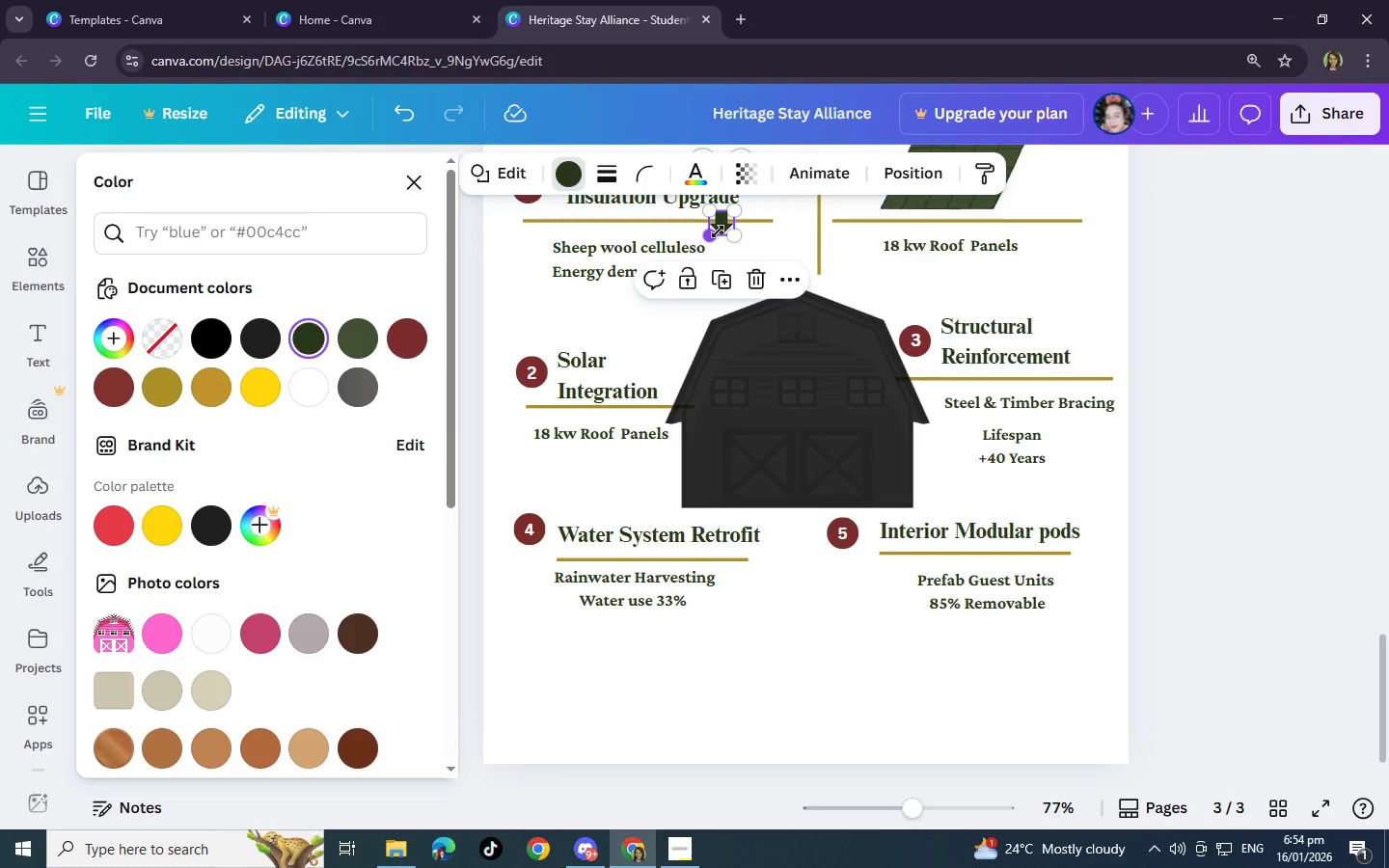 
left_click([749, 240])
 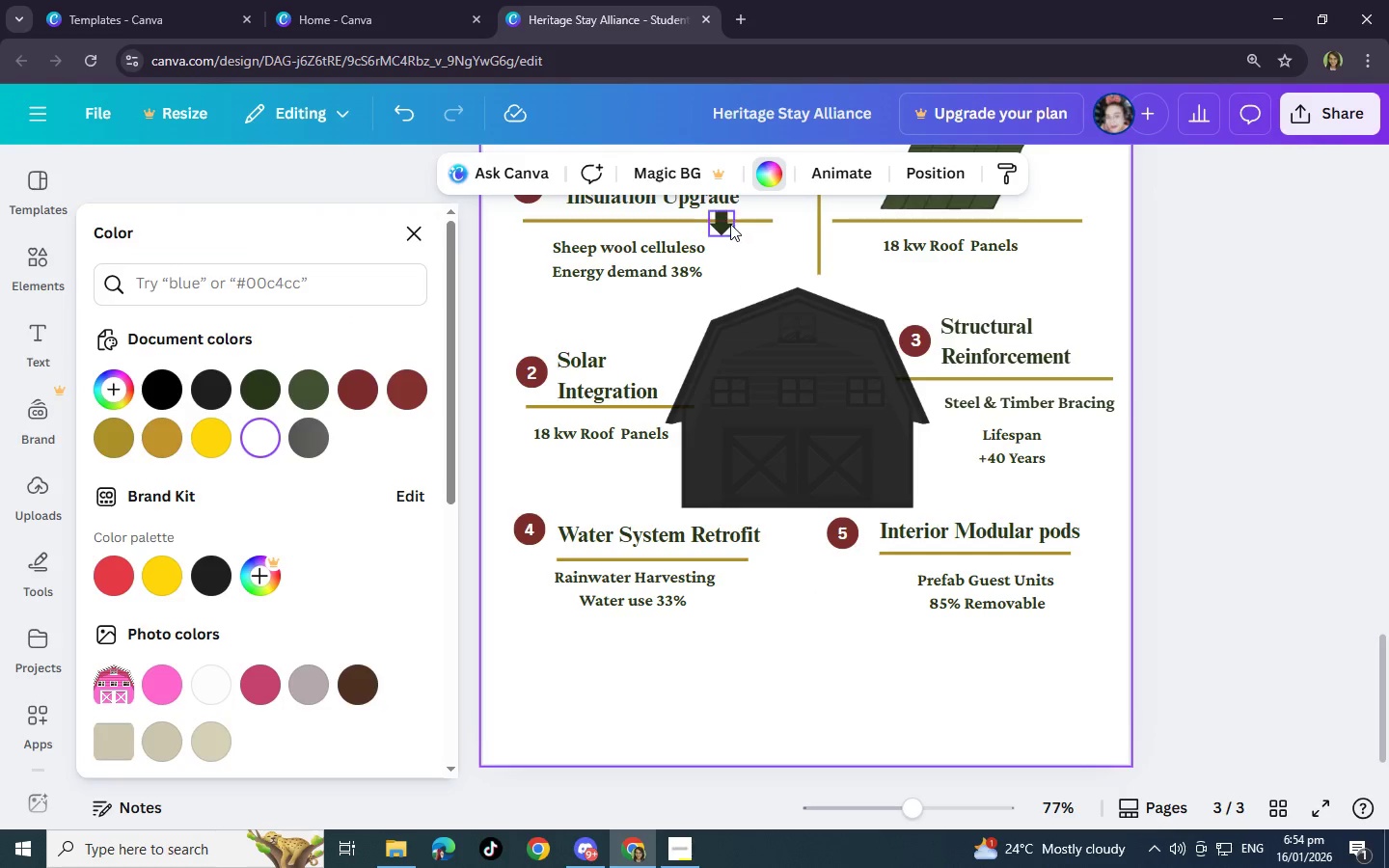 
left_click_drag(start_coordinate=[730, 224], to_coordinate=[667, 610])
 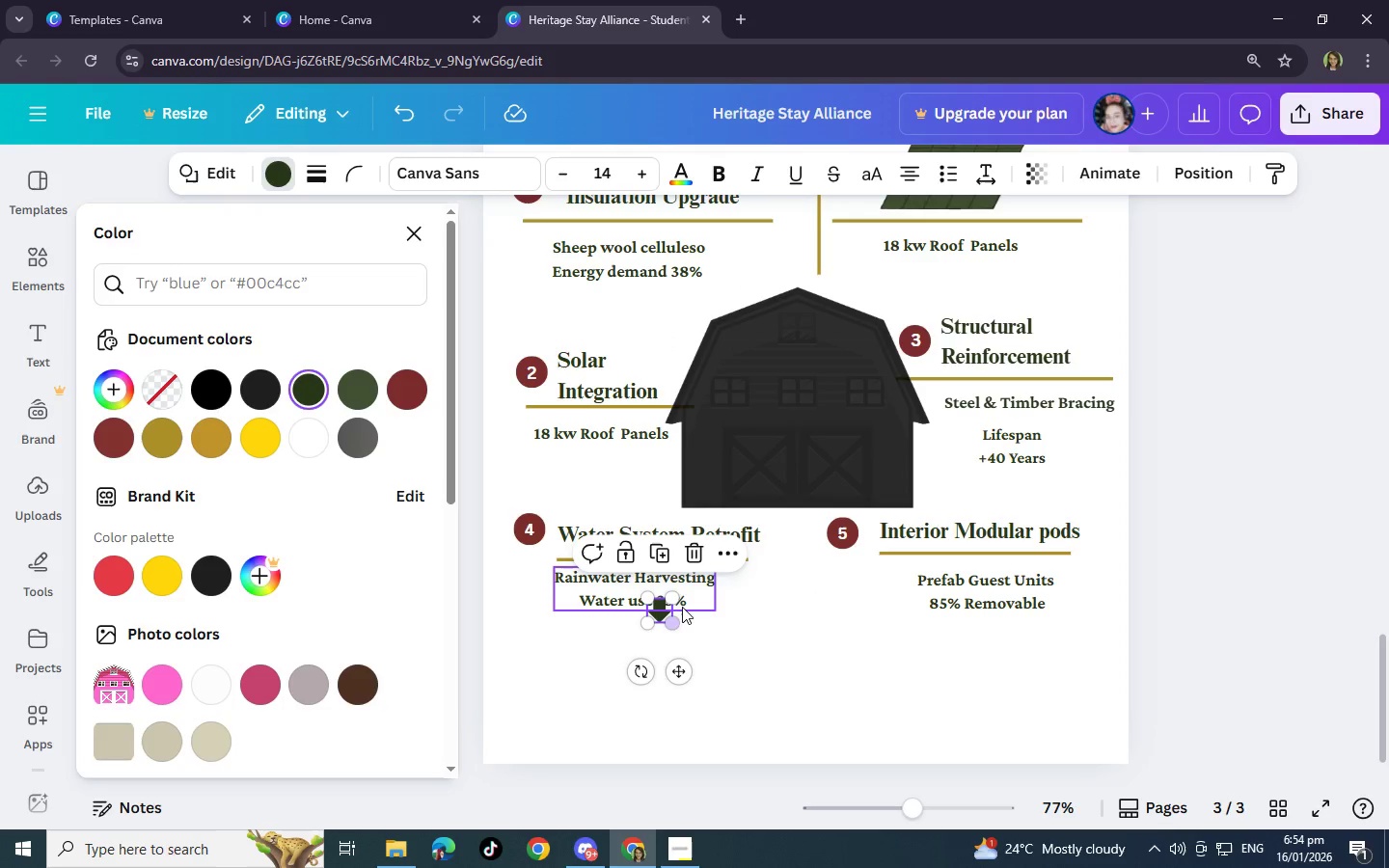 
left_click([682, 601])
 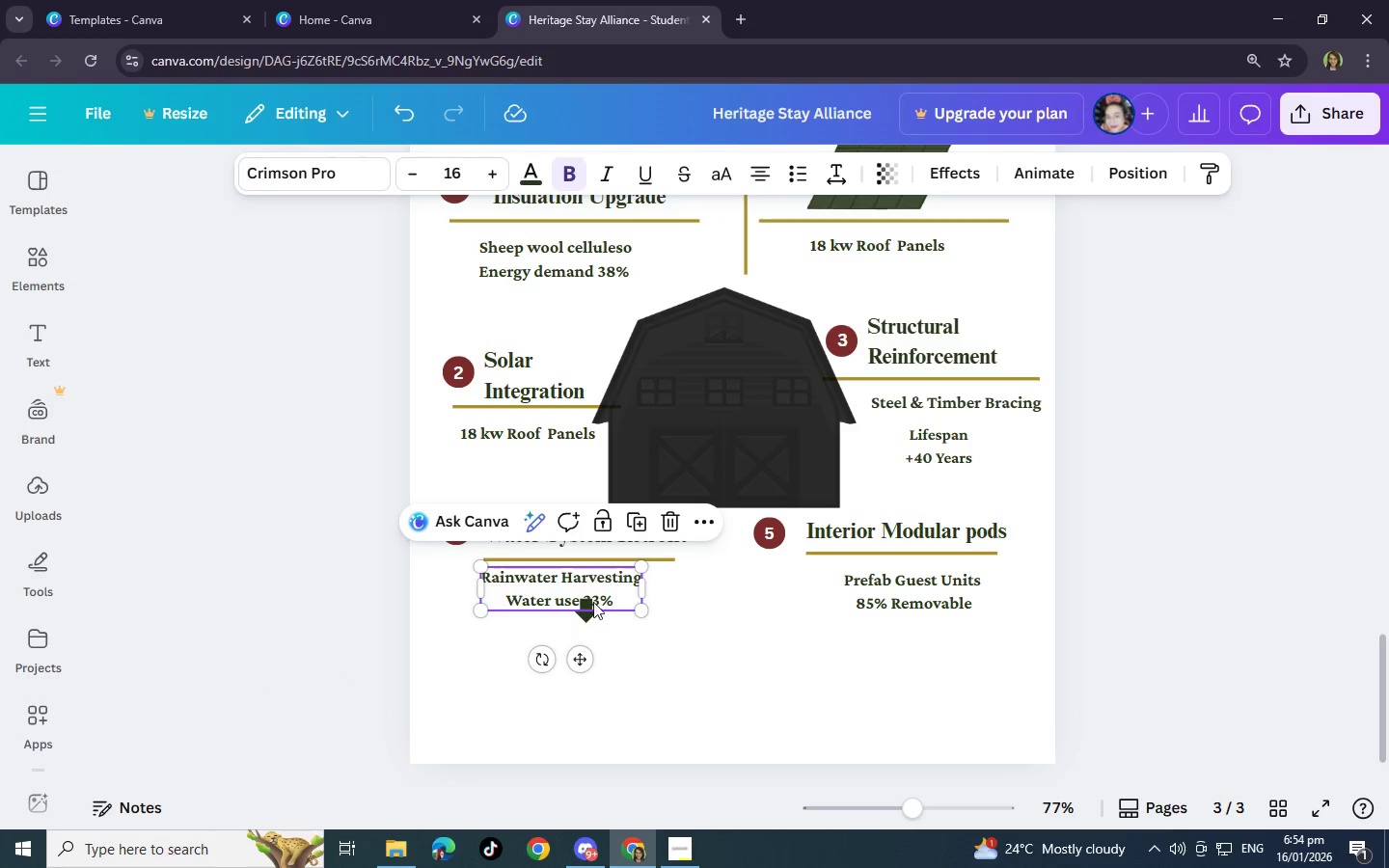 
left_click([580, 597])
 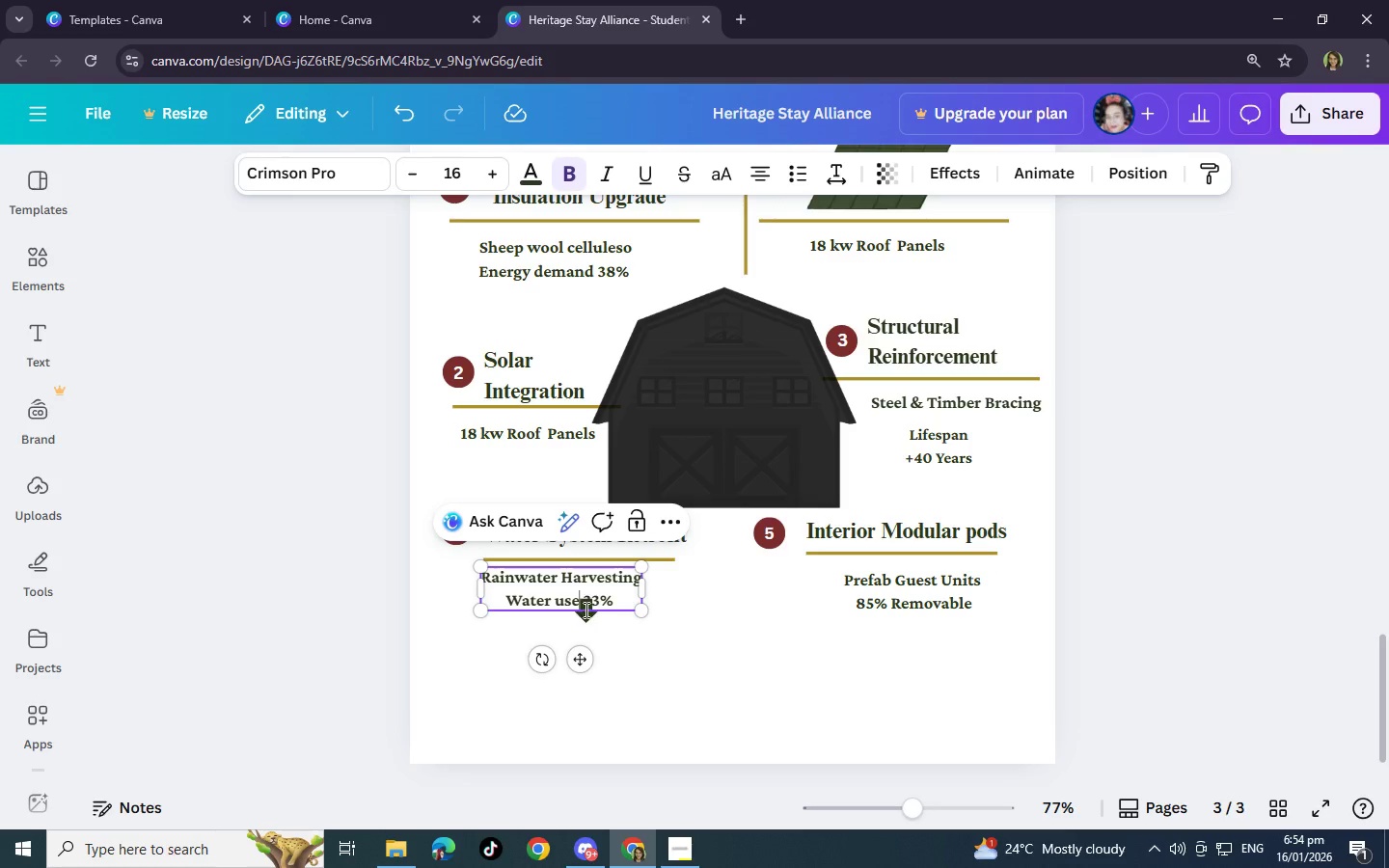 
left_click_drag(start_coordinate=[586, 615], to_coordinate=[567, 655])
 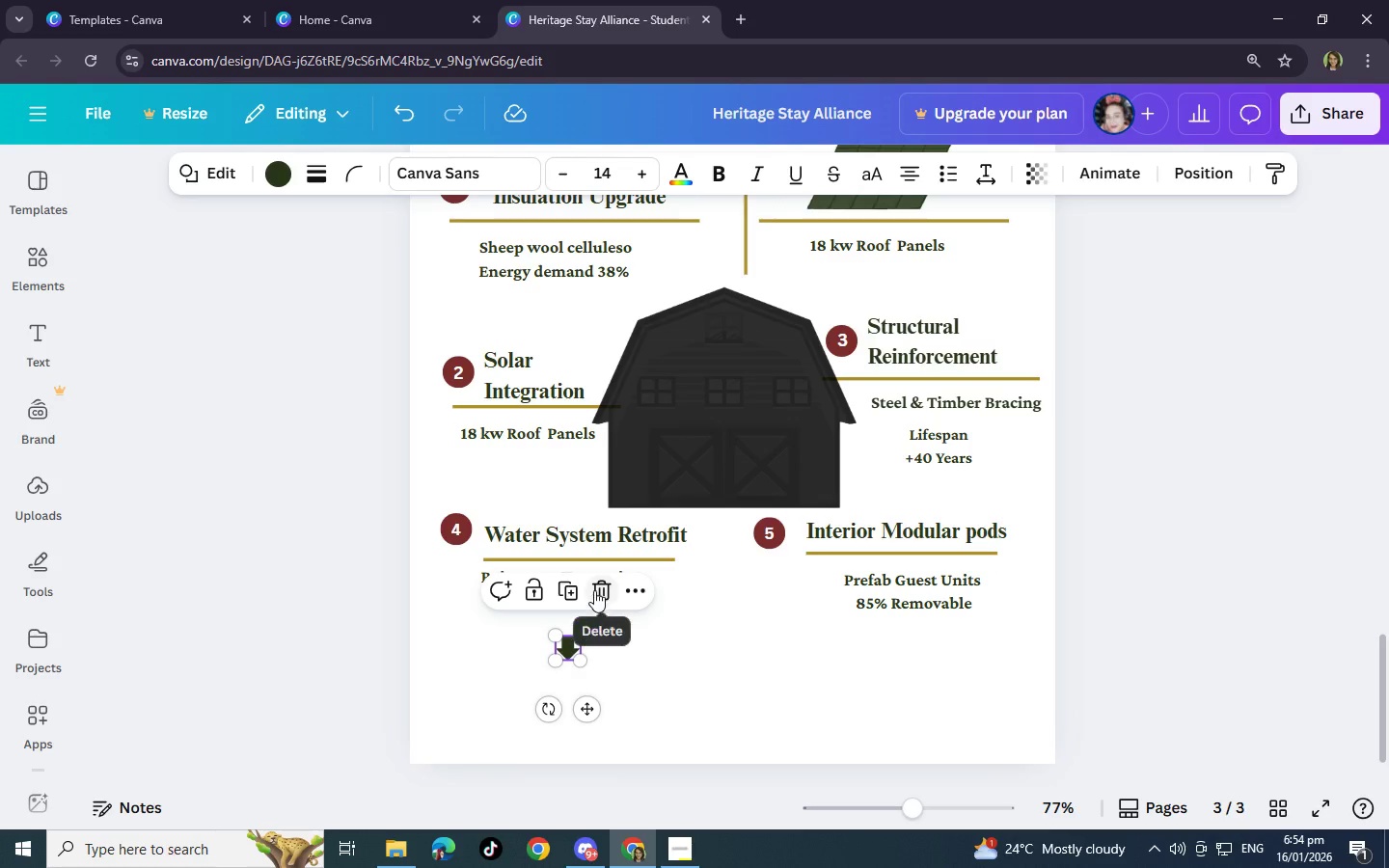 
left_click([592, 589])
 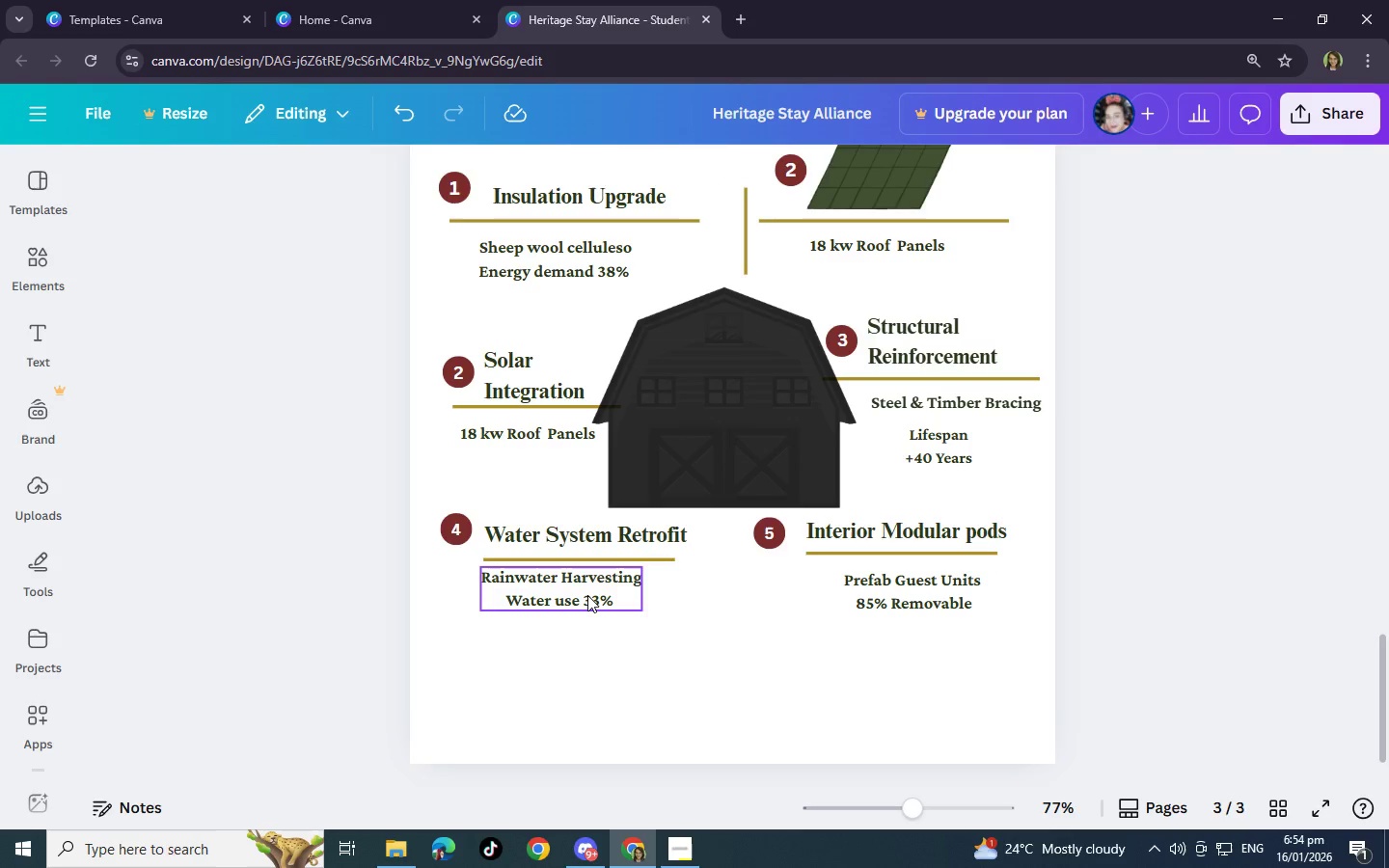 
left_click([587, 595])
 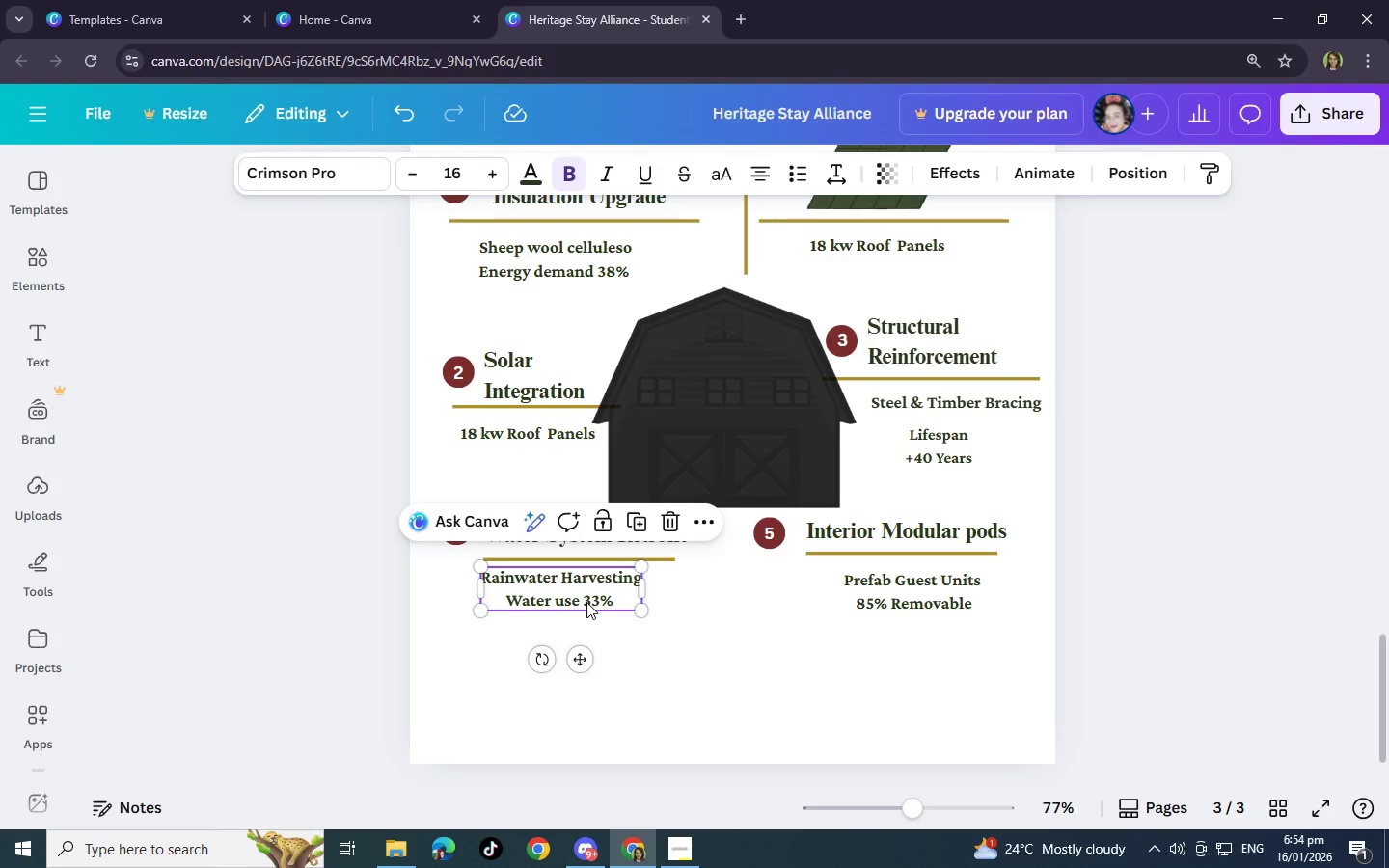 
left_click([586, 602])
 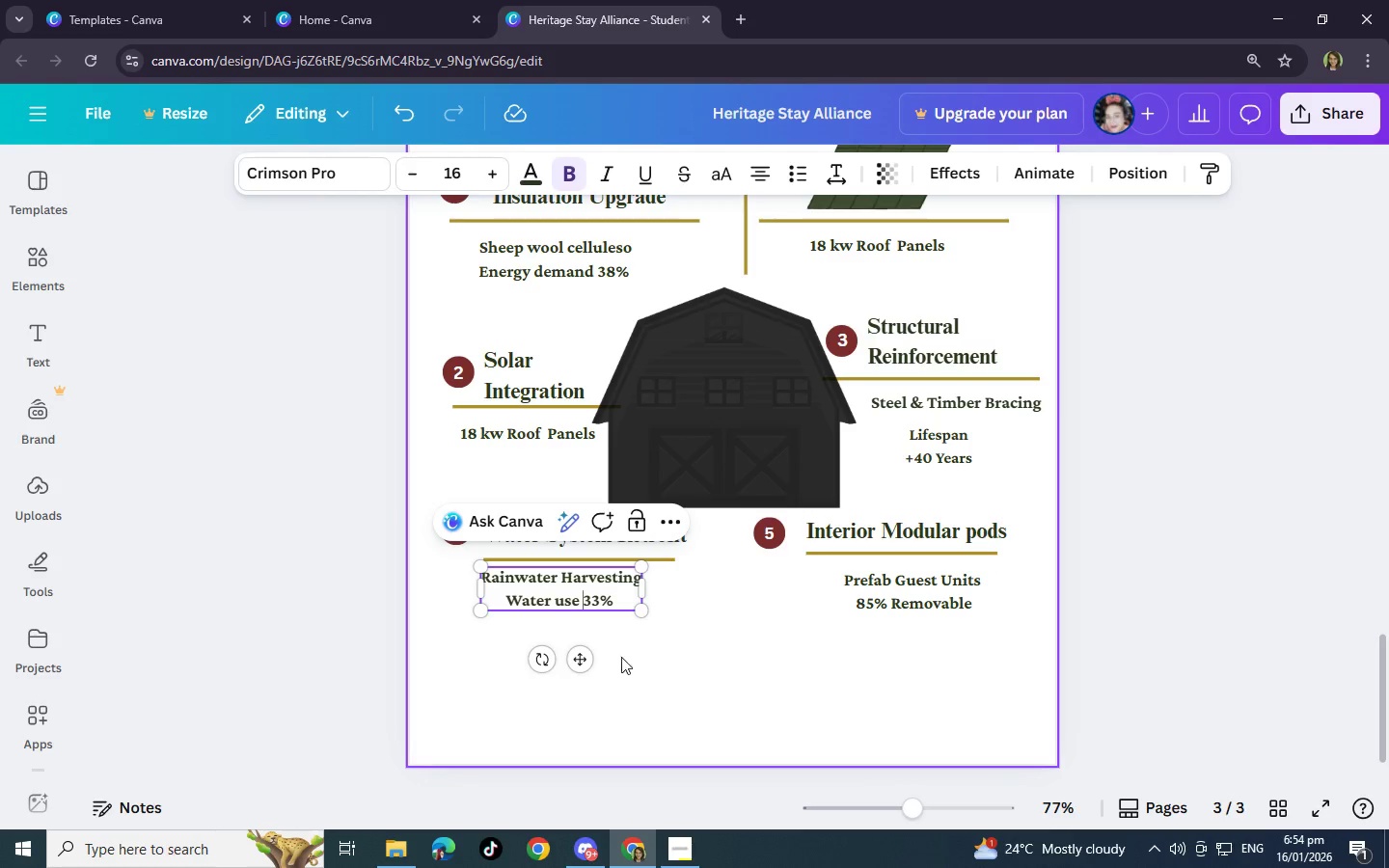 
left_click([623, 658])
 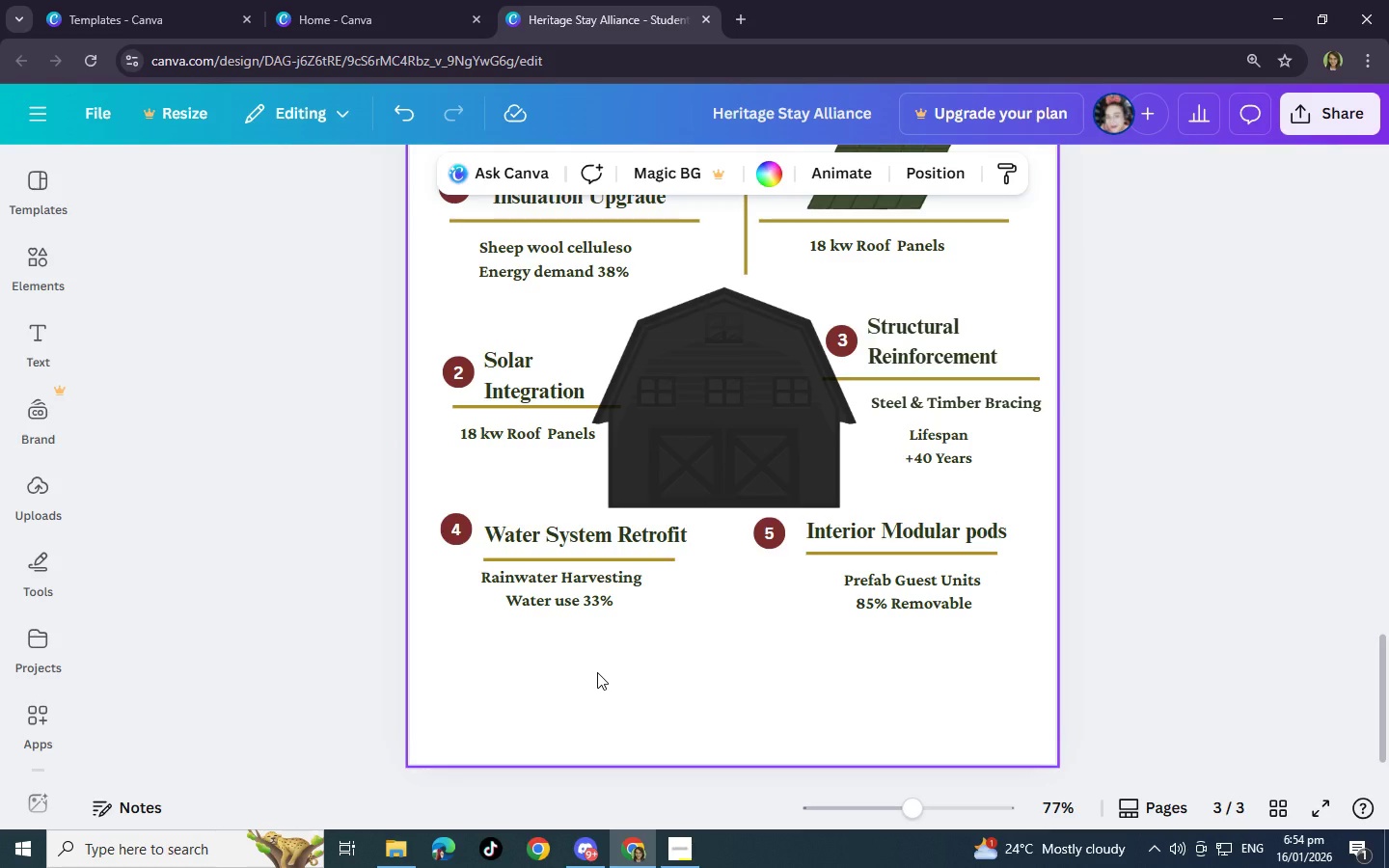 
key(Control+Z)
 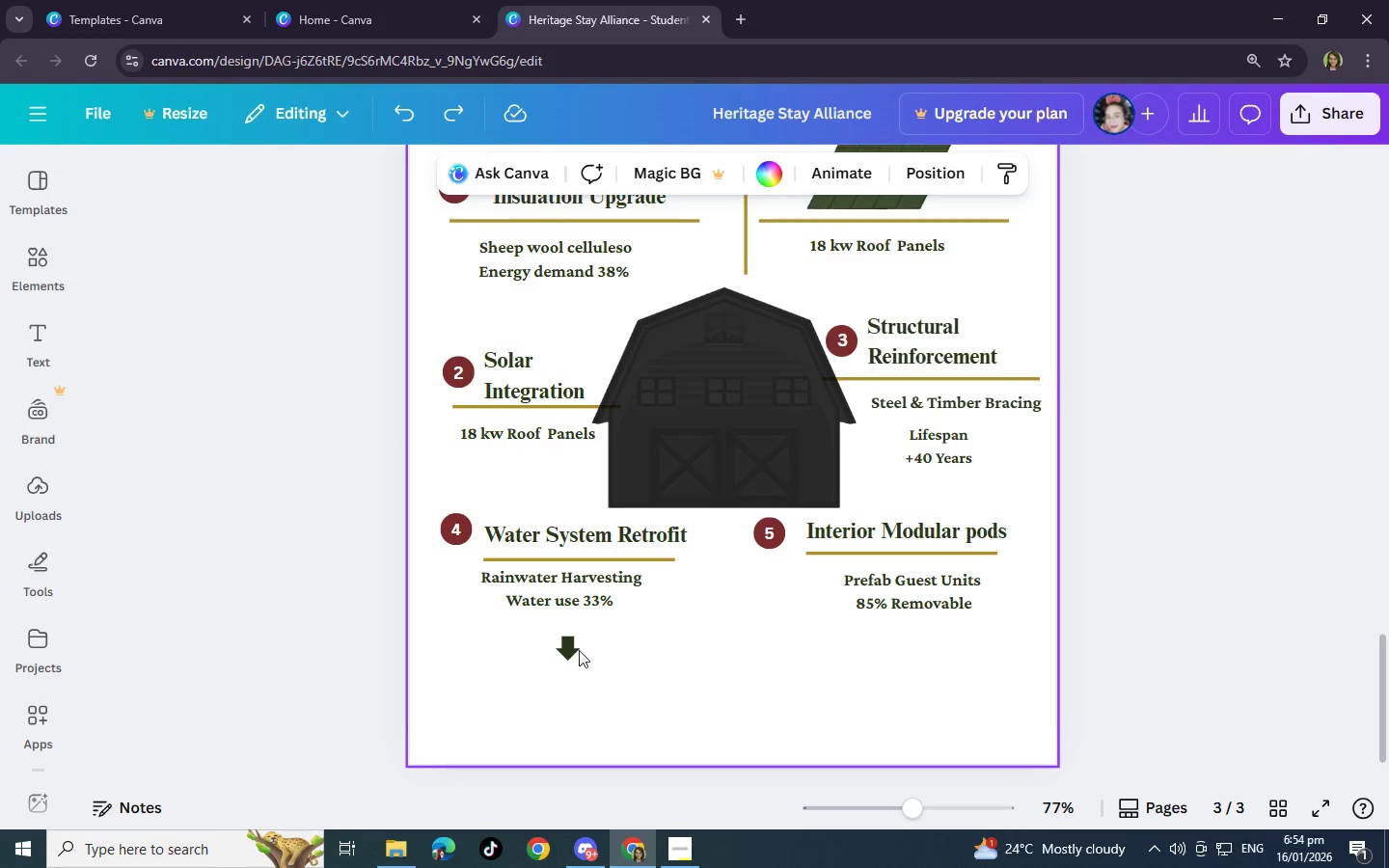 
left_click_drag(start_coordinate=[572, 643], to_coordinate=[536, 640])
 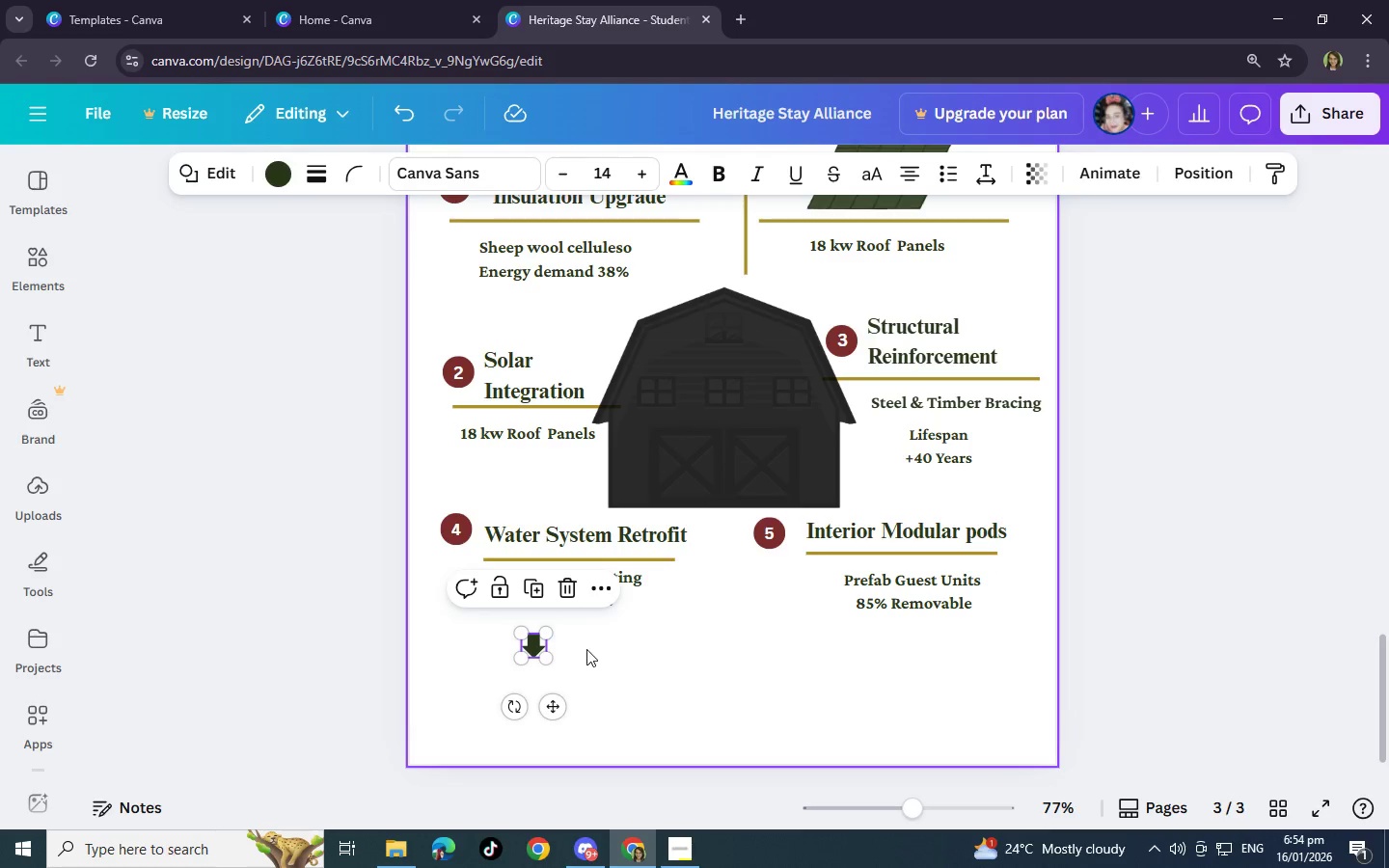 
left_click([586, 649])
 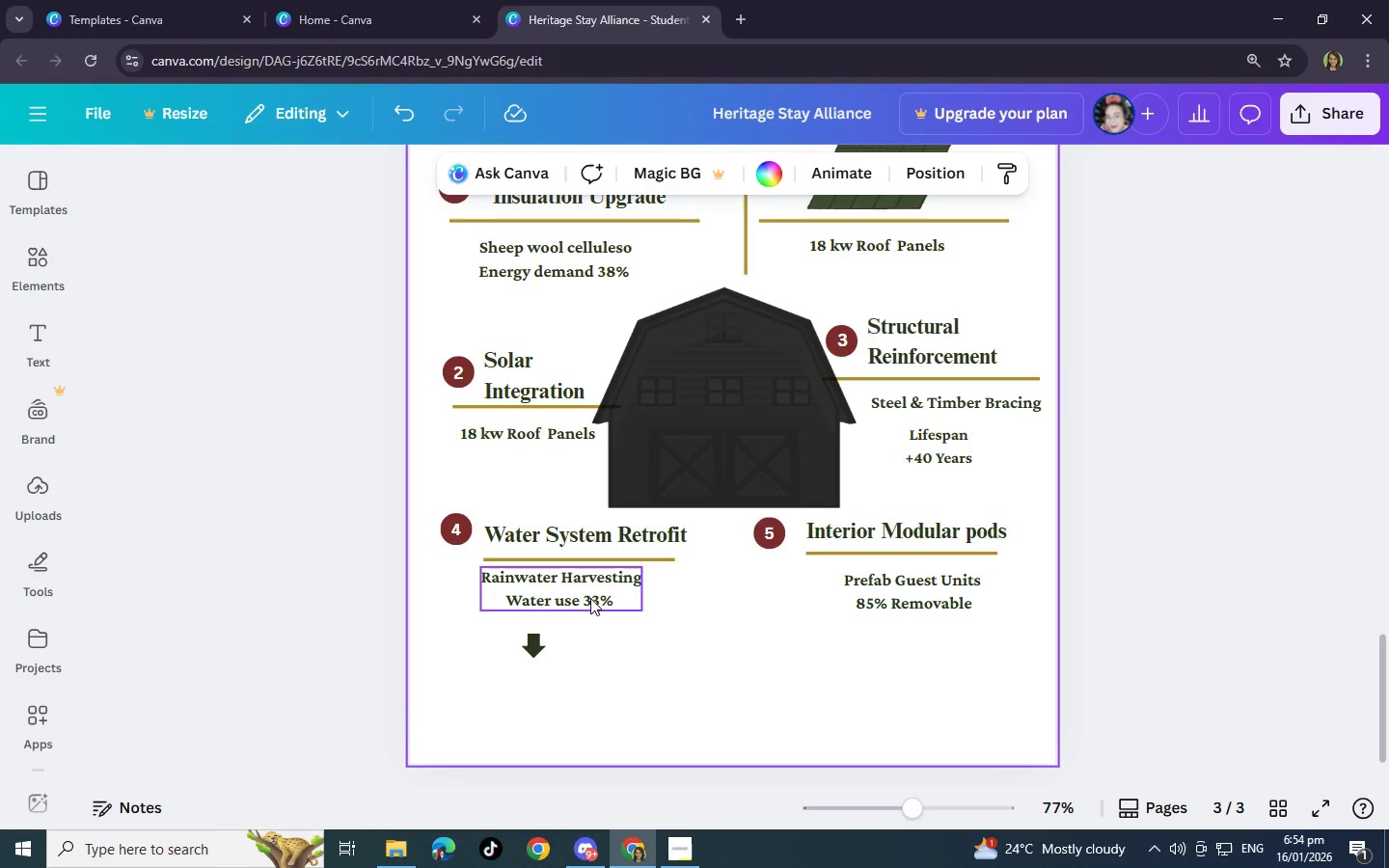 
left_click([589, 597])
 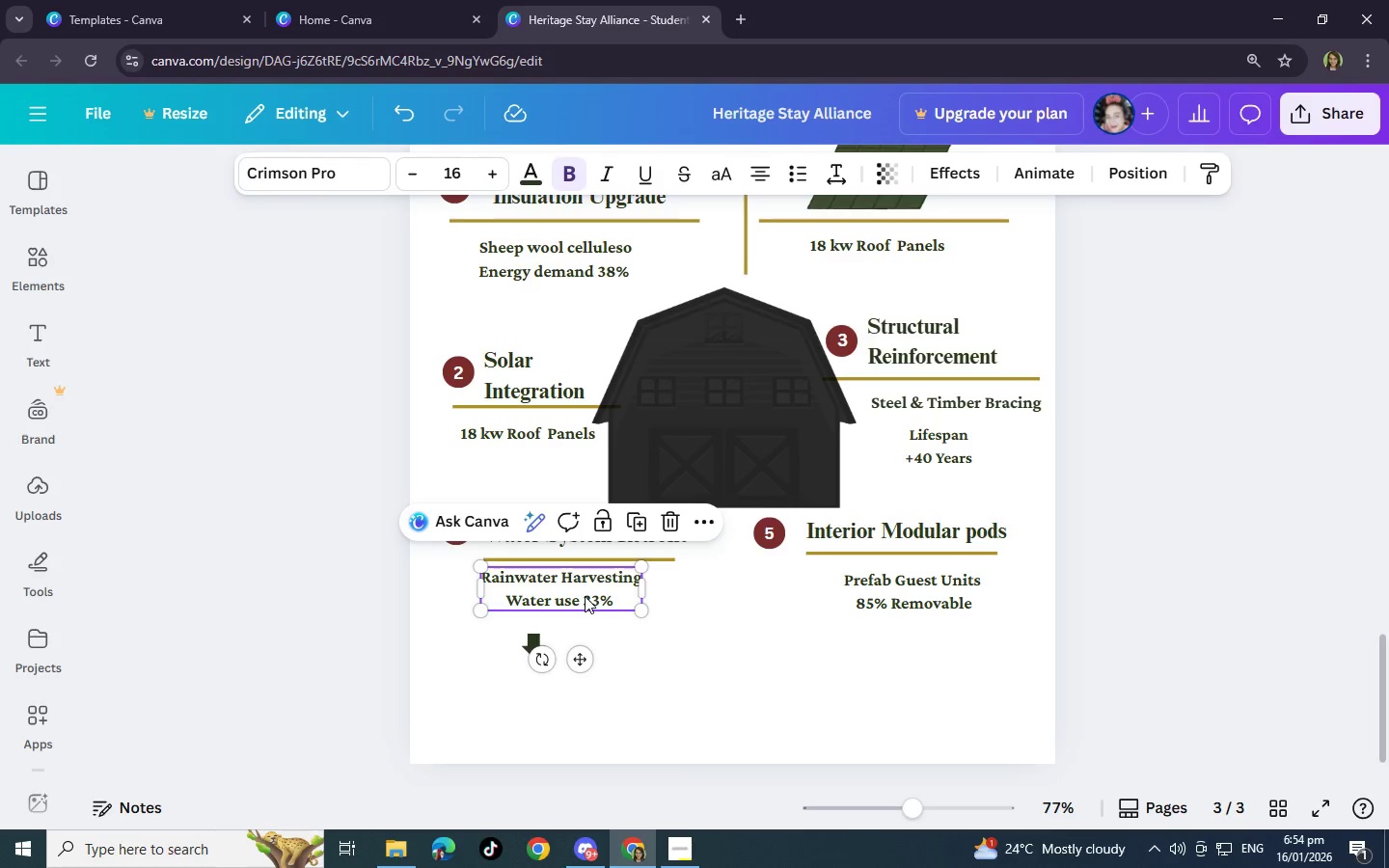 
left_click([585, 596])
 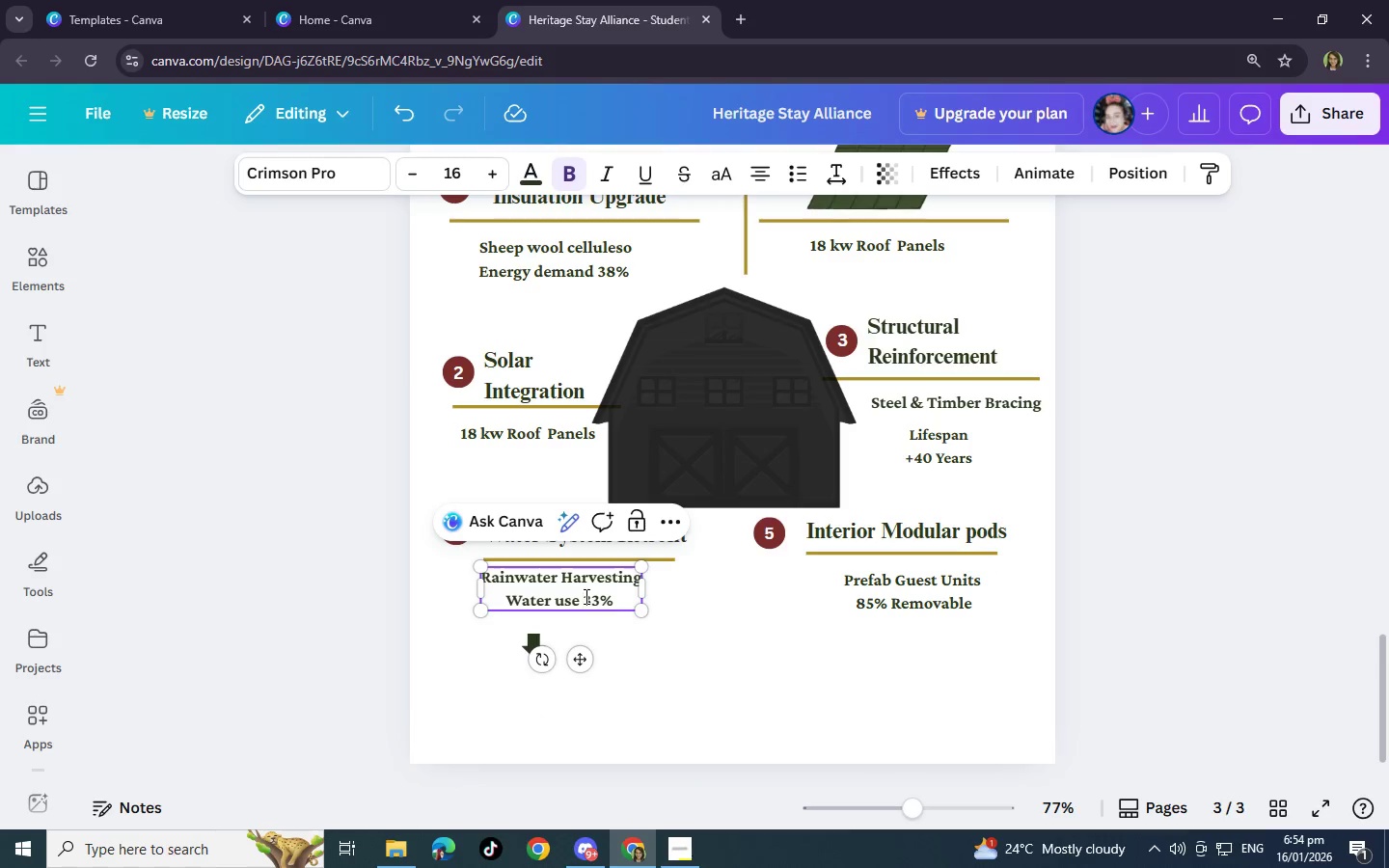 
key(Space)
 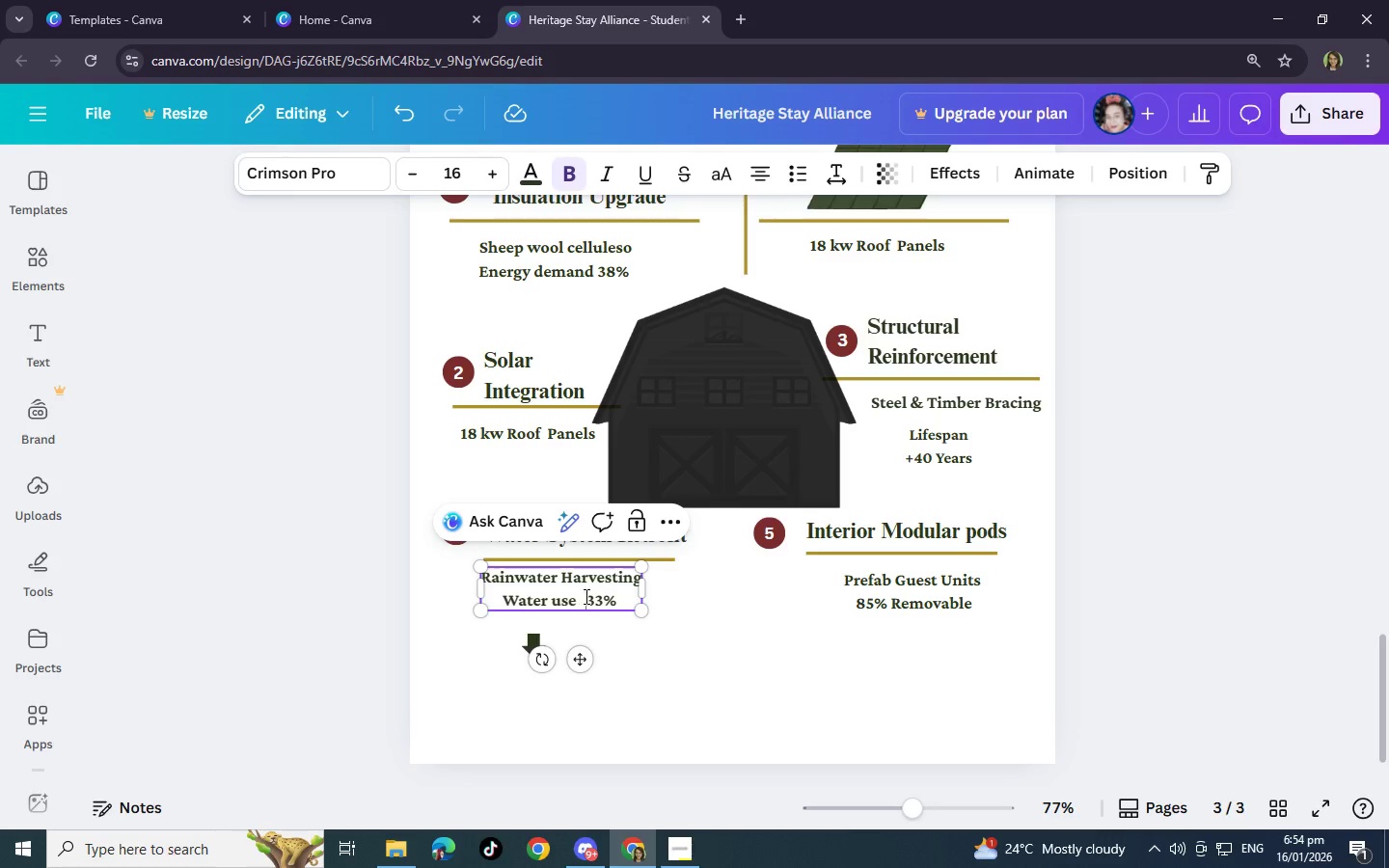 
key(Space)
 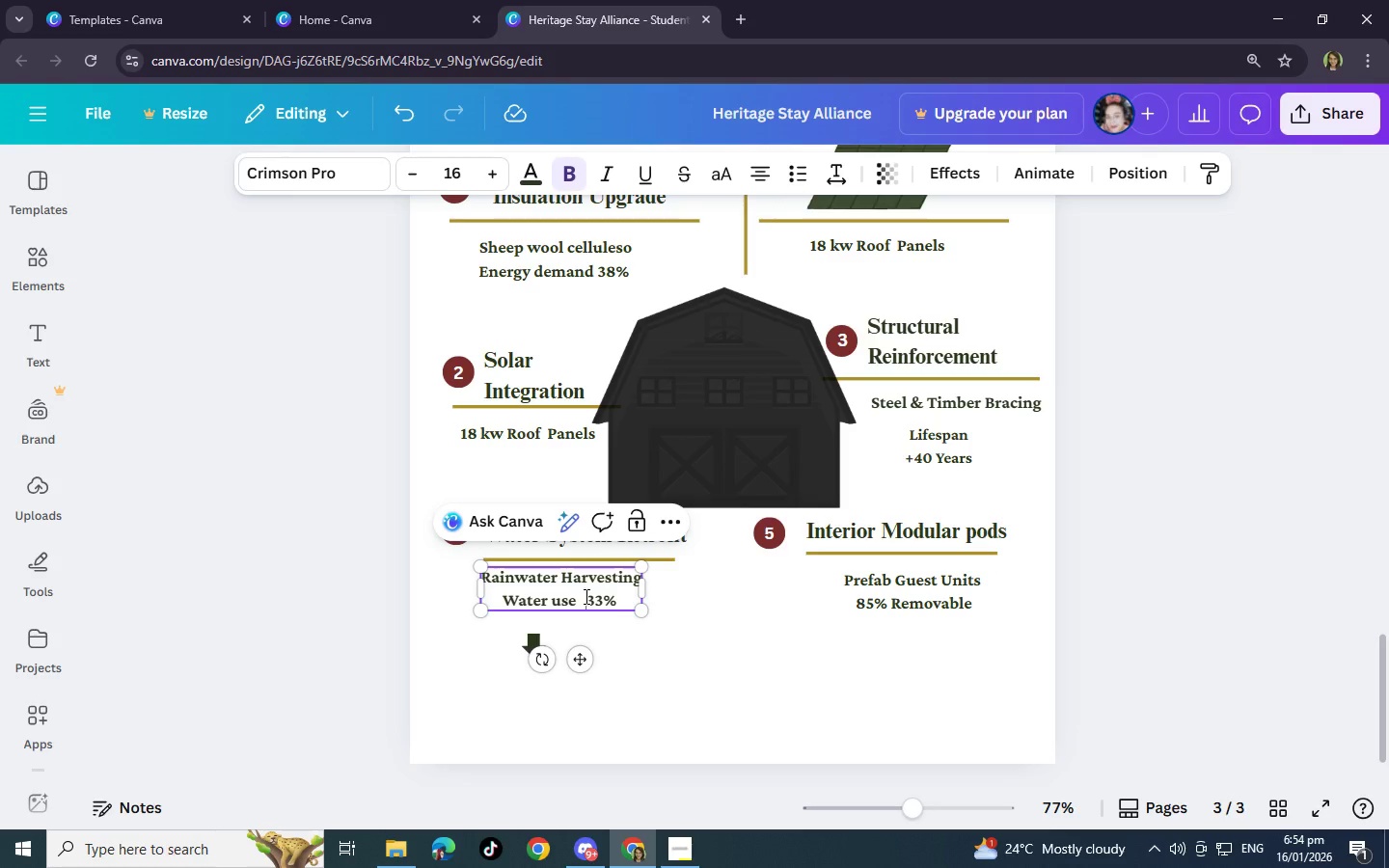 
key(Space)
 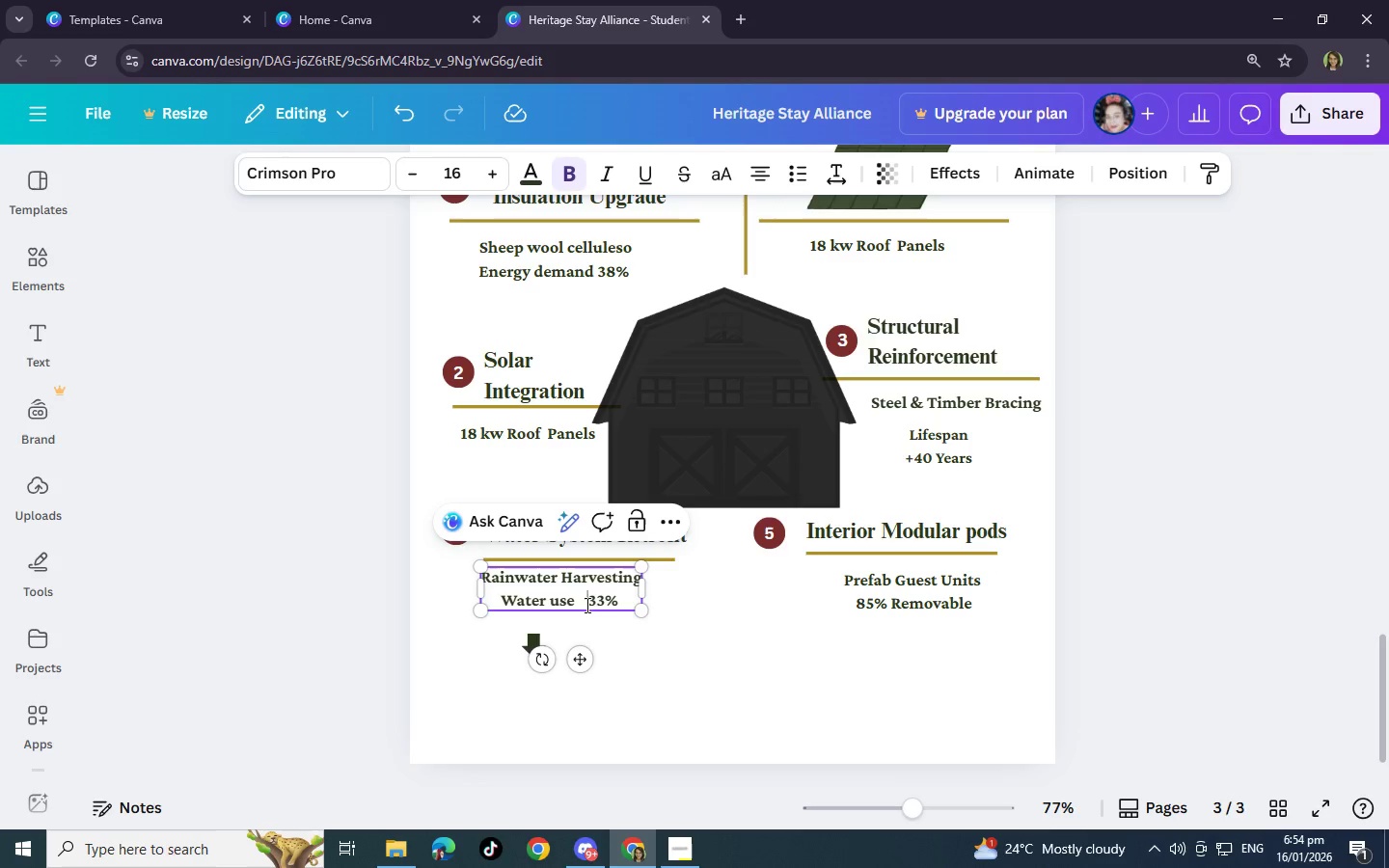 
key(Space)
 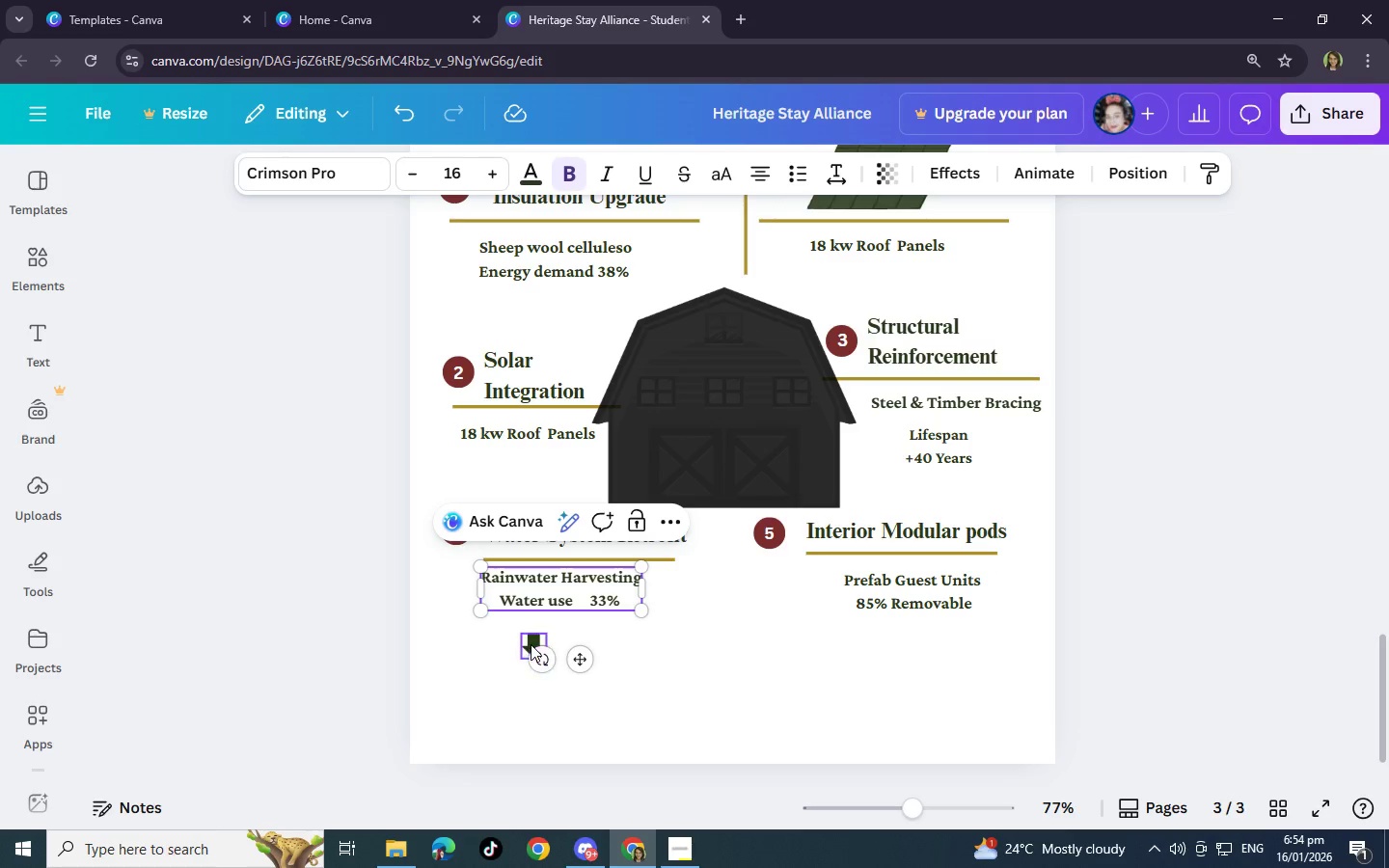 
left_click([531, 642])
 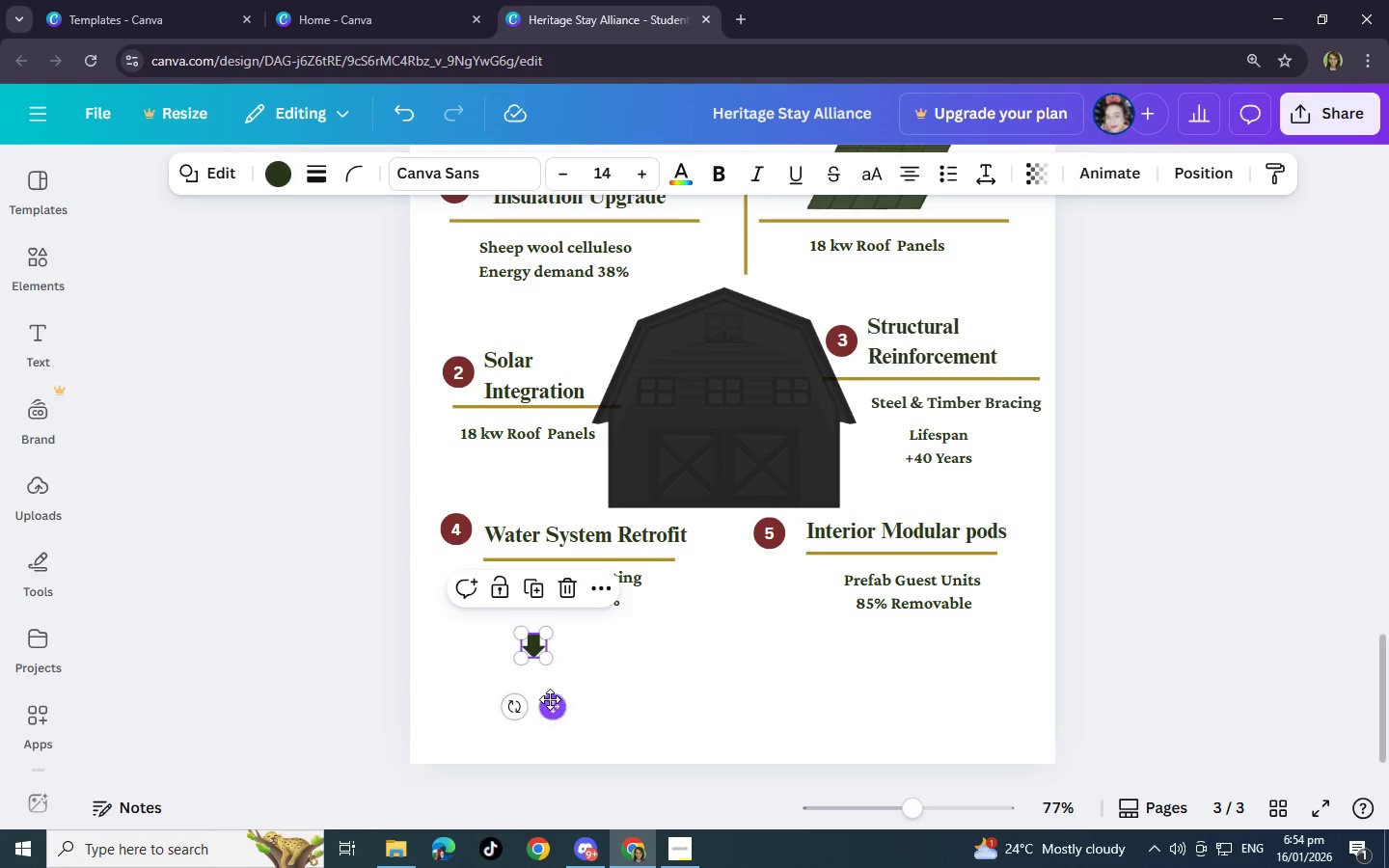 
left_click_drag(start_coordinate=[552, 709], to_coordinate=[602, 661])
 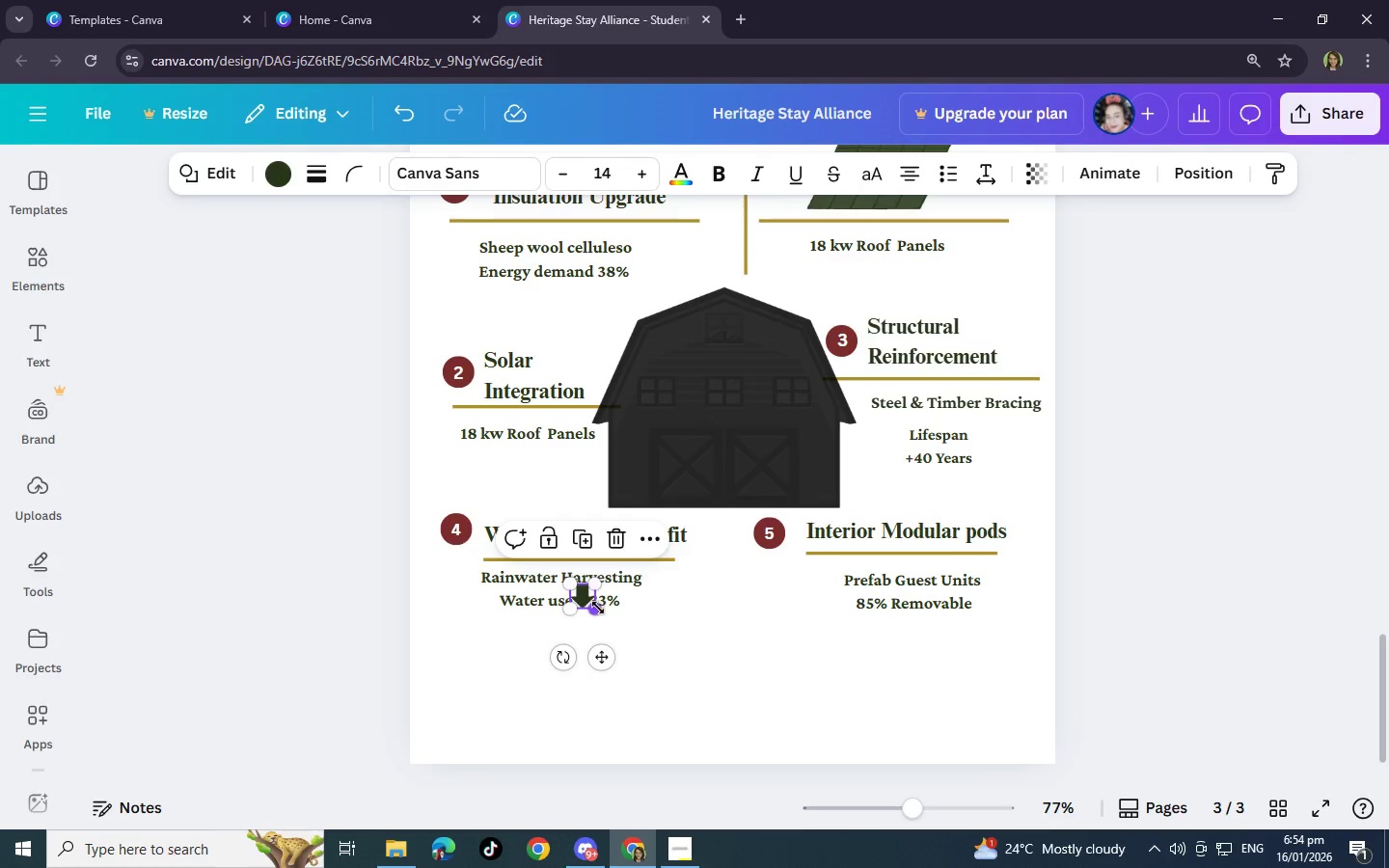 
left_click_drag(start_coordinate=[597, 608], to_coordinate=[591, 606])
 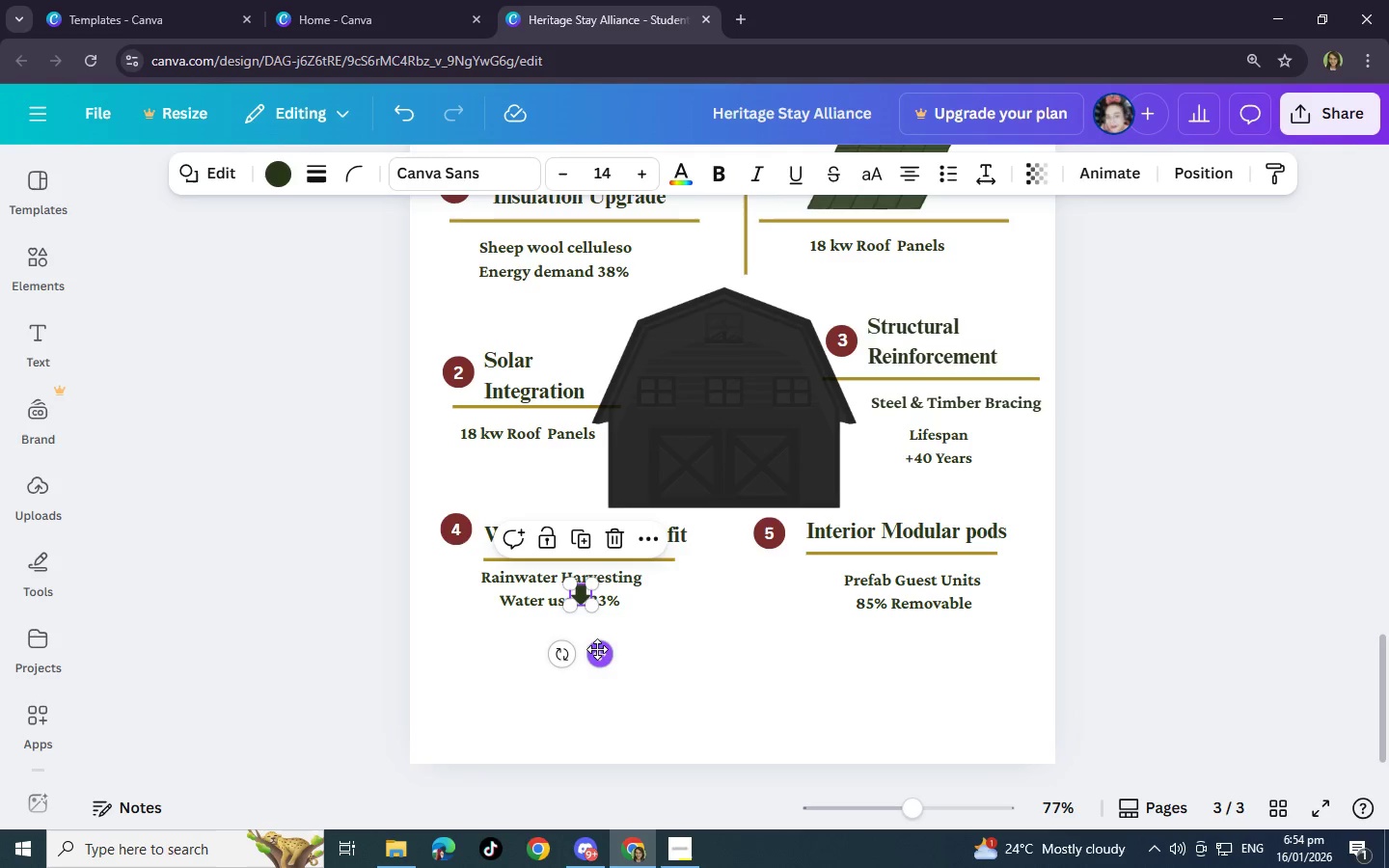 
left_click_drag(start_coordinate=[600, 656], to_coordinate=[603, 663])
 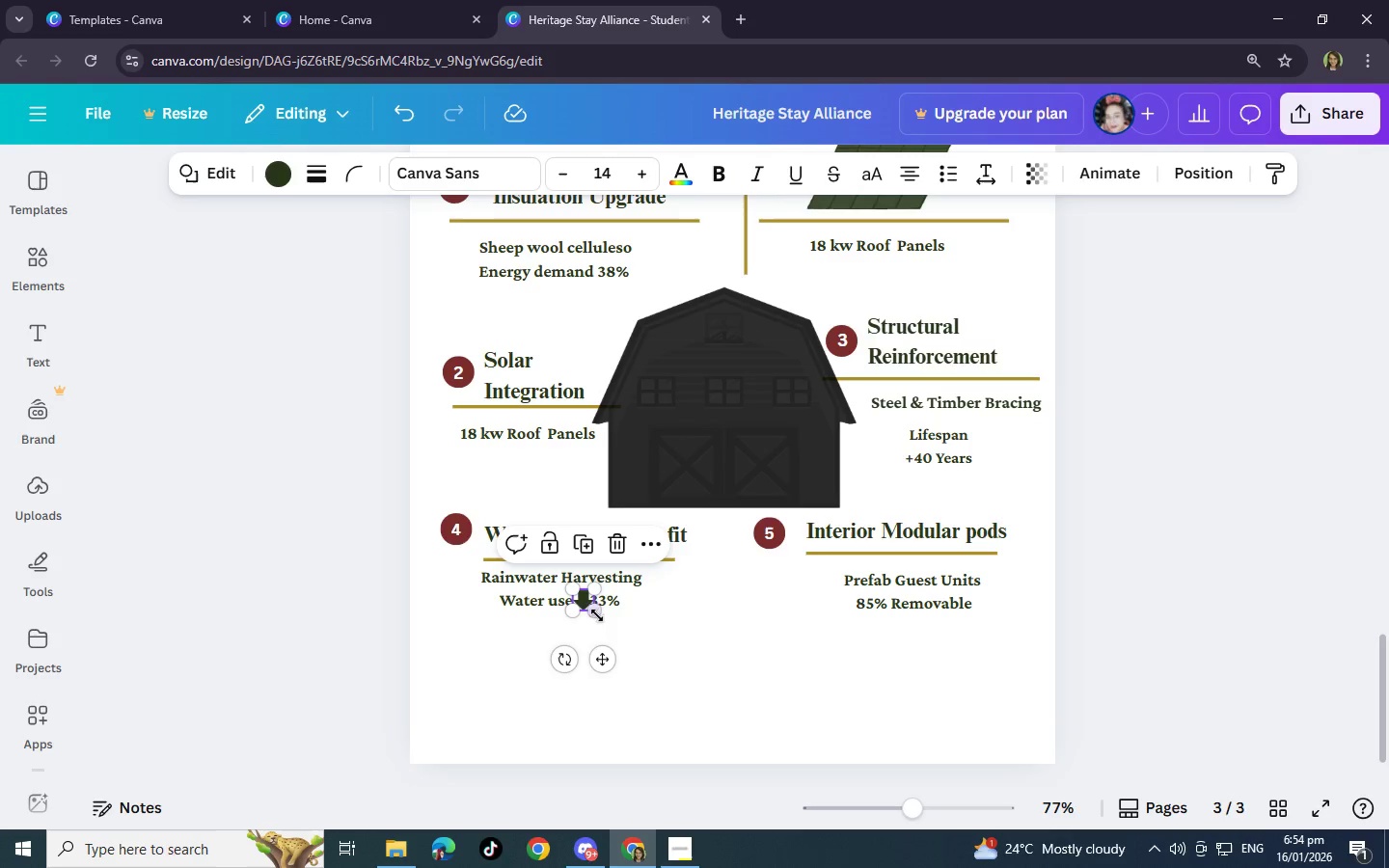 
left_click_drag(start_coordinate=[596, 614], to_coordinate=[590, 610])
 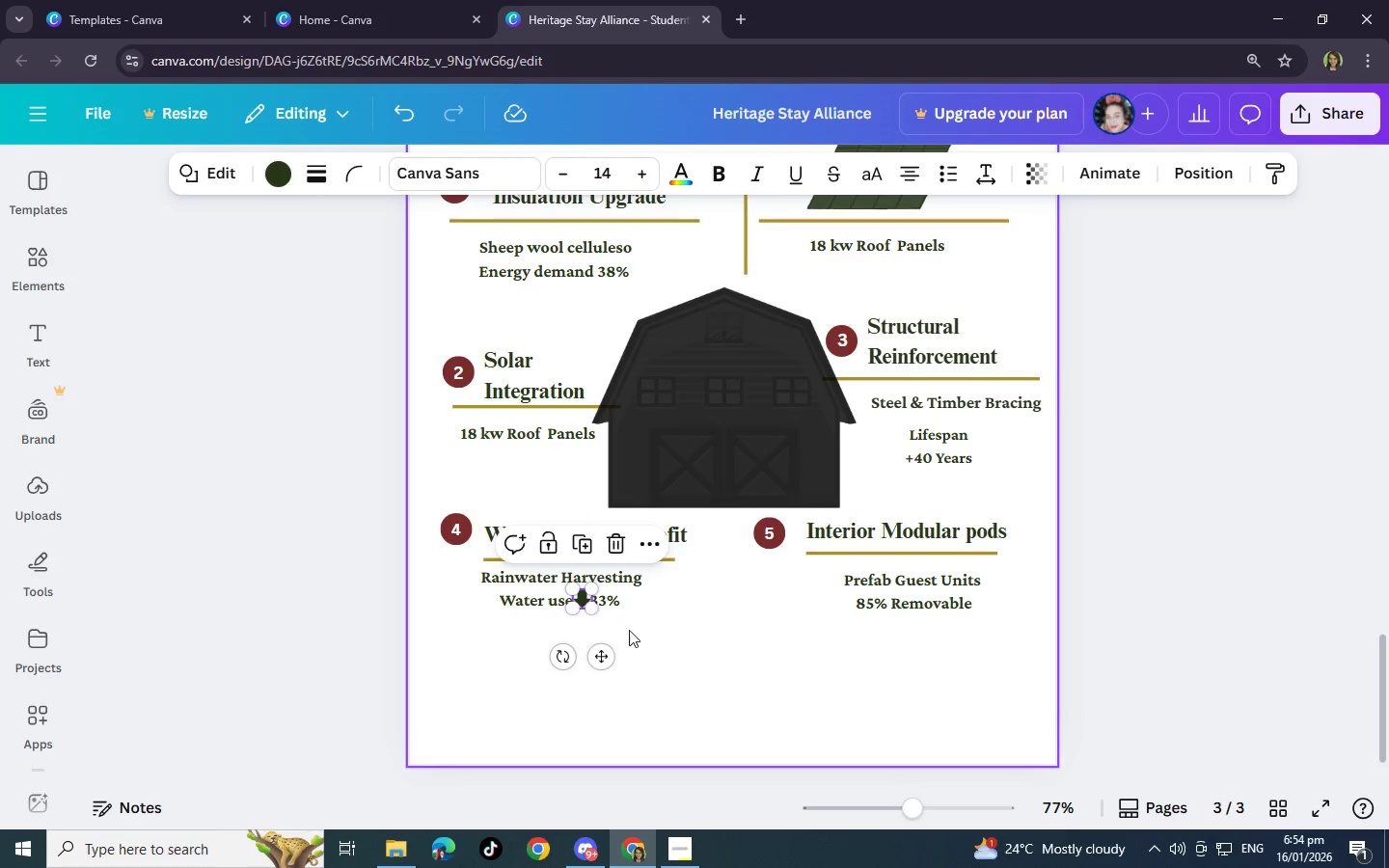 
left_click([631, 631])
 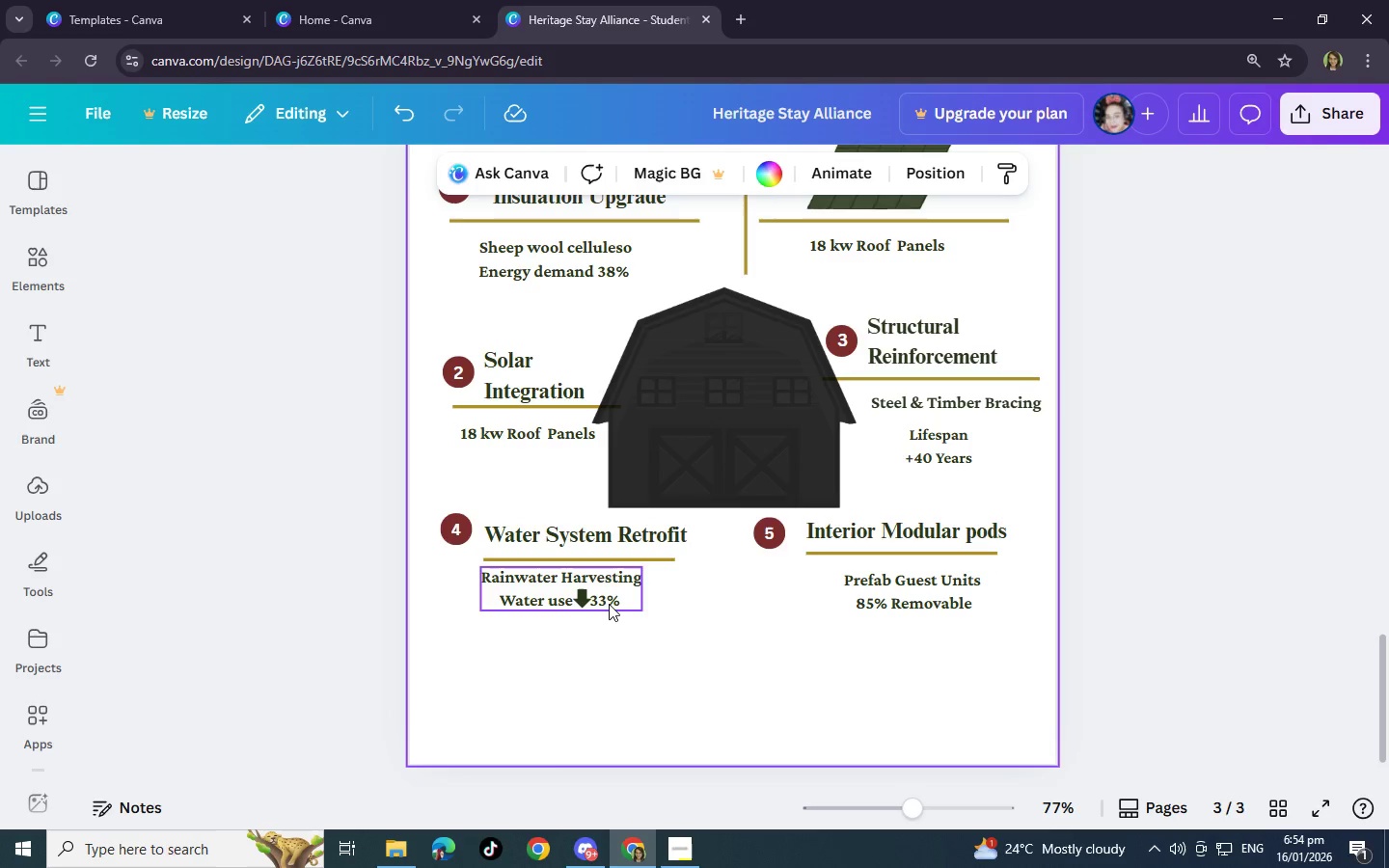 
left_click([605, 603])
 